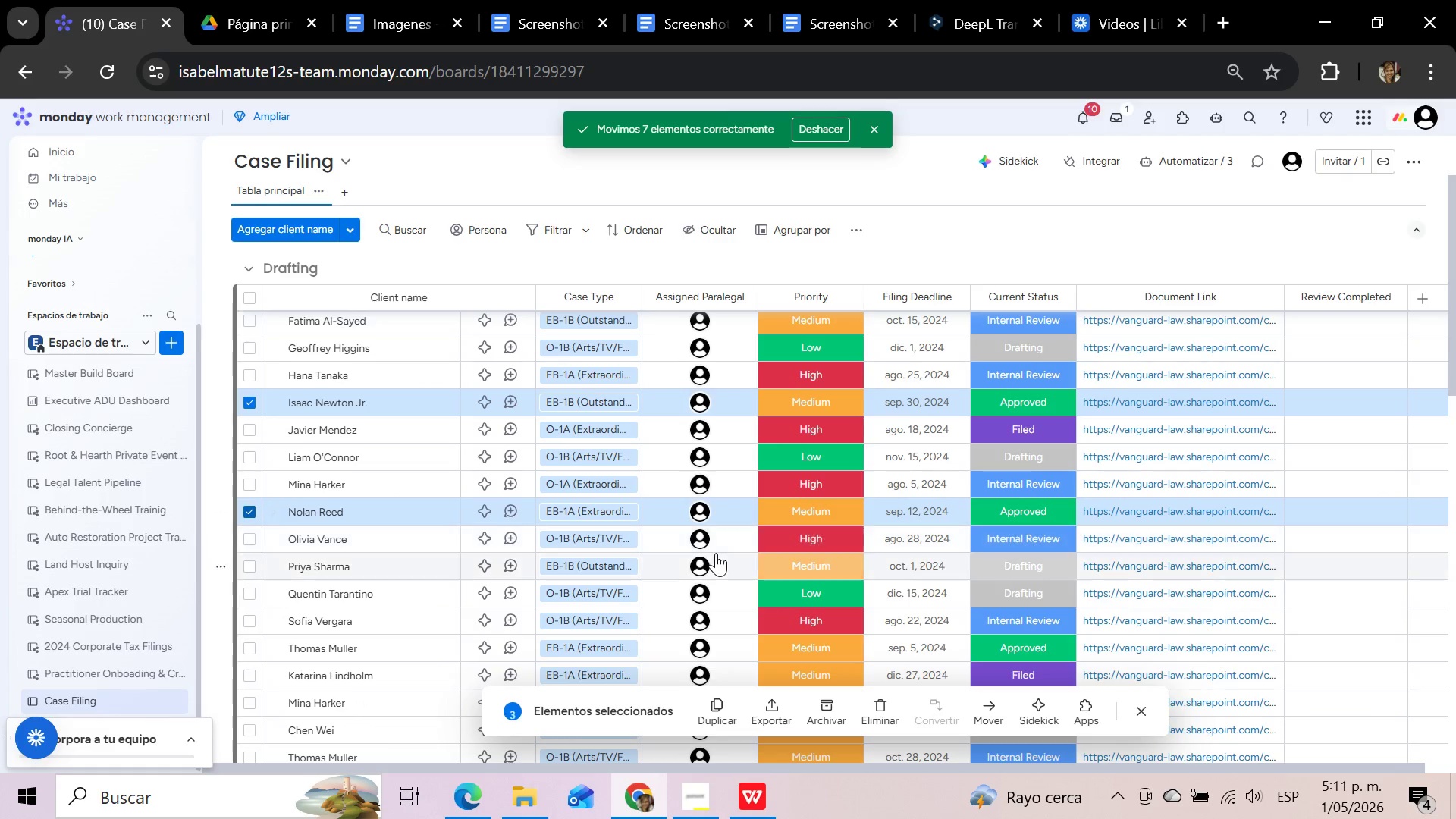 
scroll: coordinate [716, 554], scroll_direction: down, amount: 1.0
 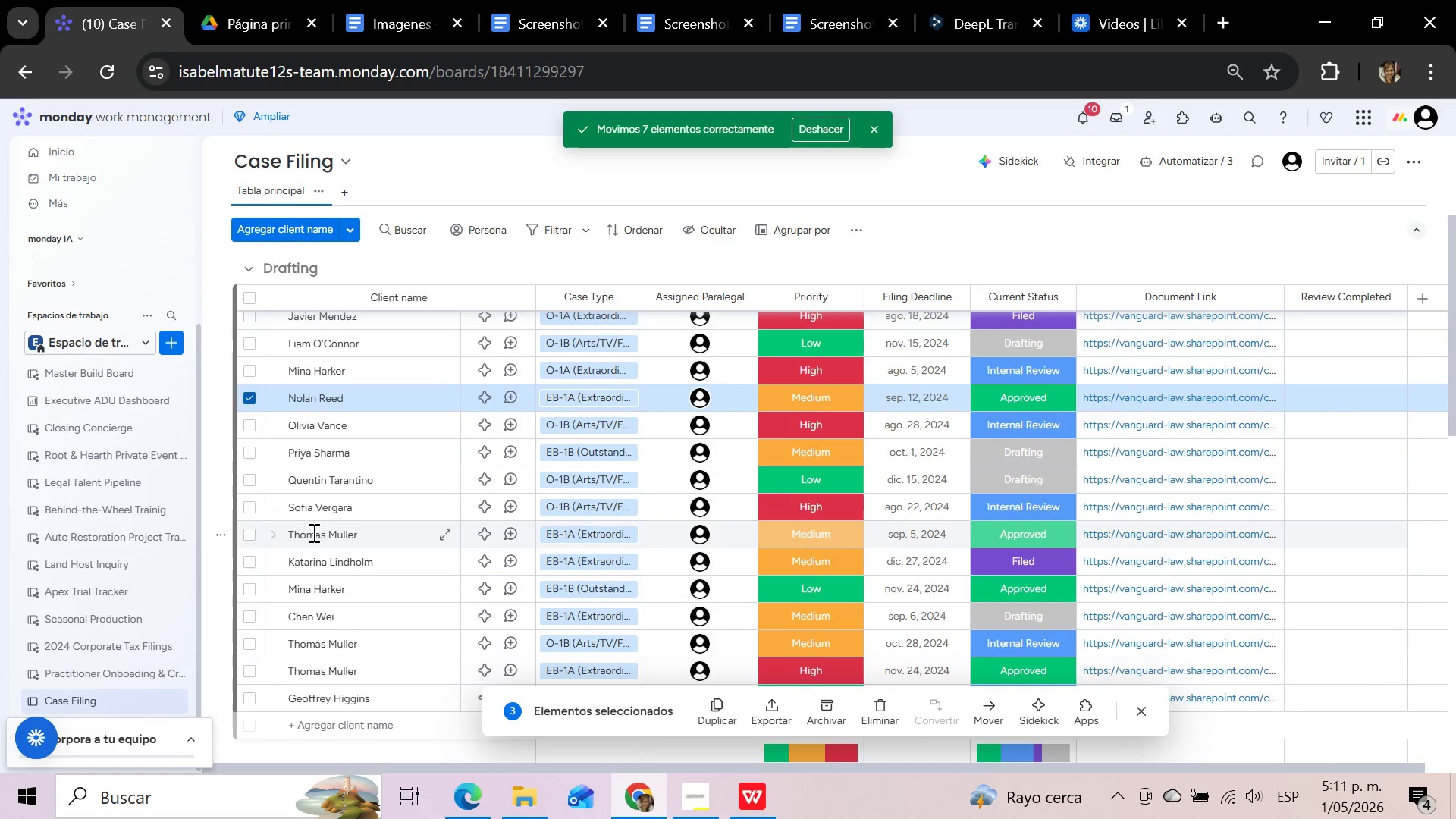 
left_click([252, 535])
 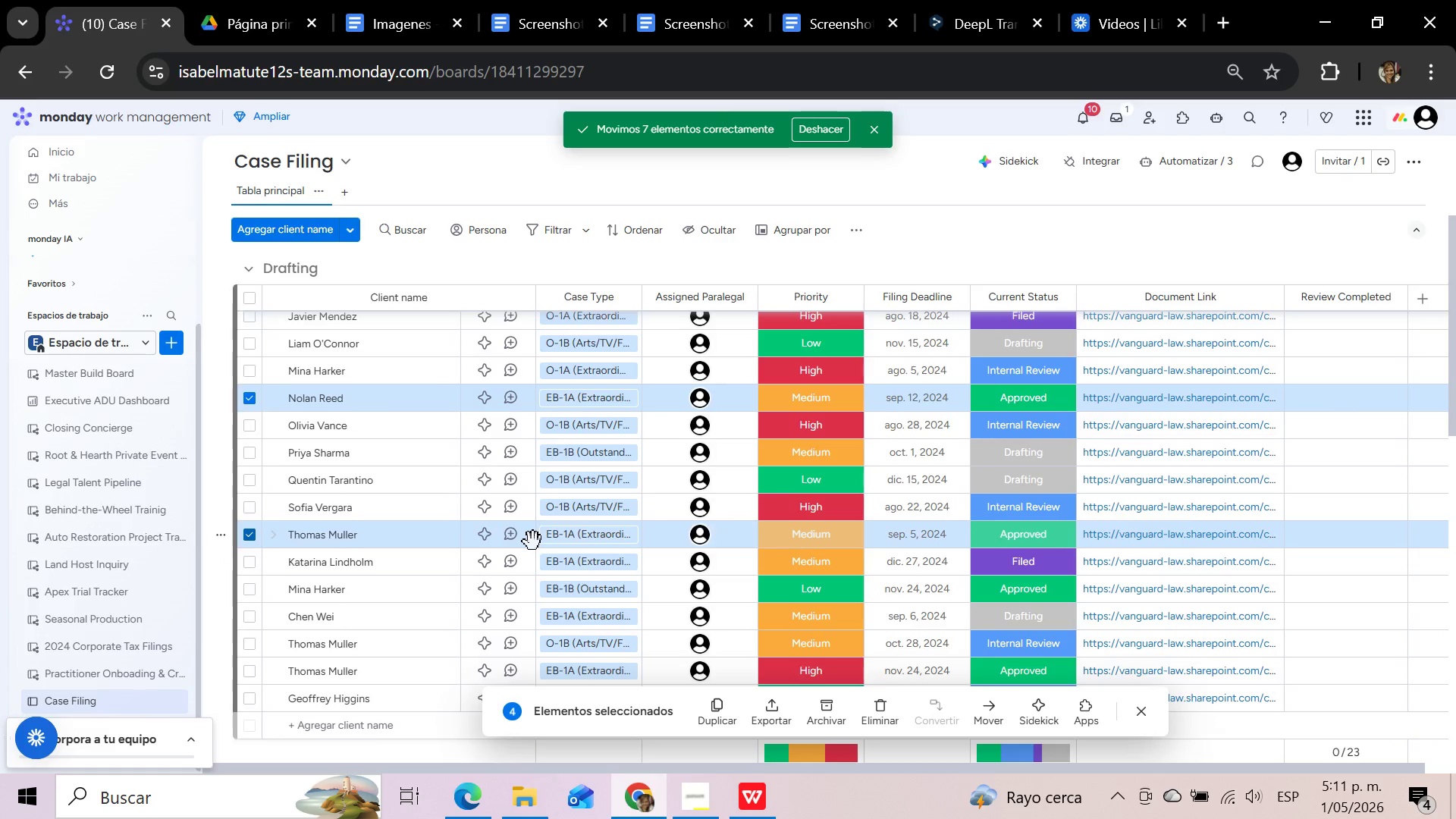 
scroll: coordinate [533, 541], scroll_direction: down, amount: 1.0
 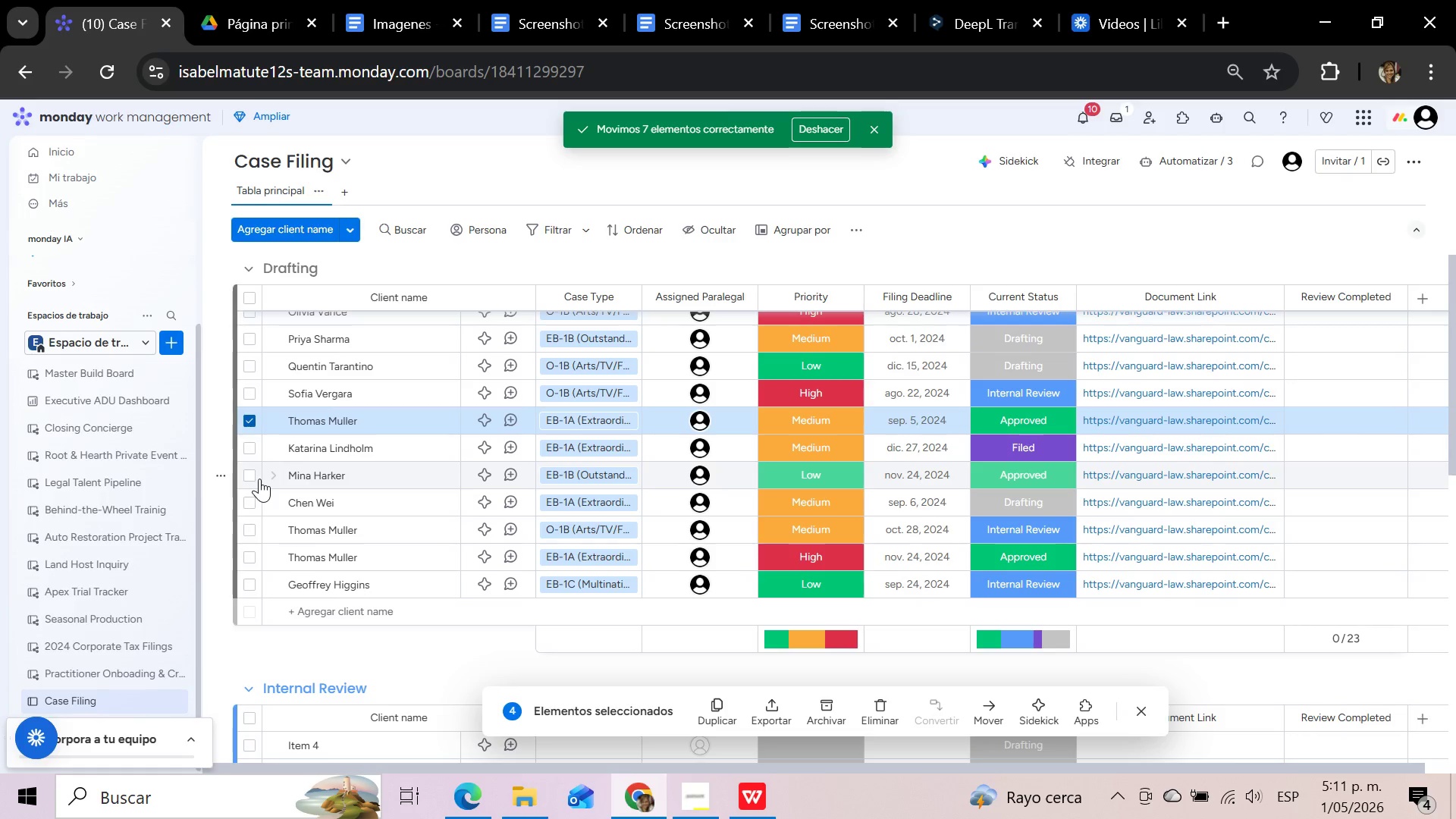 
left_click([253, 479])
 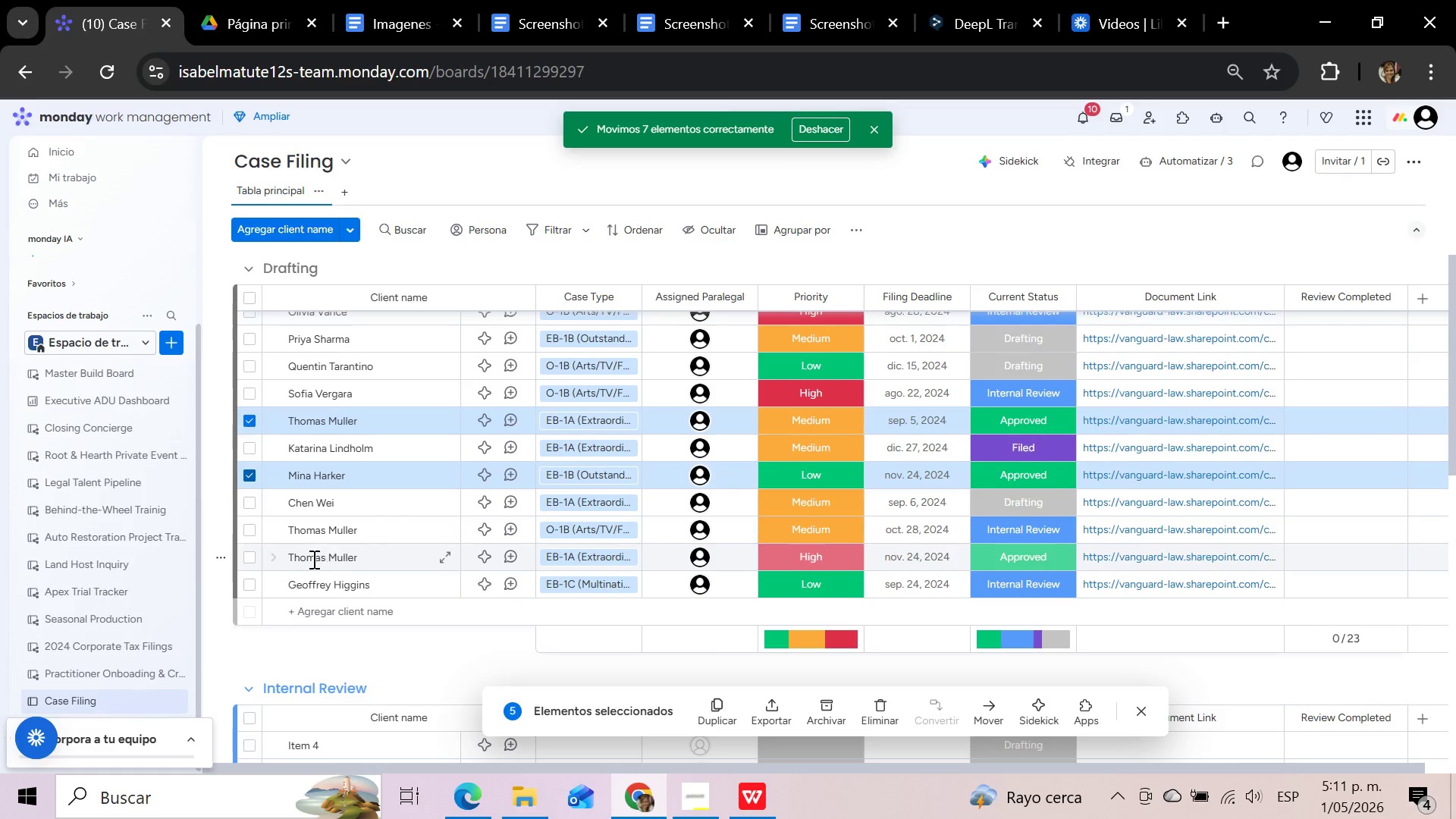 
left_click([252, 559])
 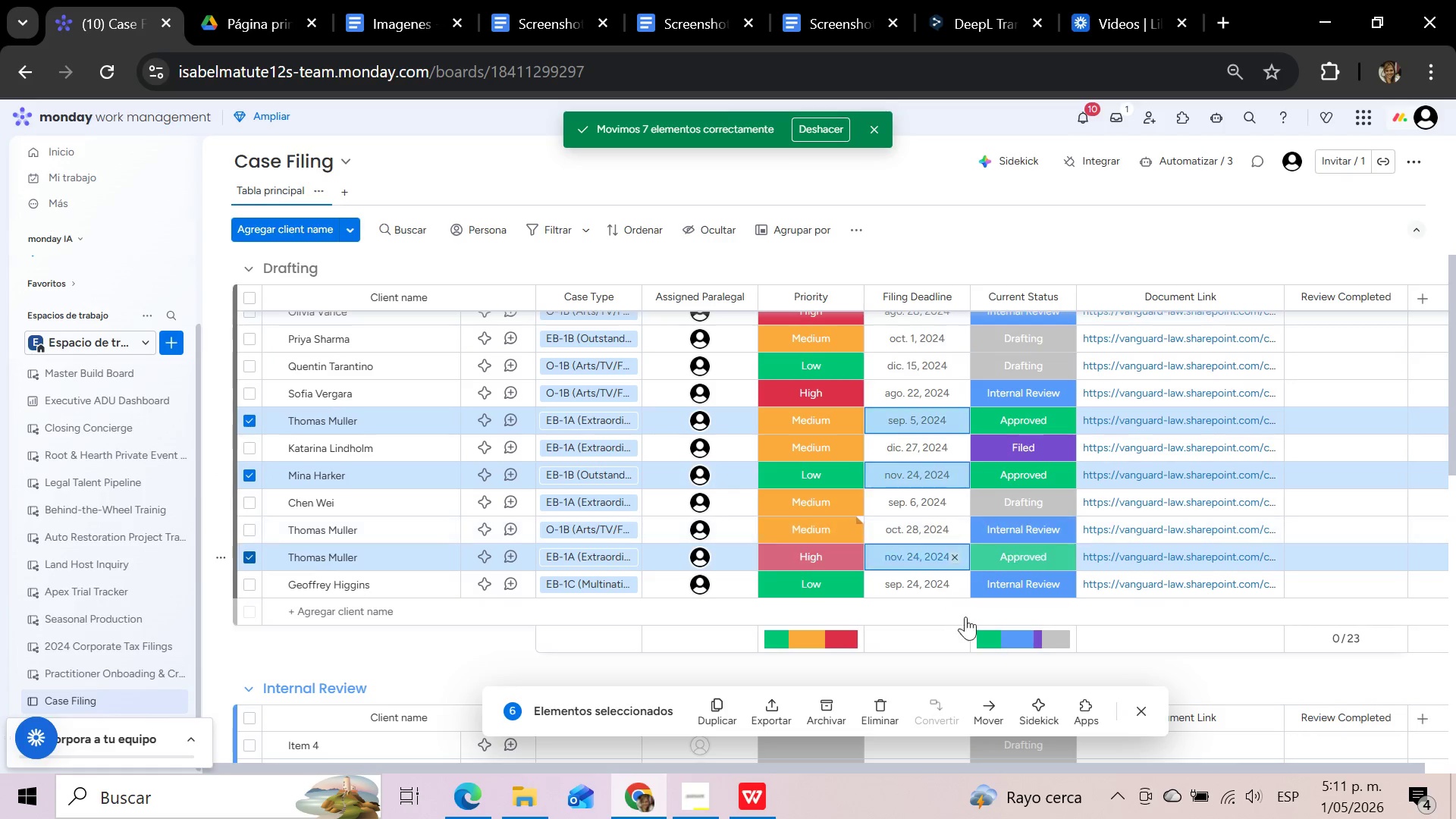 
left_click([987, 713])
 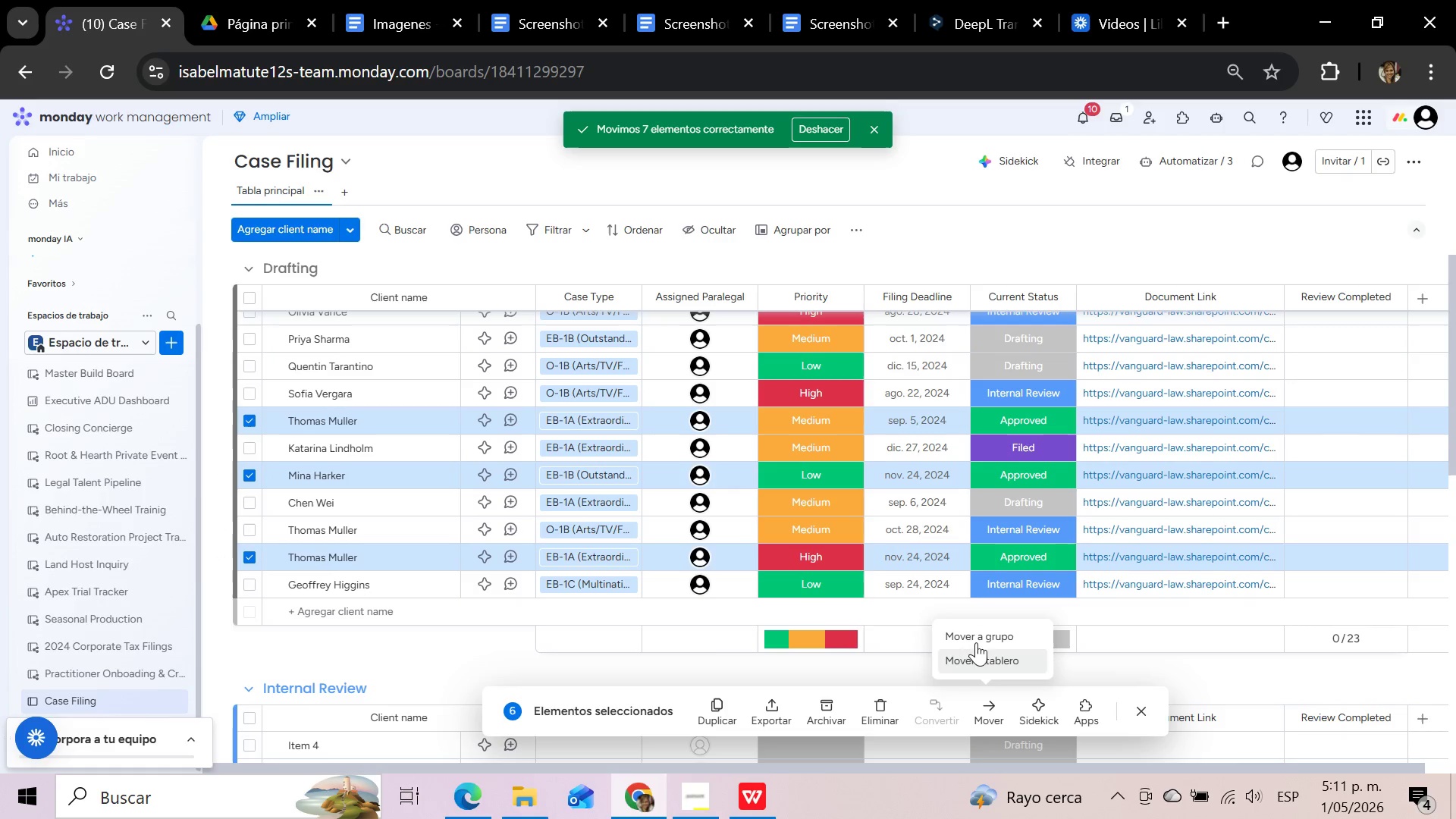 
left_click([973, 633])
 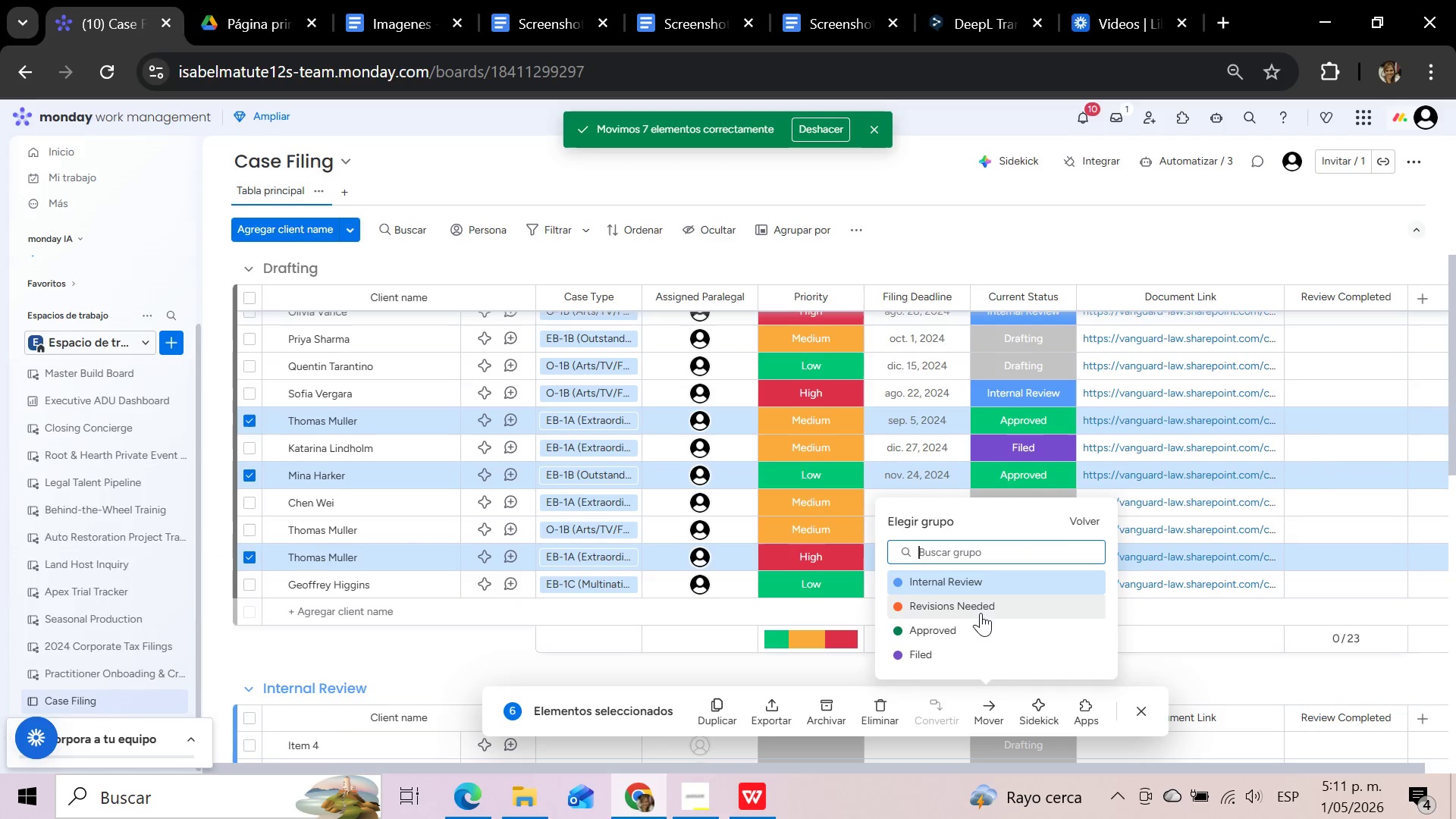 
left_click([974, 624])
 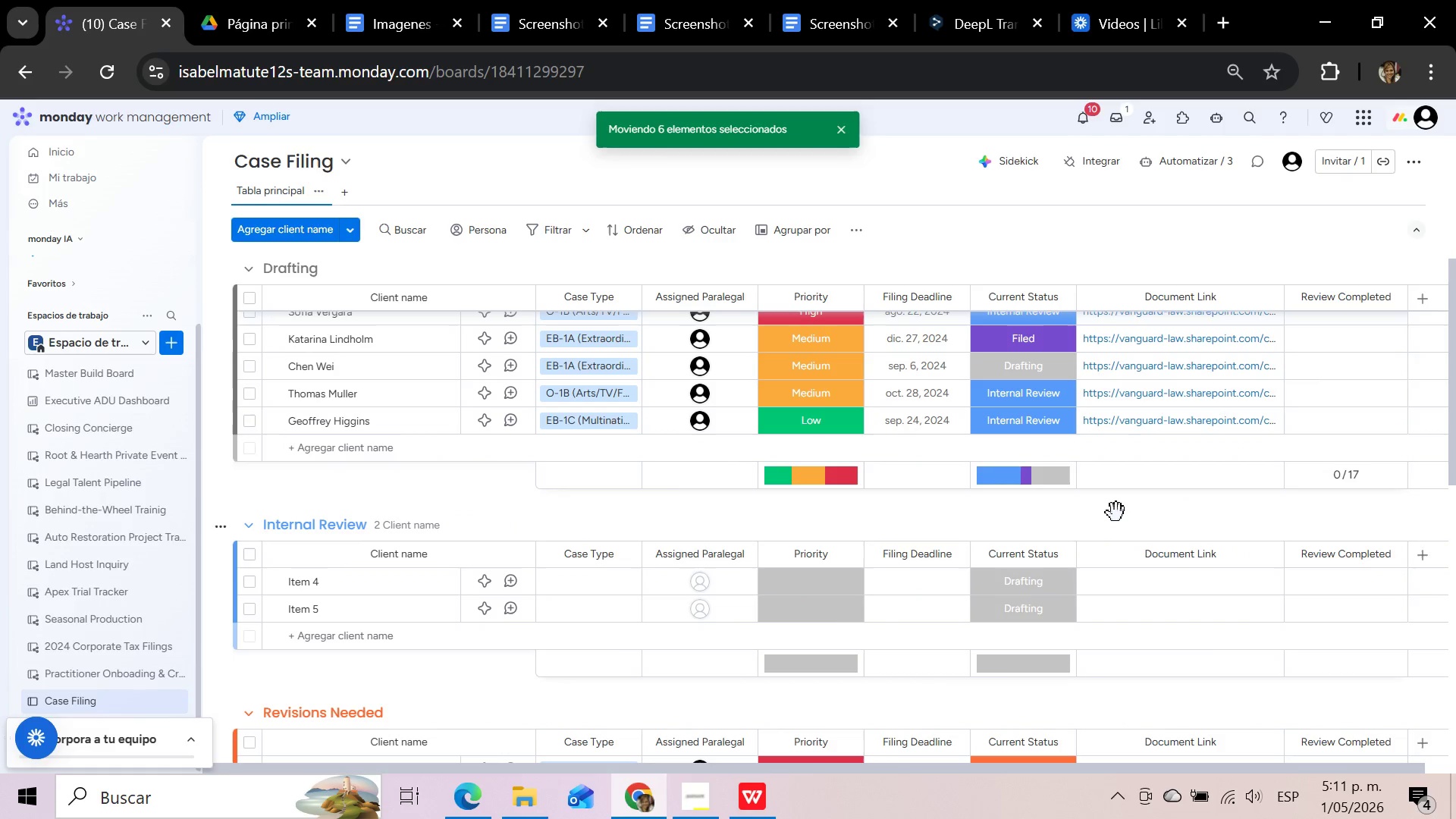 
scroll: coordinate [1116, 513], scroll_direction: up, amount: 7.0
 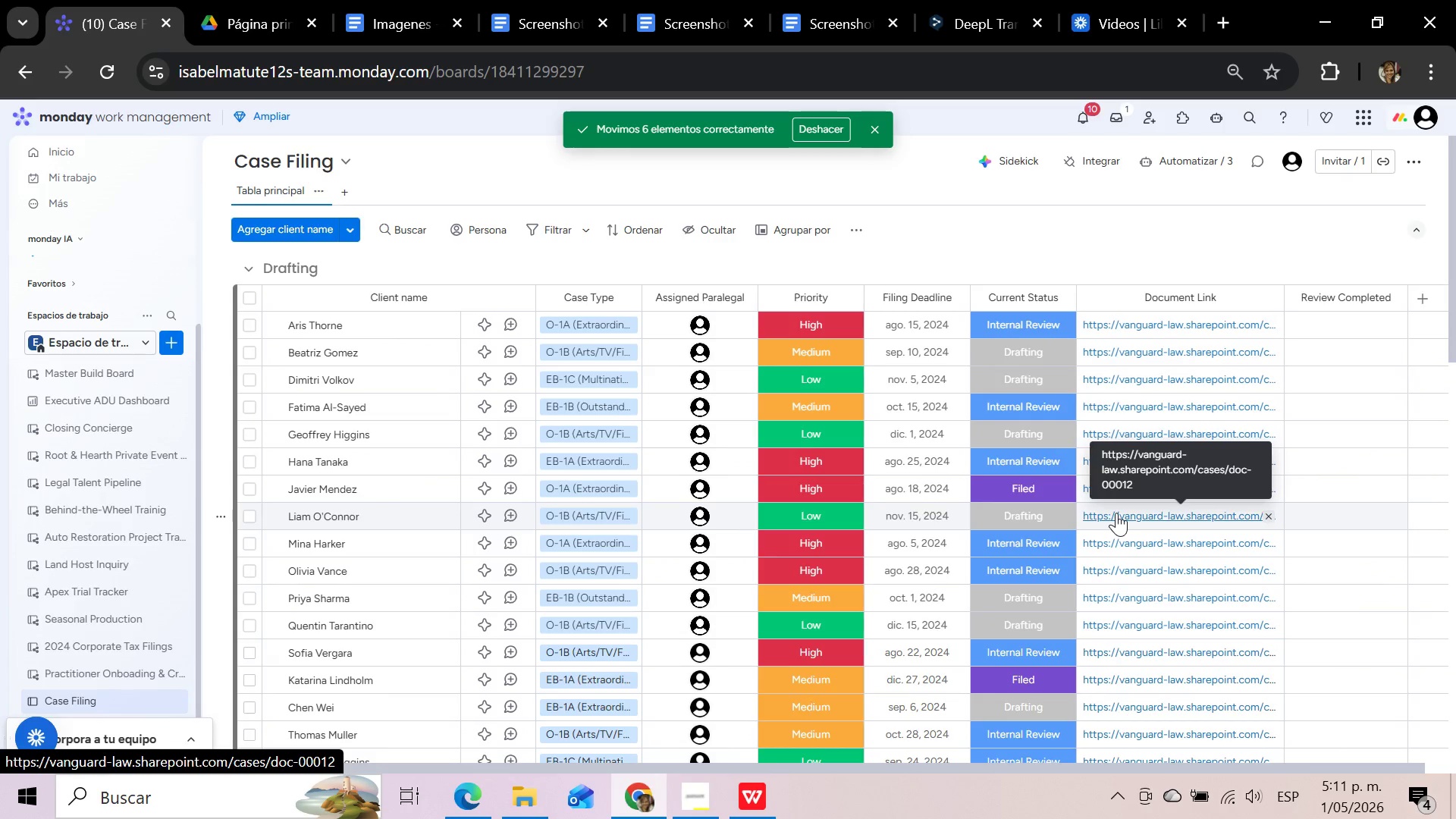 
scroll: coordinate [1116, 513], scroll_direction: down, amount: 6.0
 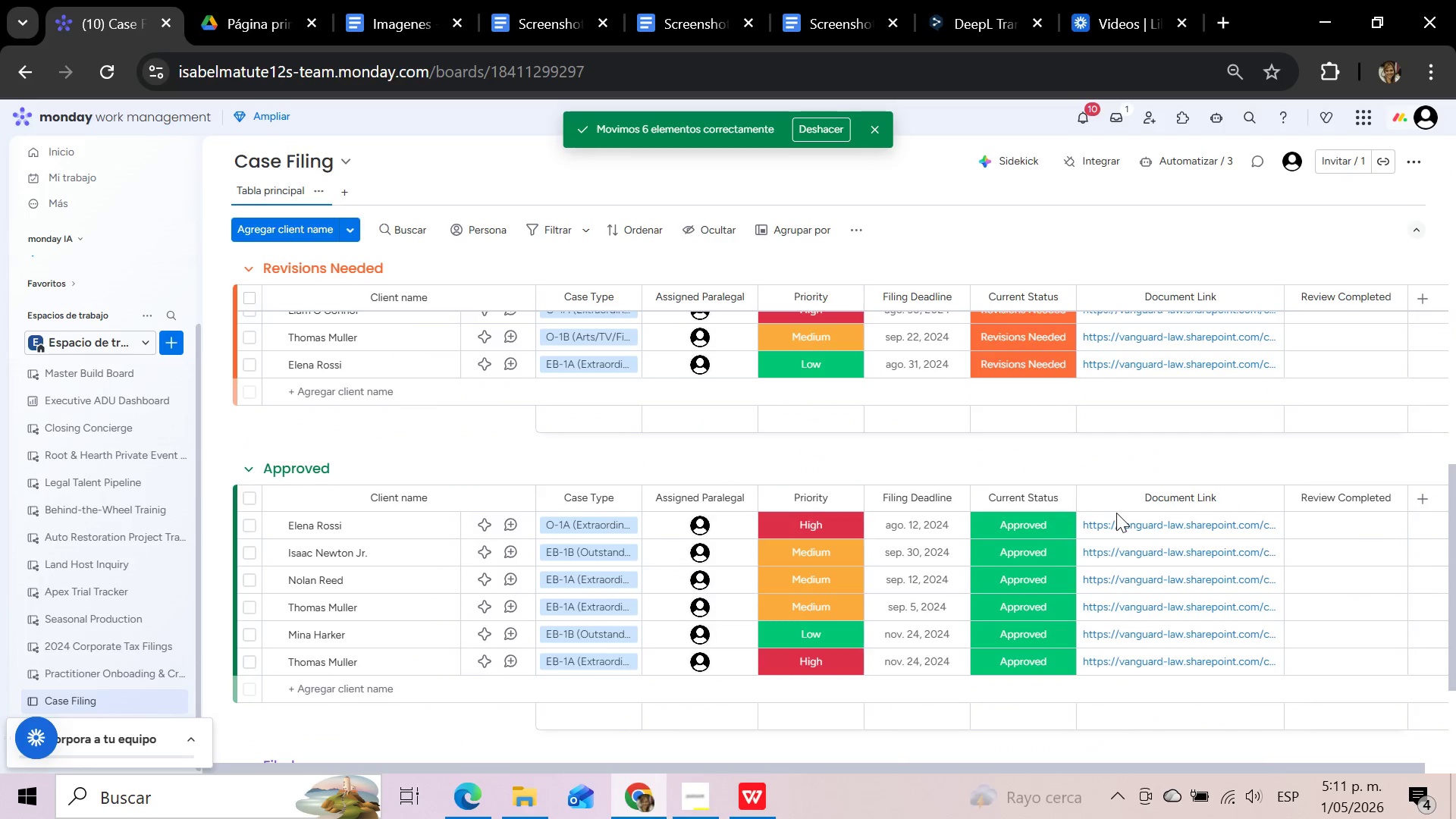 
scroll: coordinate [1116, 513], scroll_direction: up, amount: 1.0
 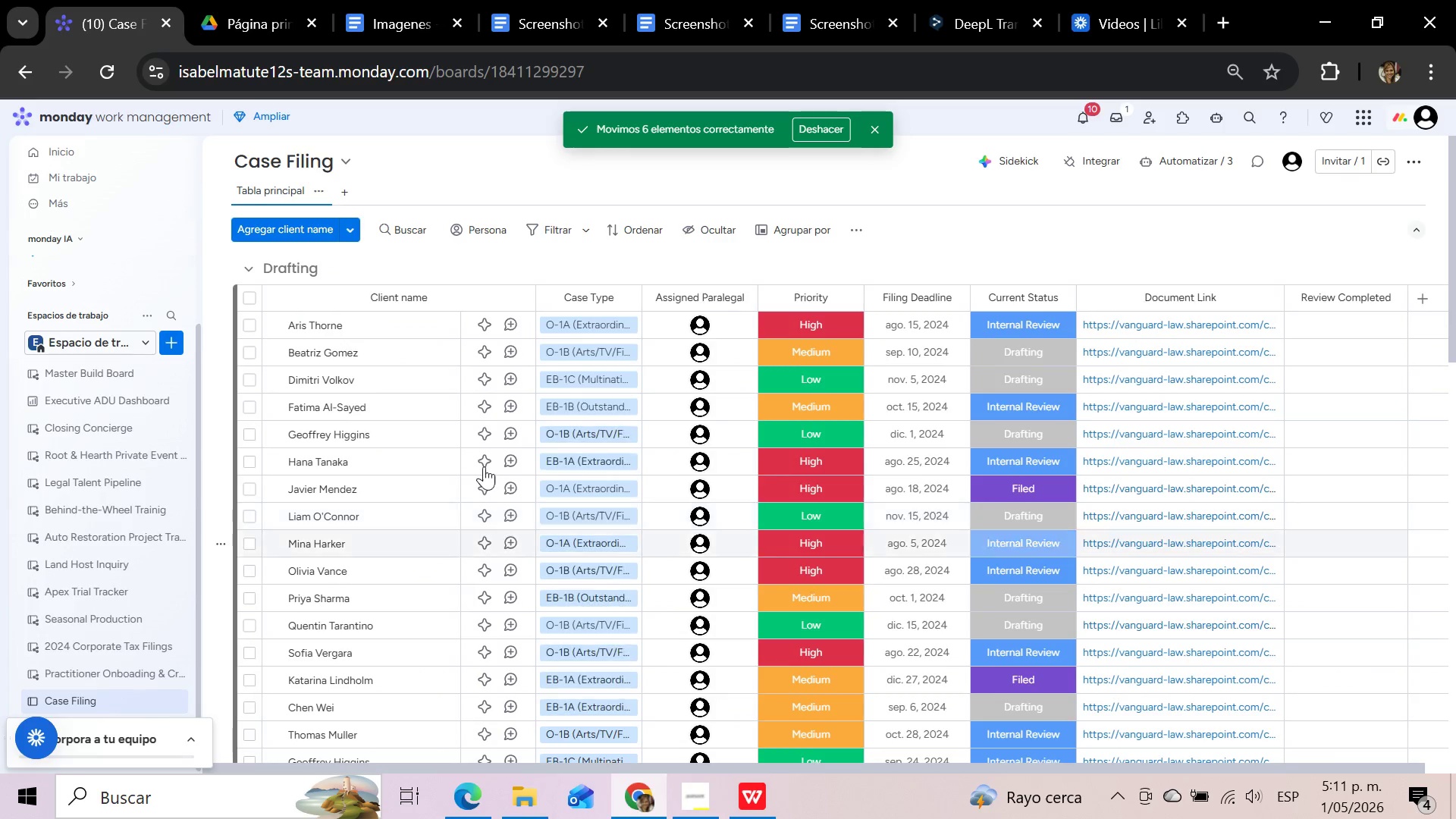 
wait(6.55)
 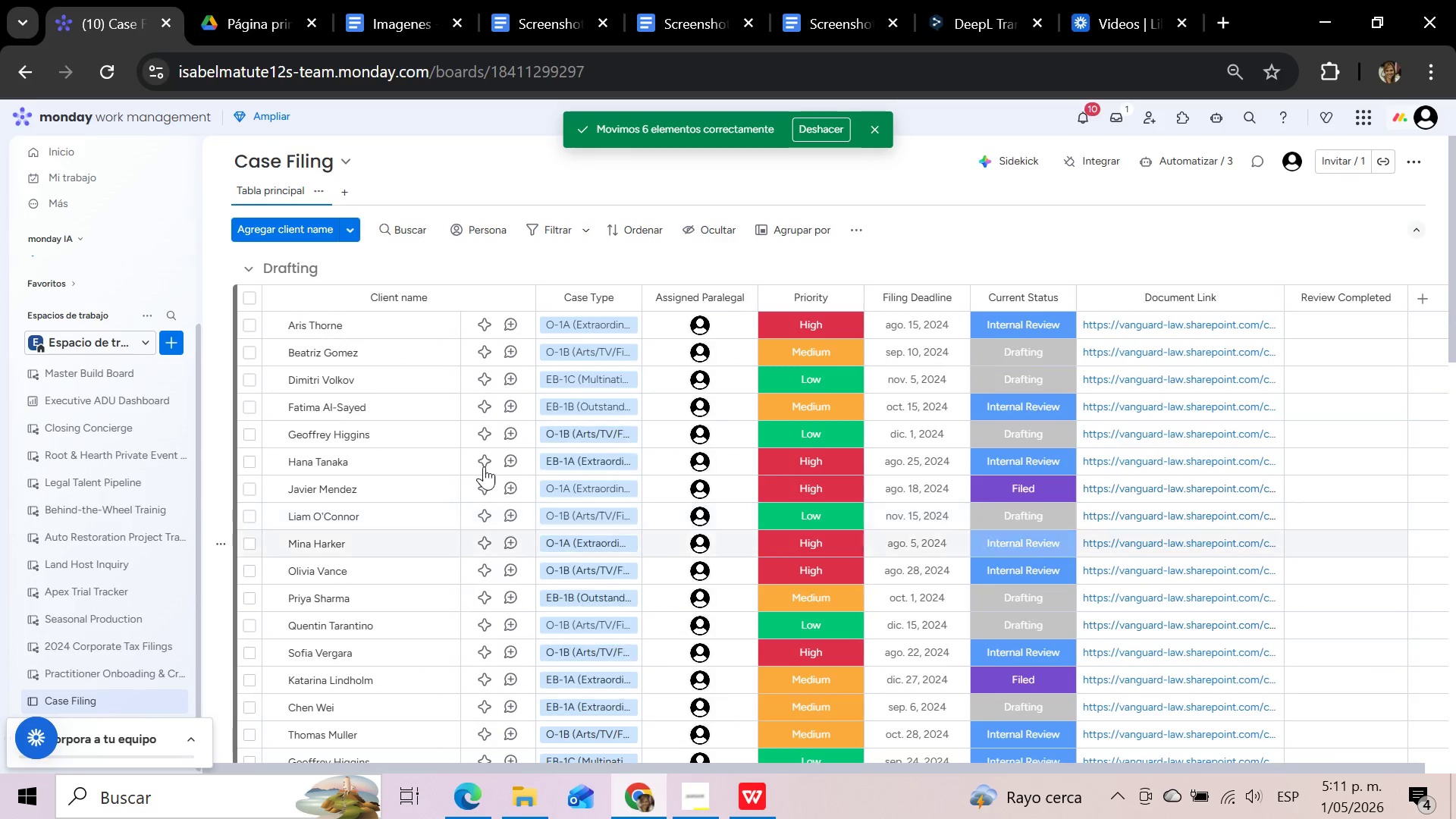 
left_click([250, 409])
 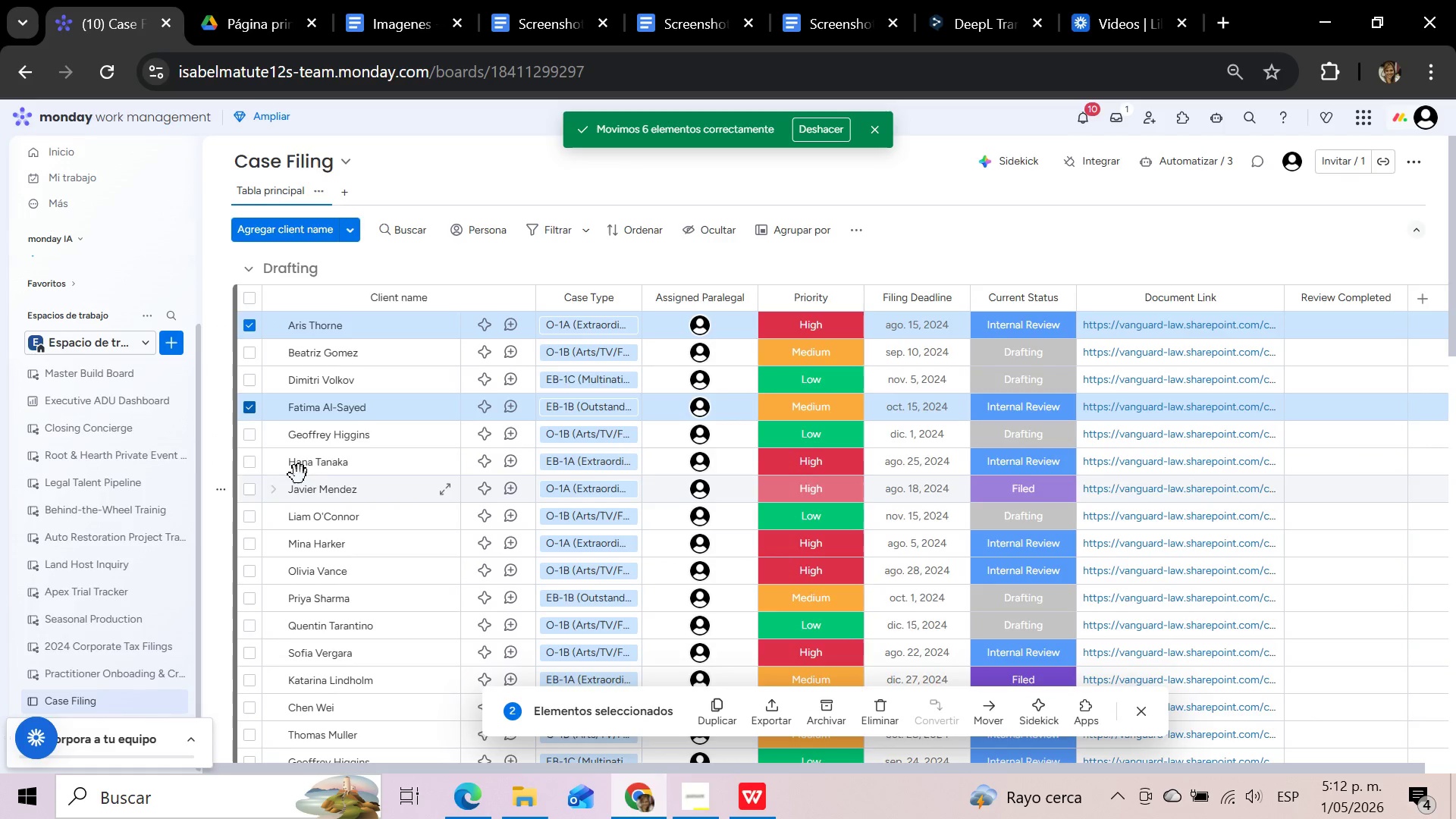 
left_click([253, 468])
 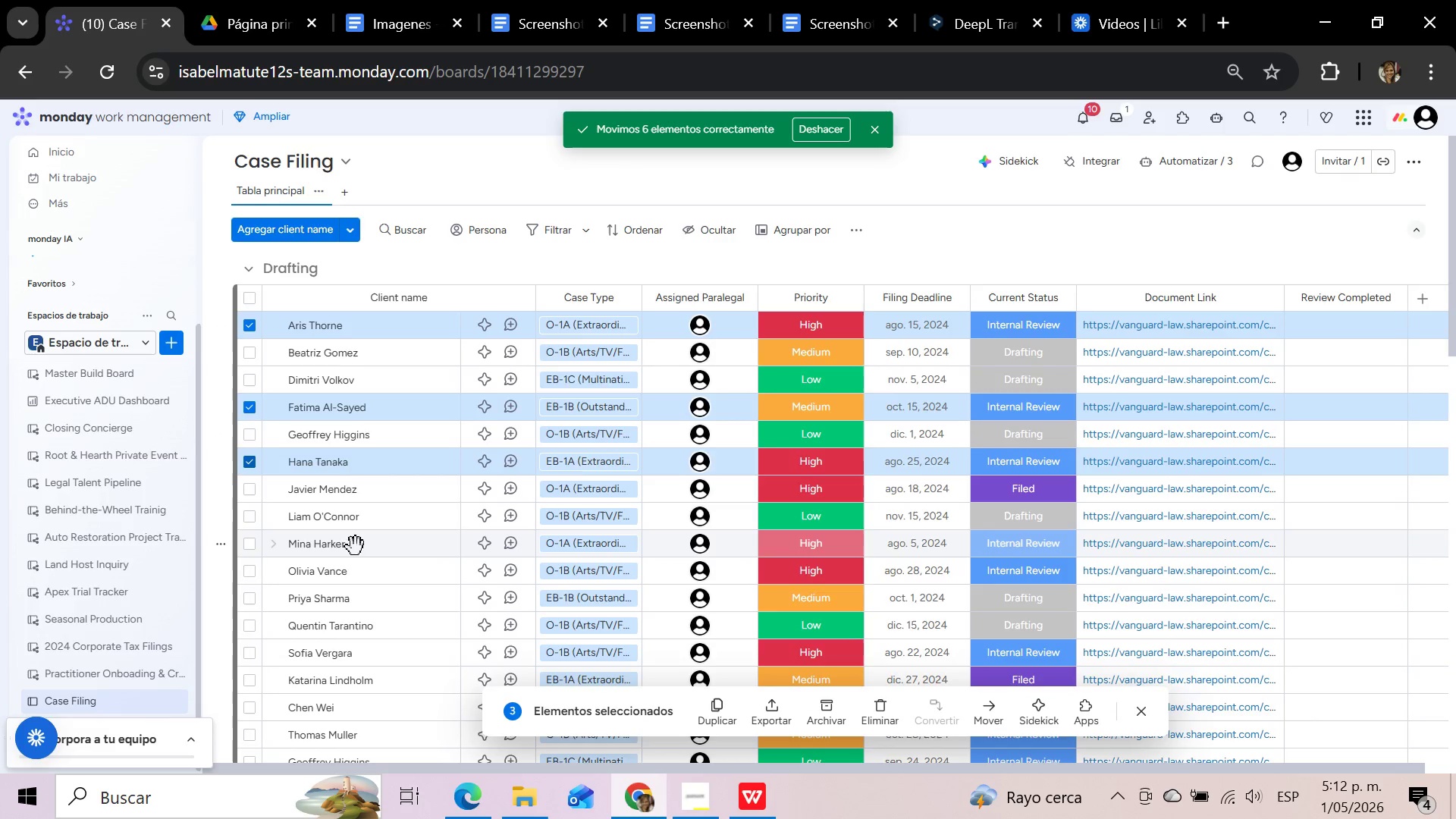 
left_click([254, 547])
 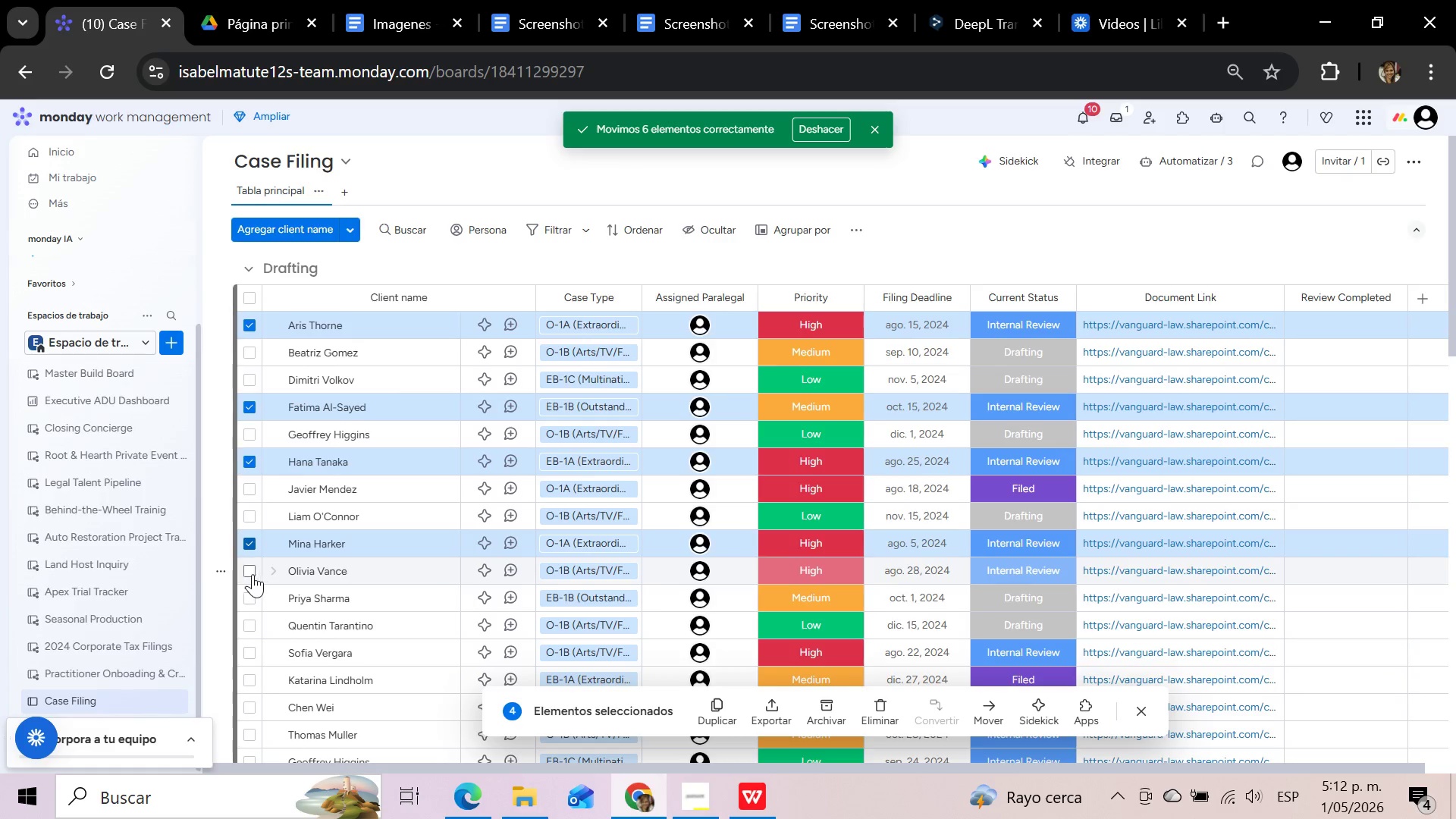 
scroll: coordinate [548, 531], scroll_direction: none, amount: 0.0
 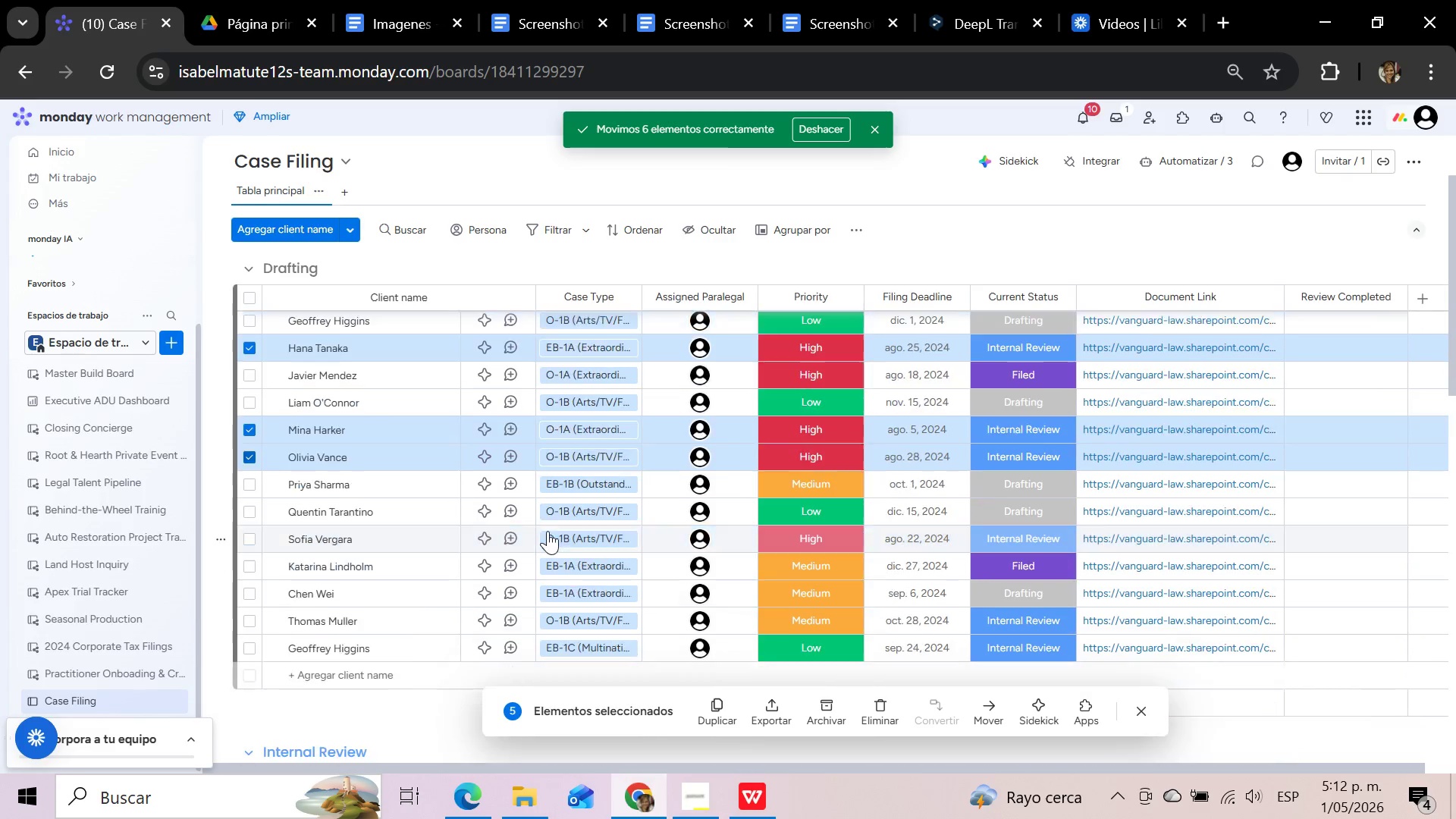 
scroll: coordinate [548, 531], scroll_direction: down, amount: 1.0
 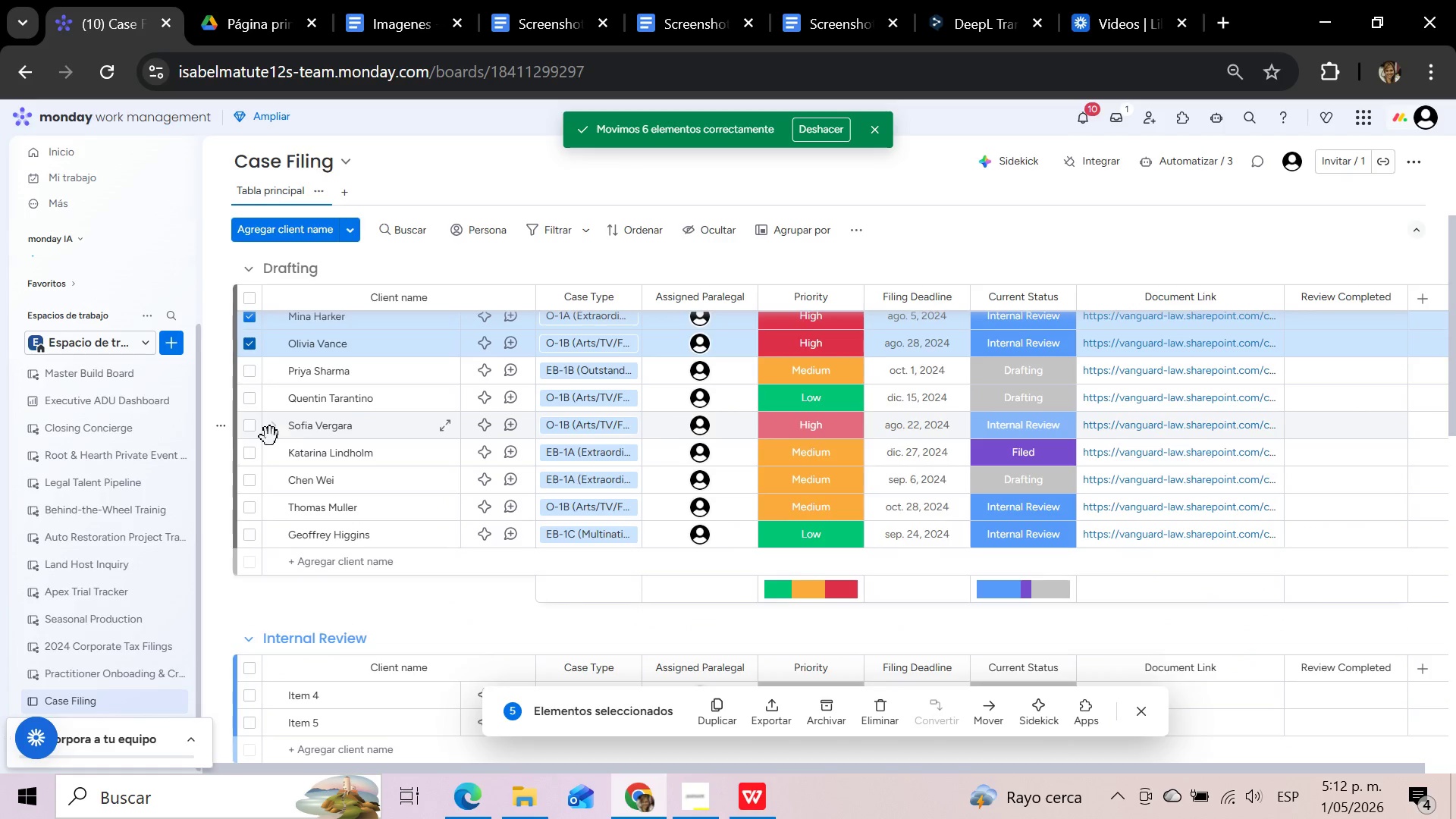 
left_click([252, 428])
 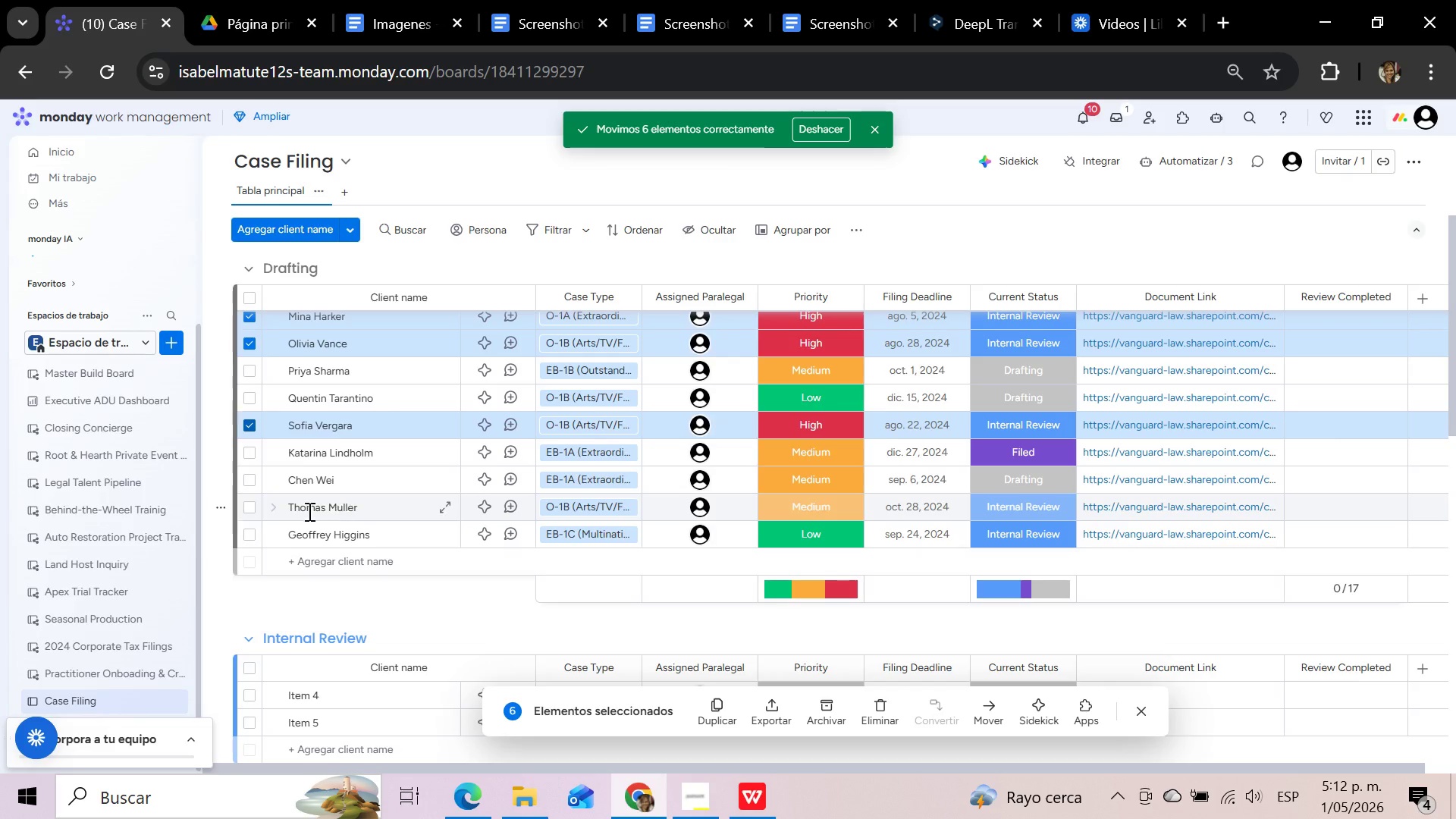 
left_click([251, 510])
 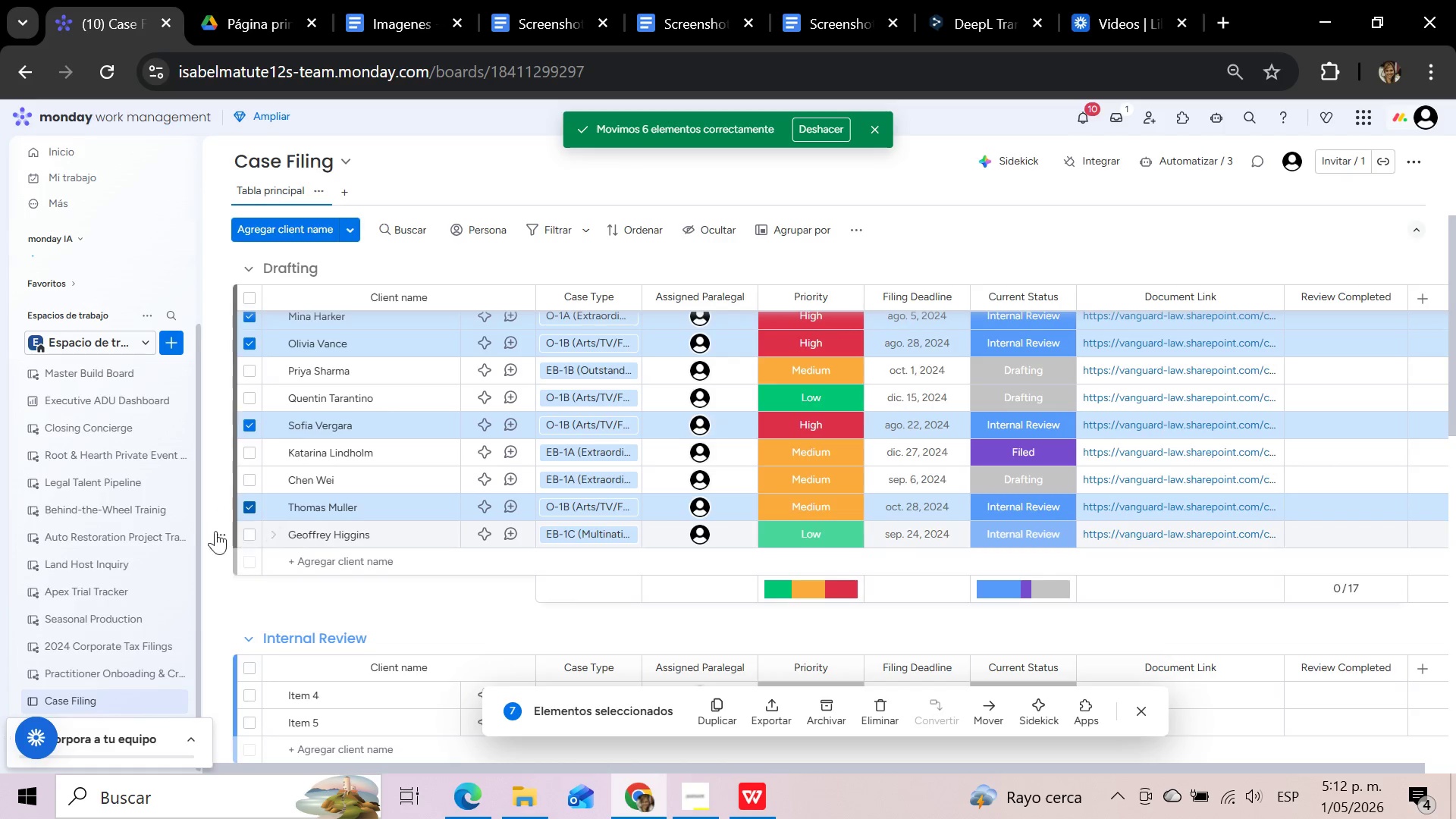 
left_click([248, 533])
 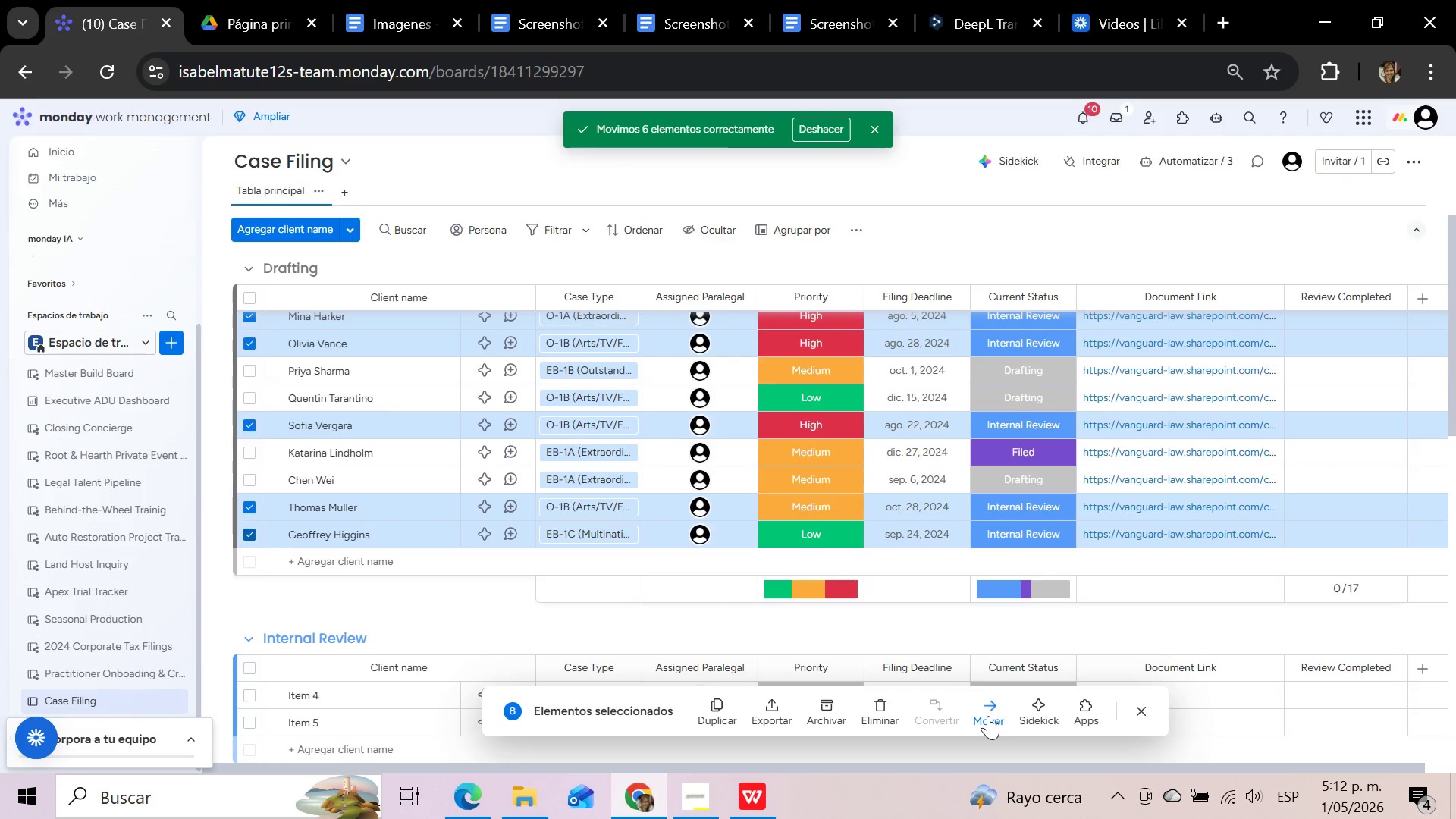 
left_click([988, 716])
 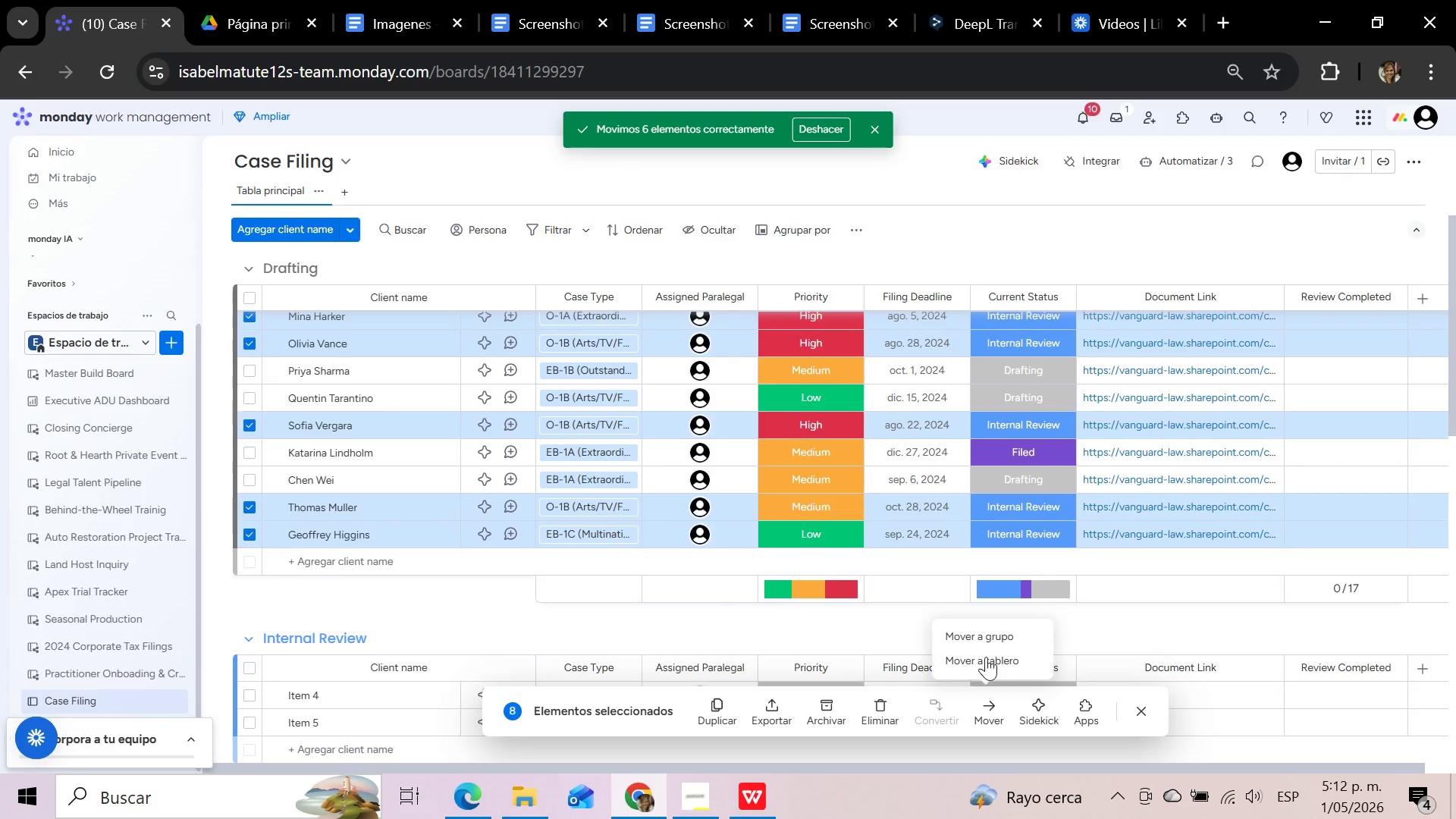 
mouse_move([982, 622])
 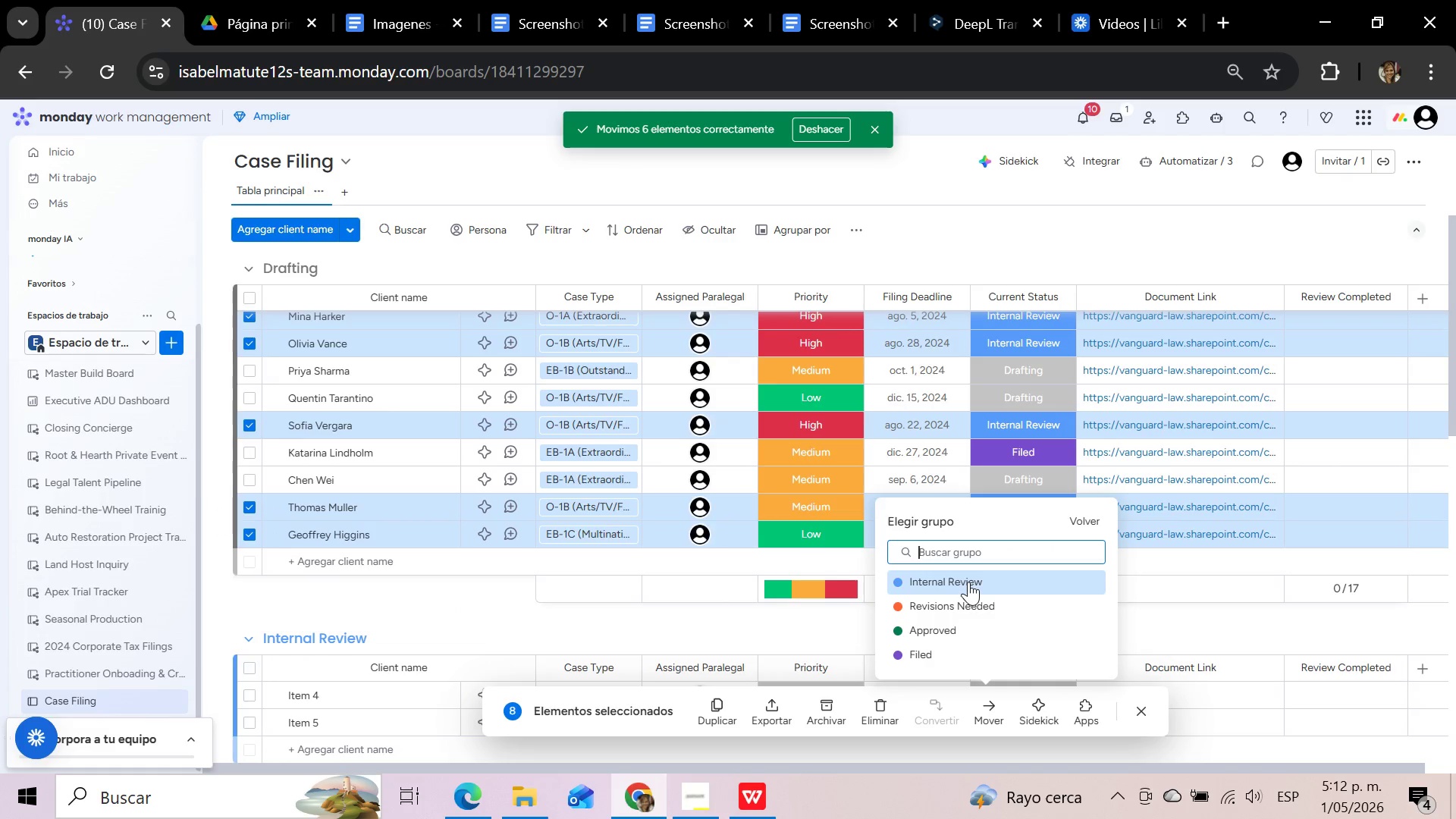 
left_click([968, 582])
 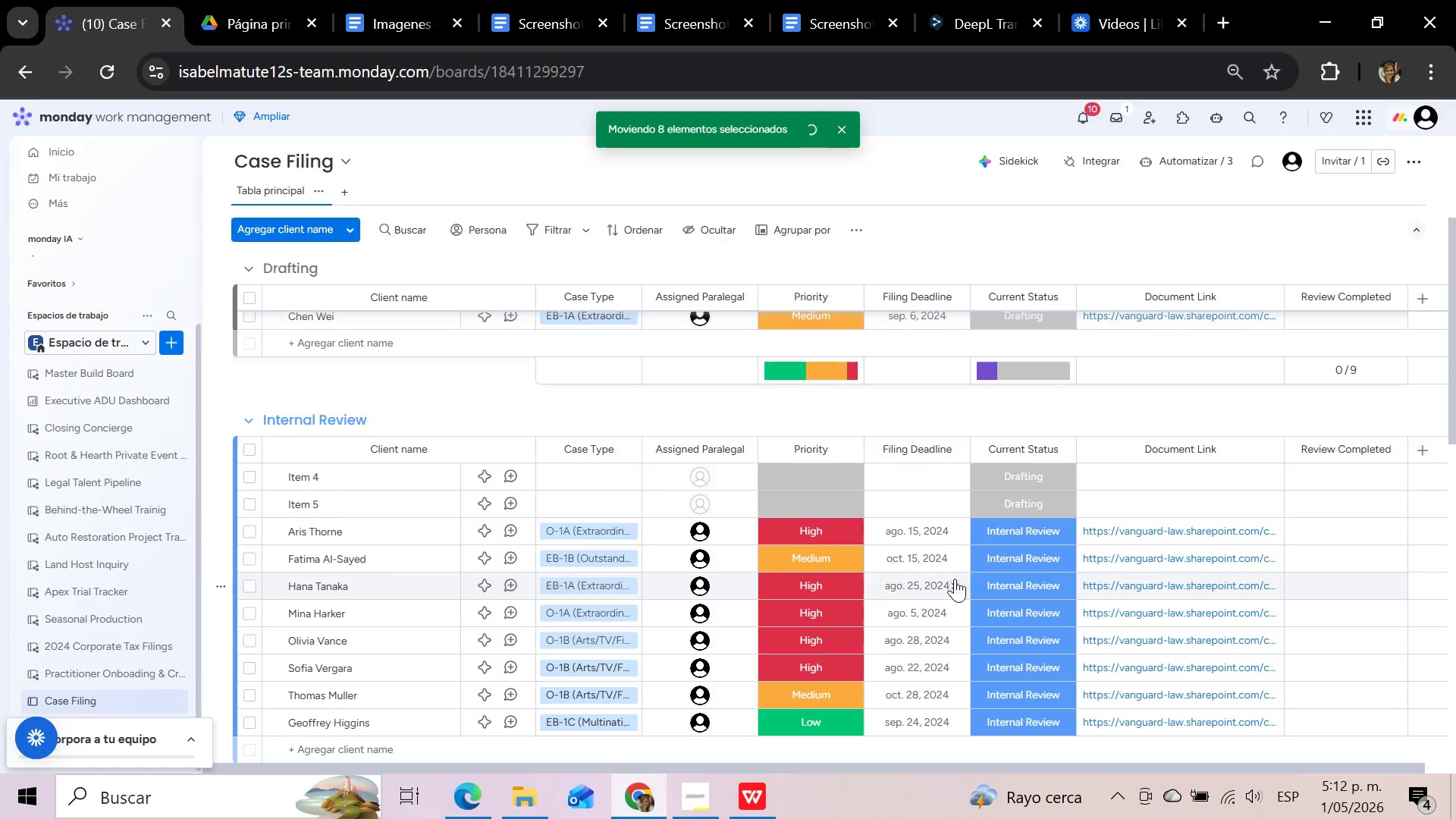 
mouse_move([255, 493])
 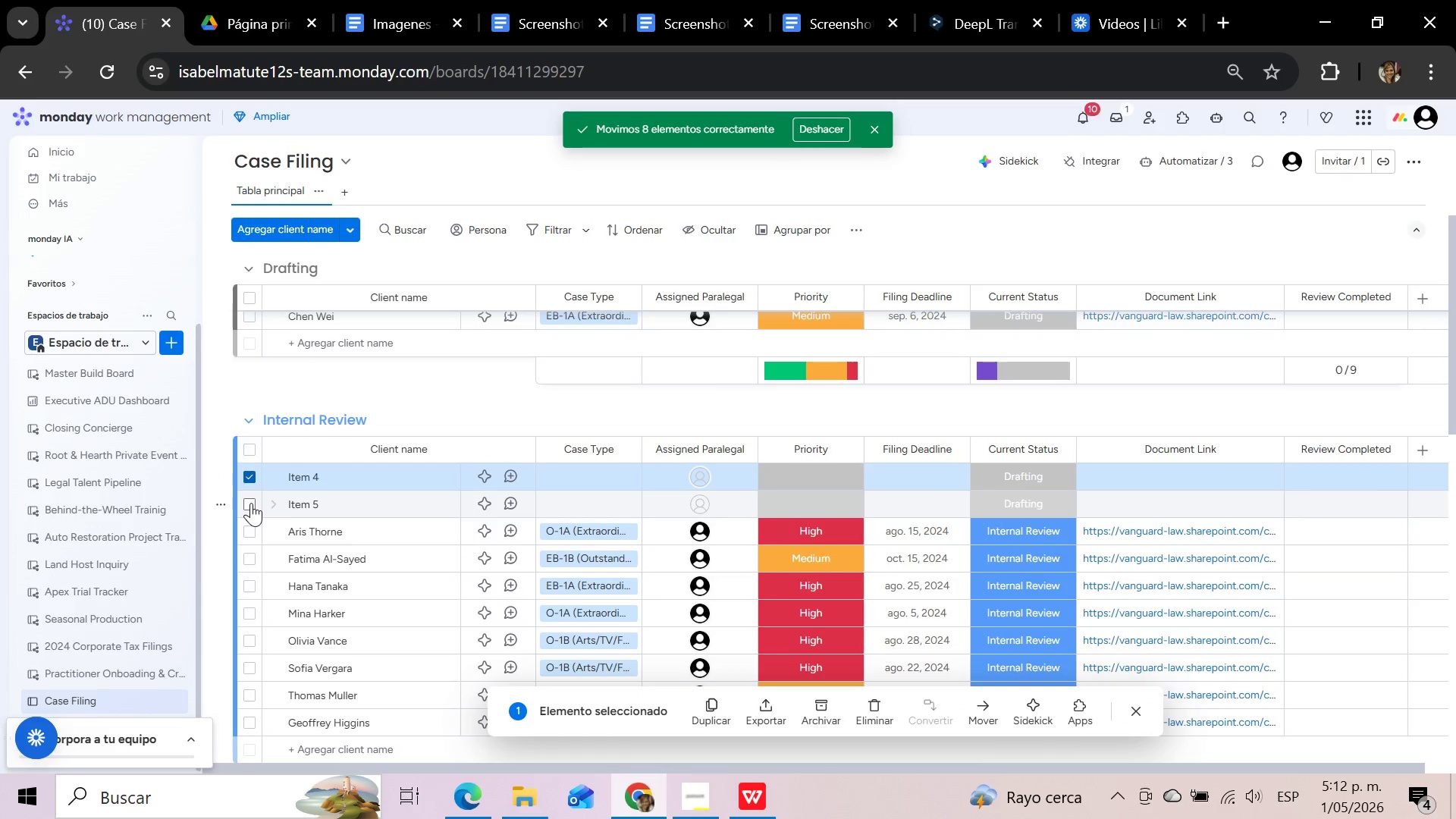 
left_click([251, 503])
 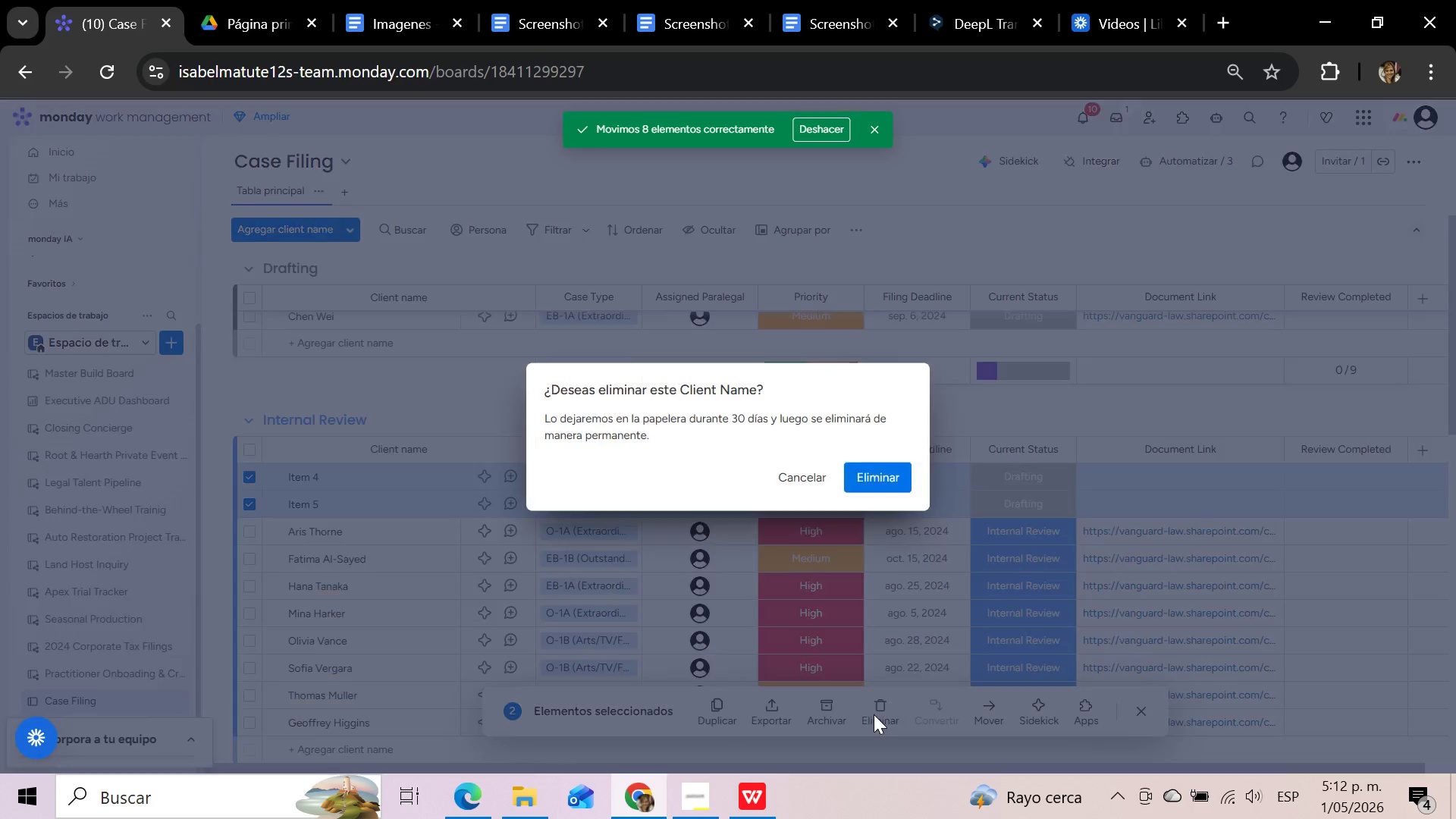 
left_click([880, 481])
 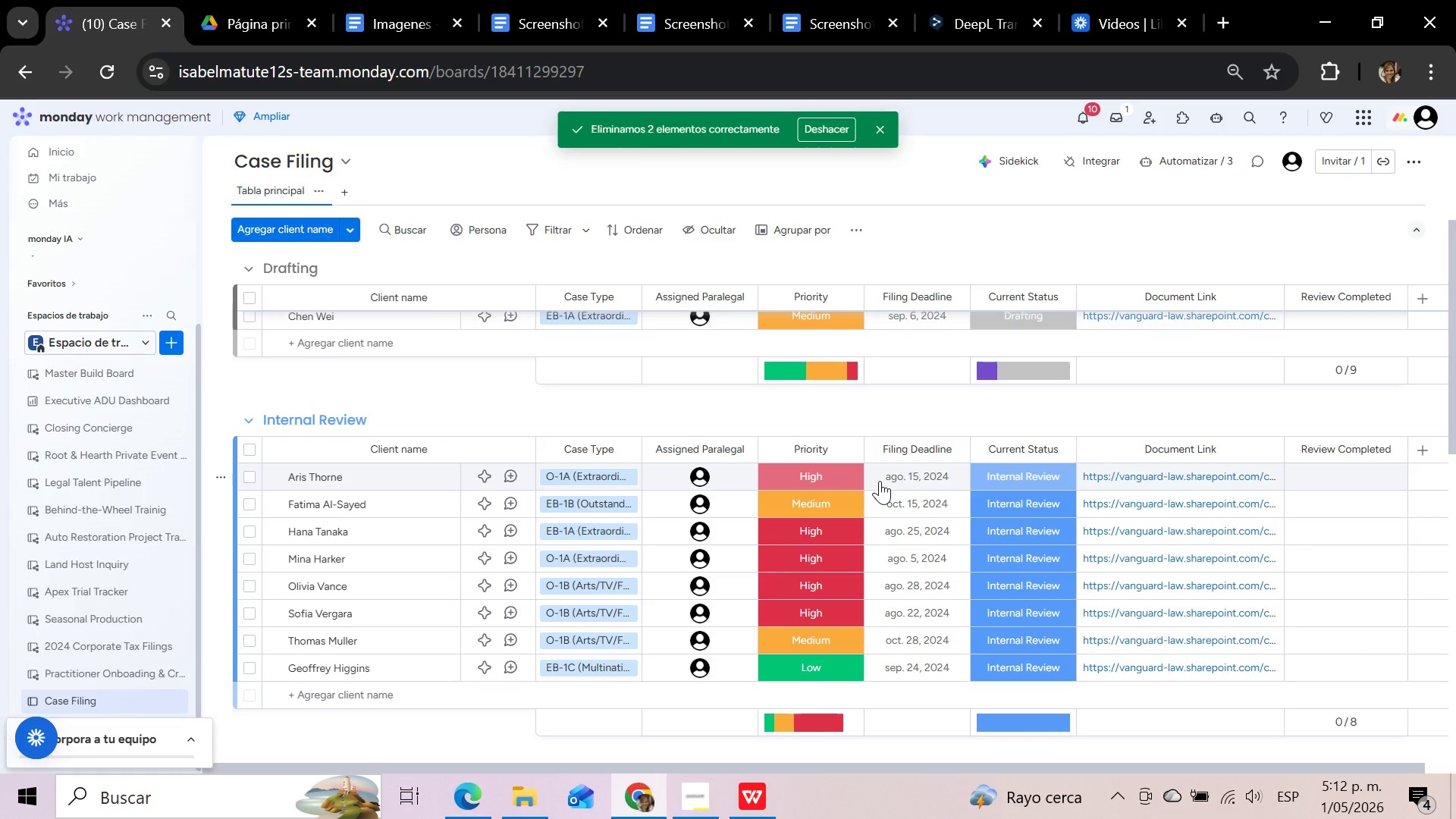 
scroll: coordinate [899, 526], scroll_direction: up, amount: 7.0
 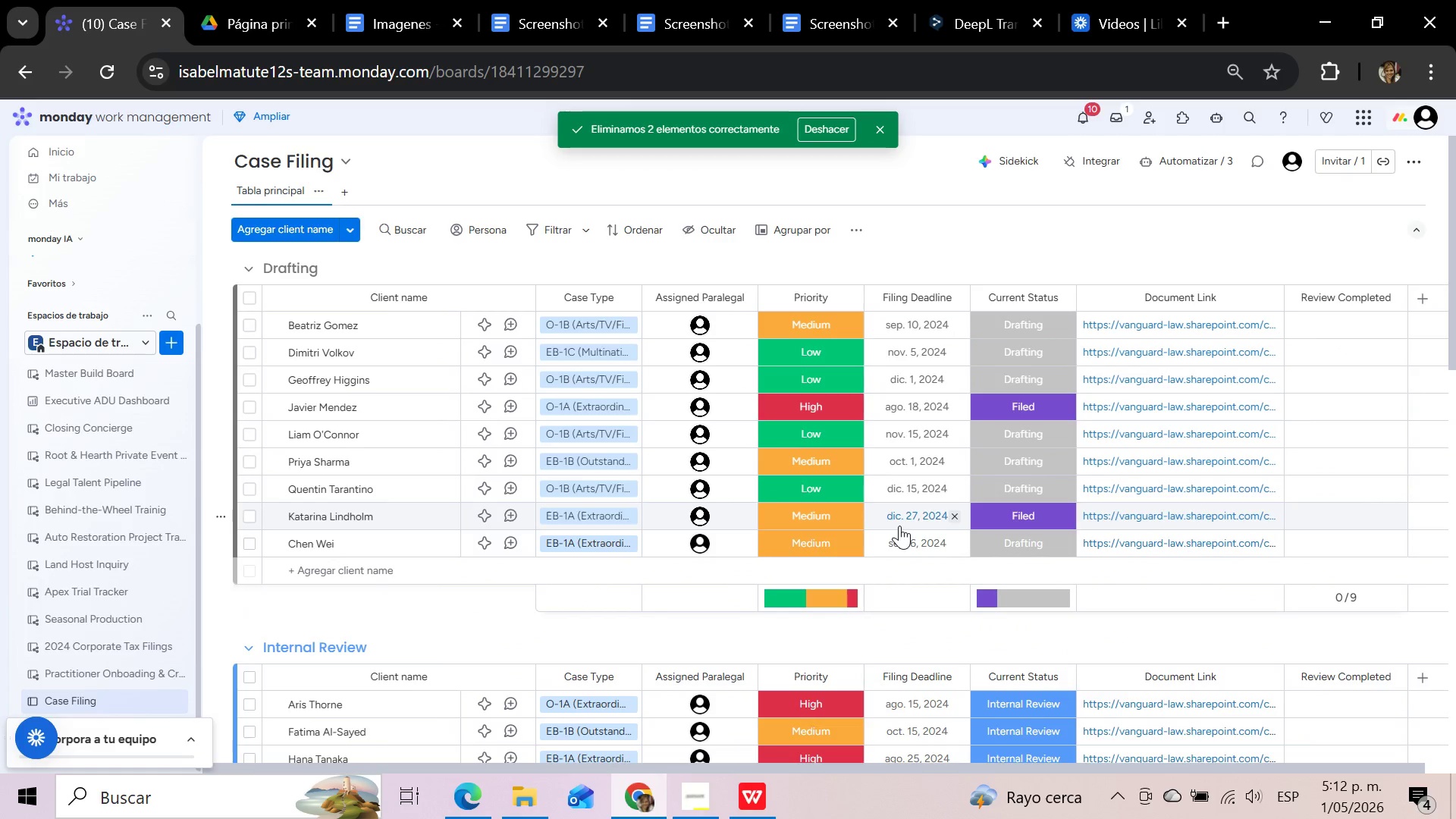 
scroll: coordinate [899, 526], scroll_direction: down, amount: 3.0
 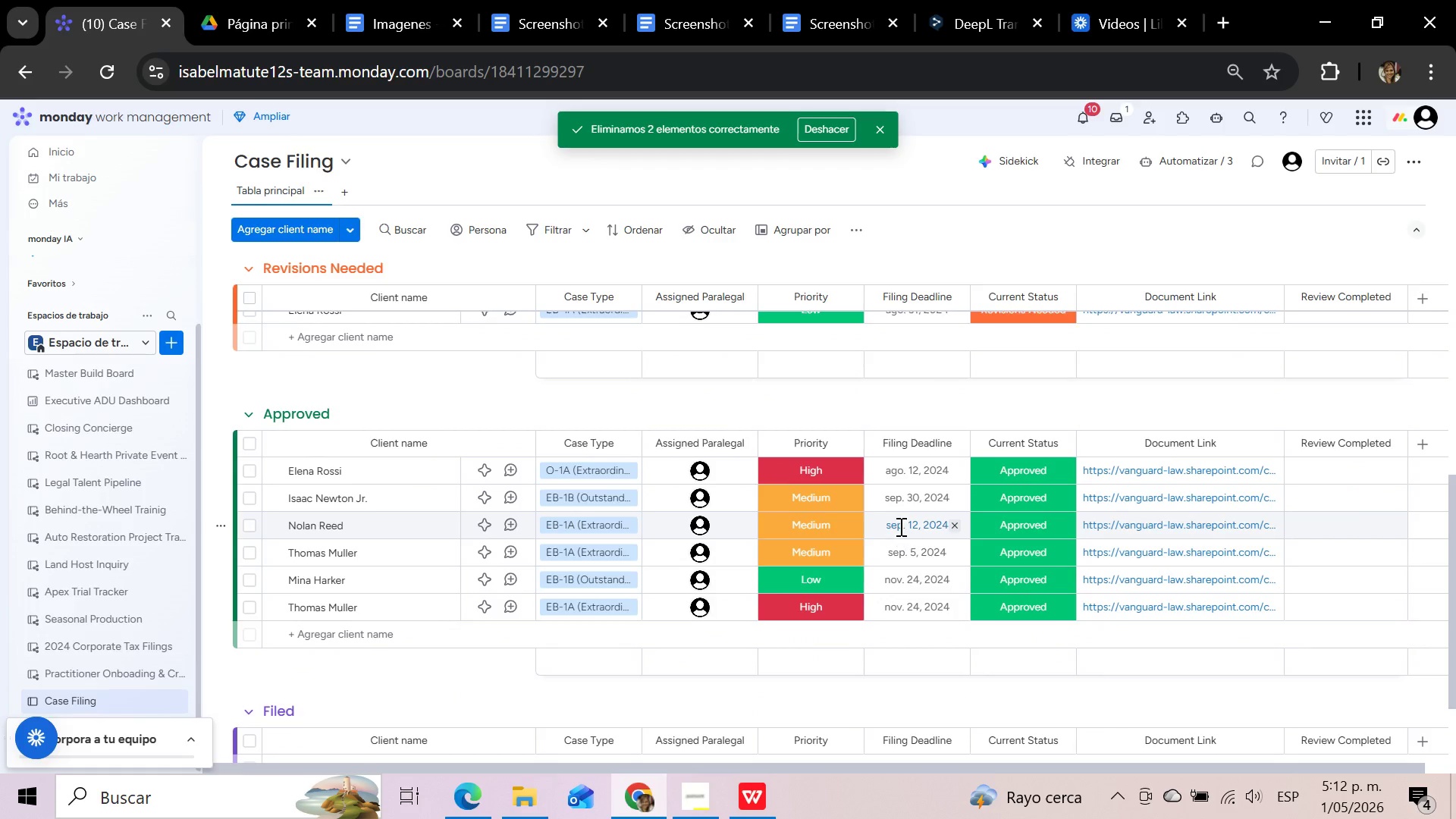 
scroll: coordinate [899, 527], scroll_direction: up, amount: 9.0
 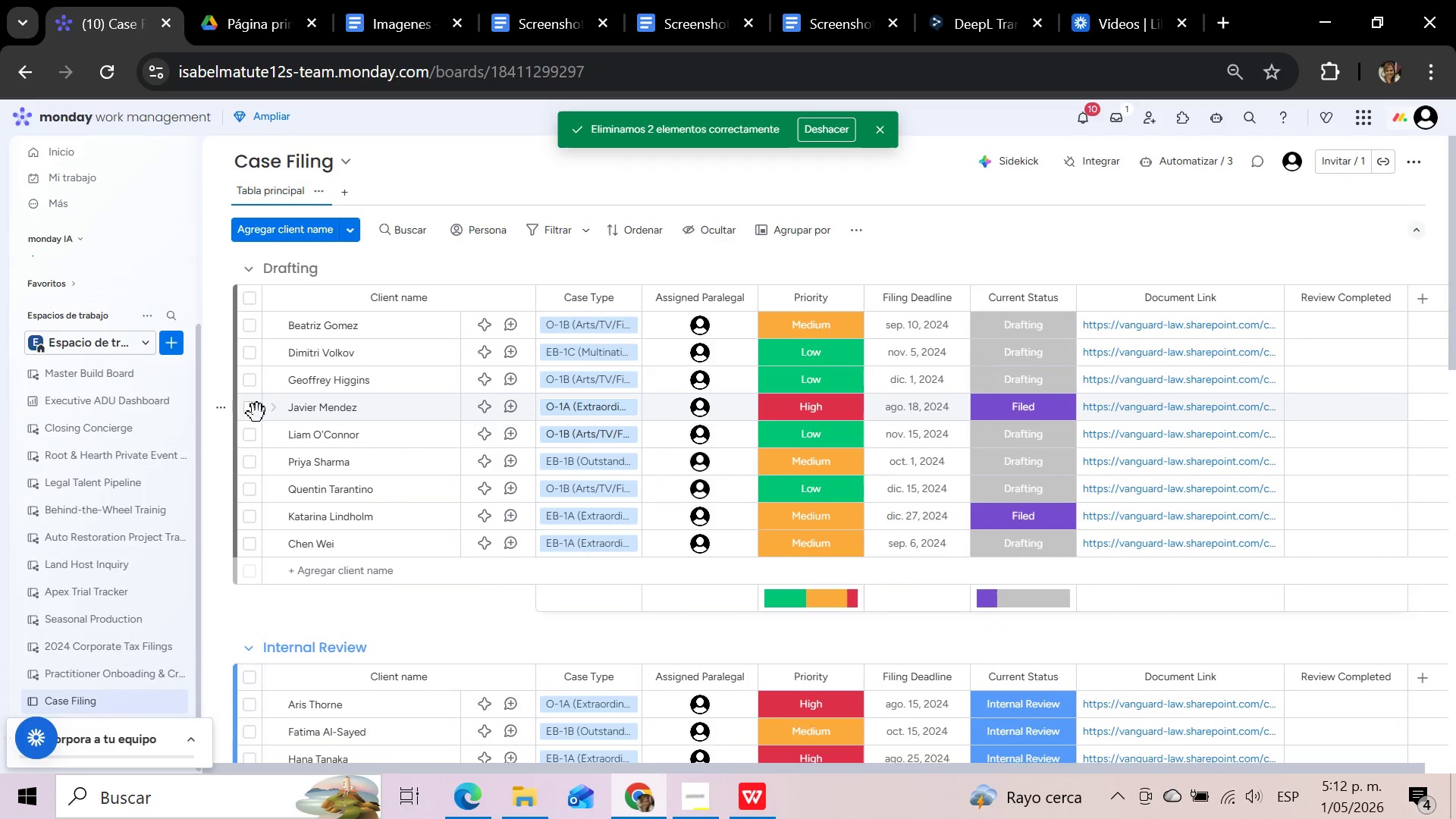 
left_click([253, 413])
 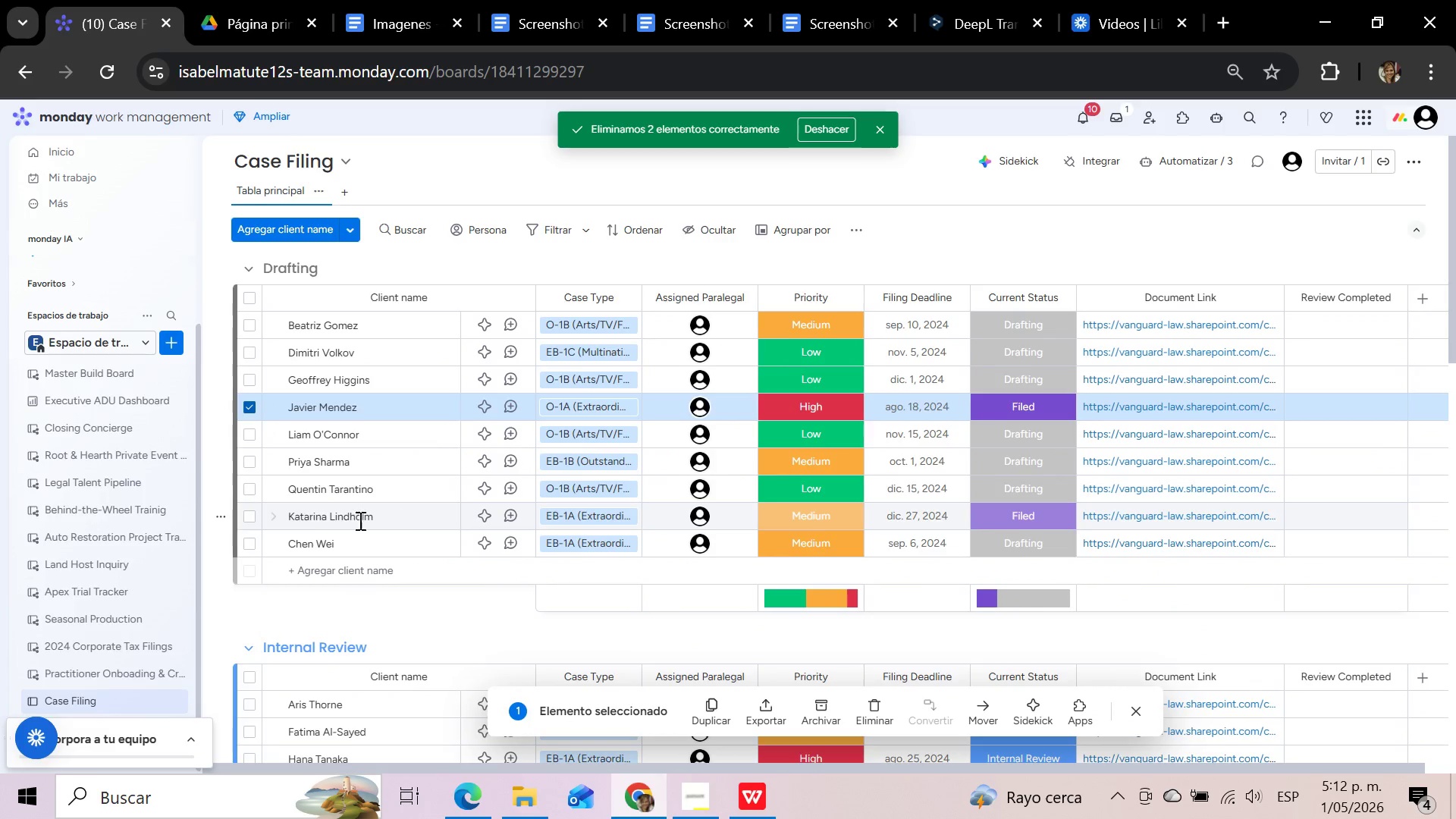 
left_click([249, 521])
 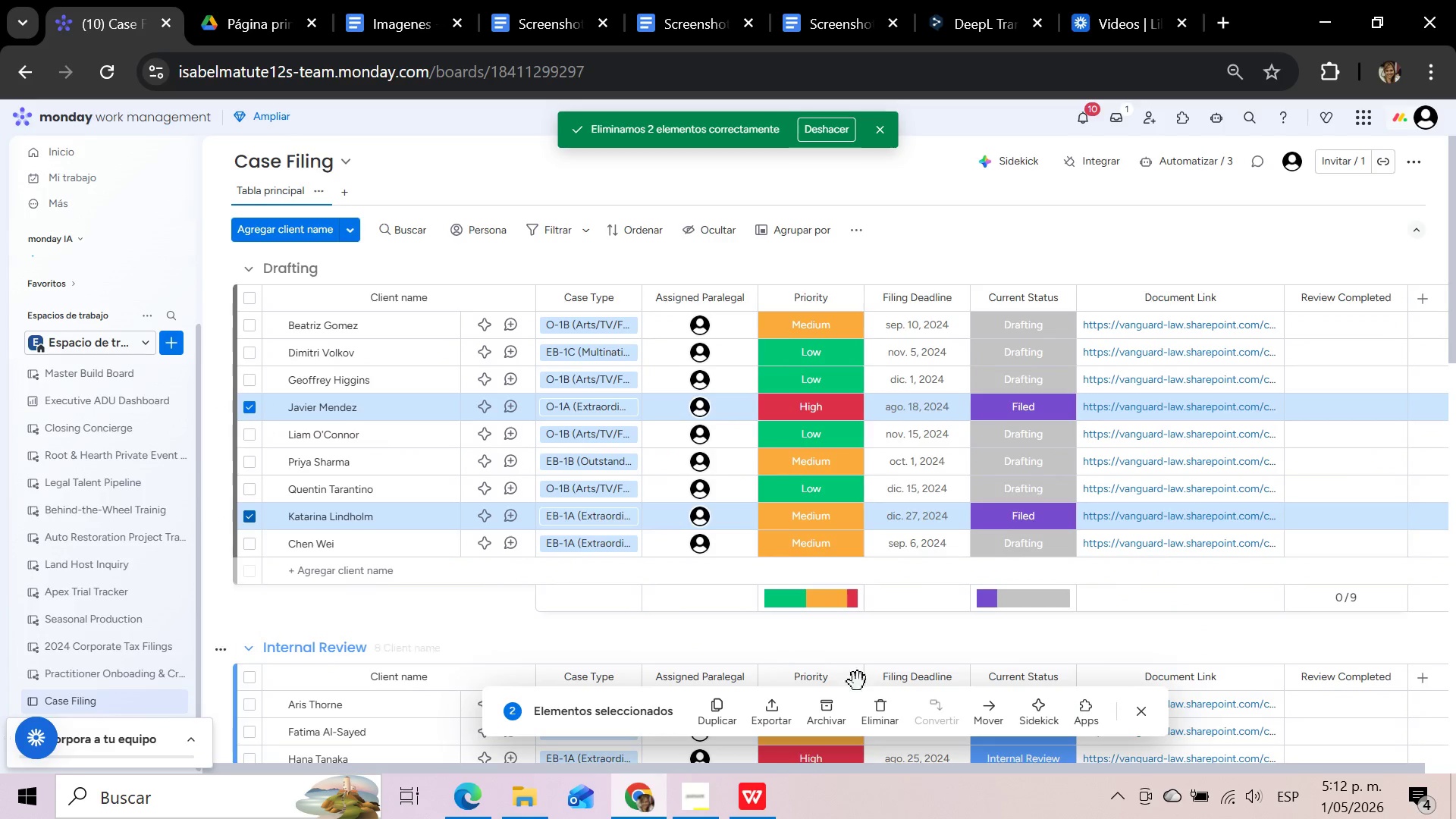 
left_click([996, 717])
 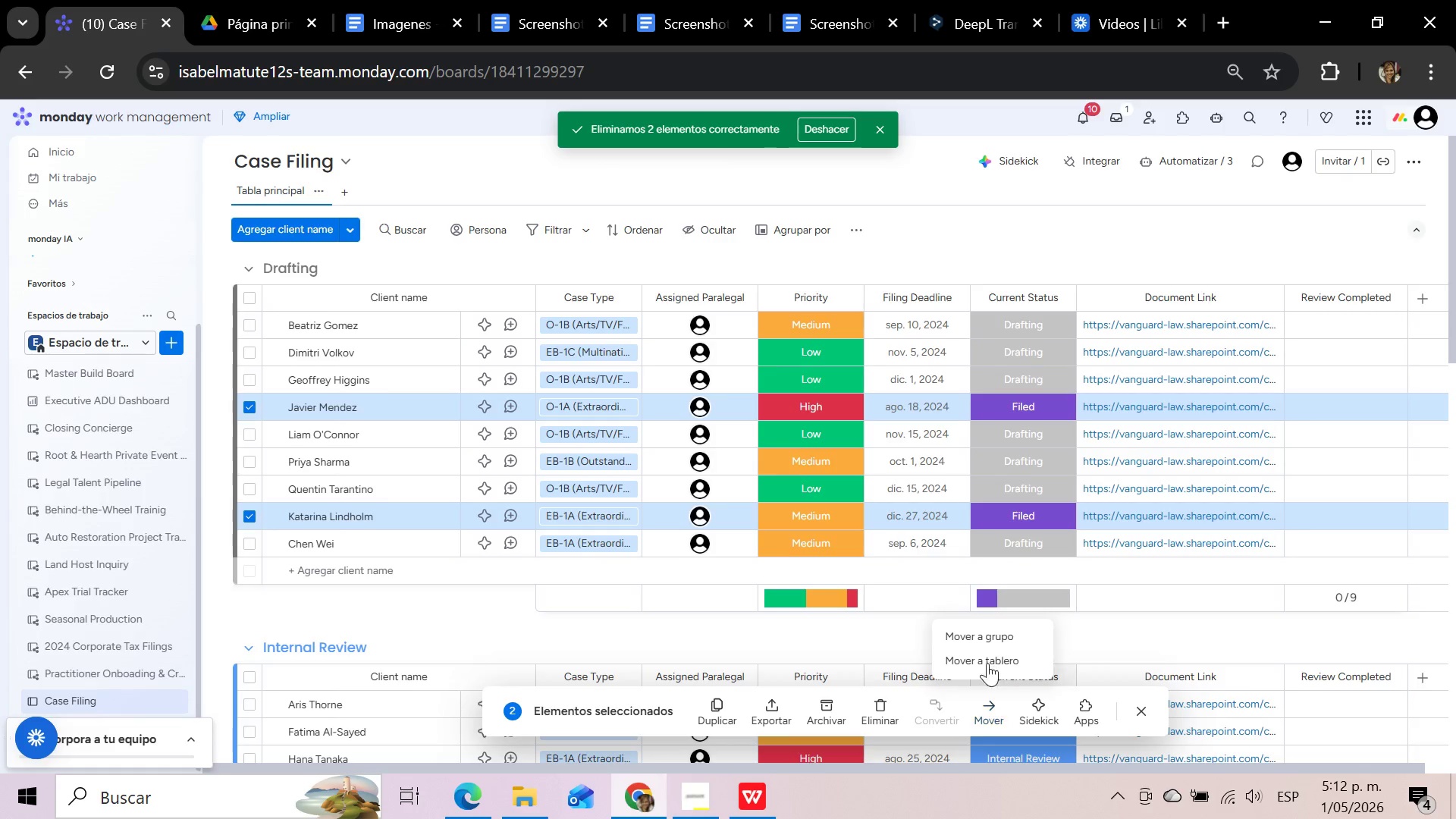 
left_click([981, 635])
 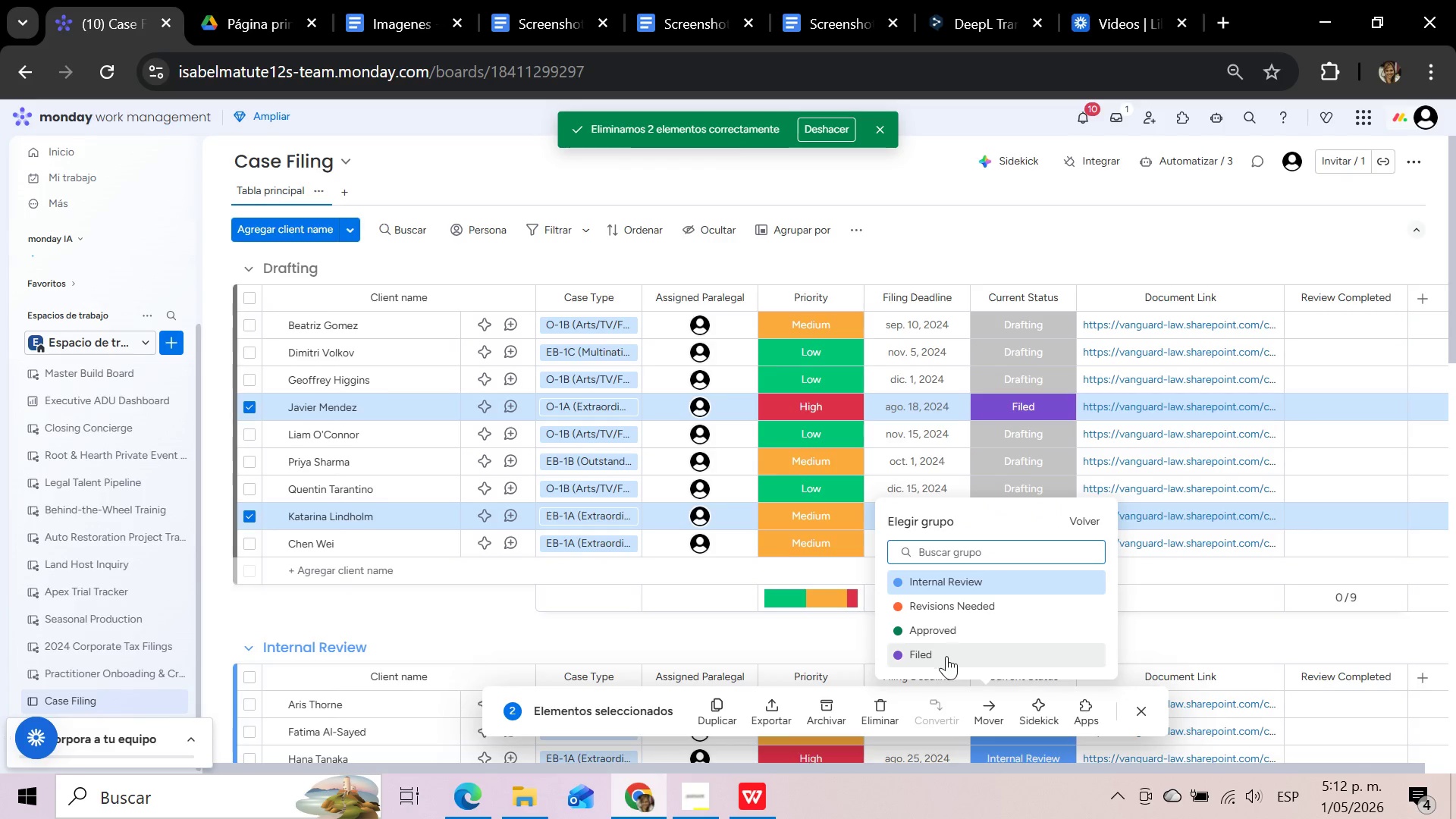 
left_click([940, 659])
 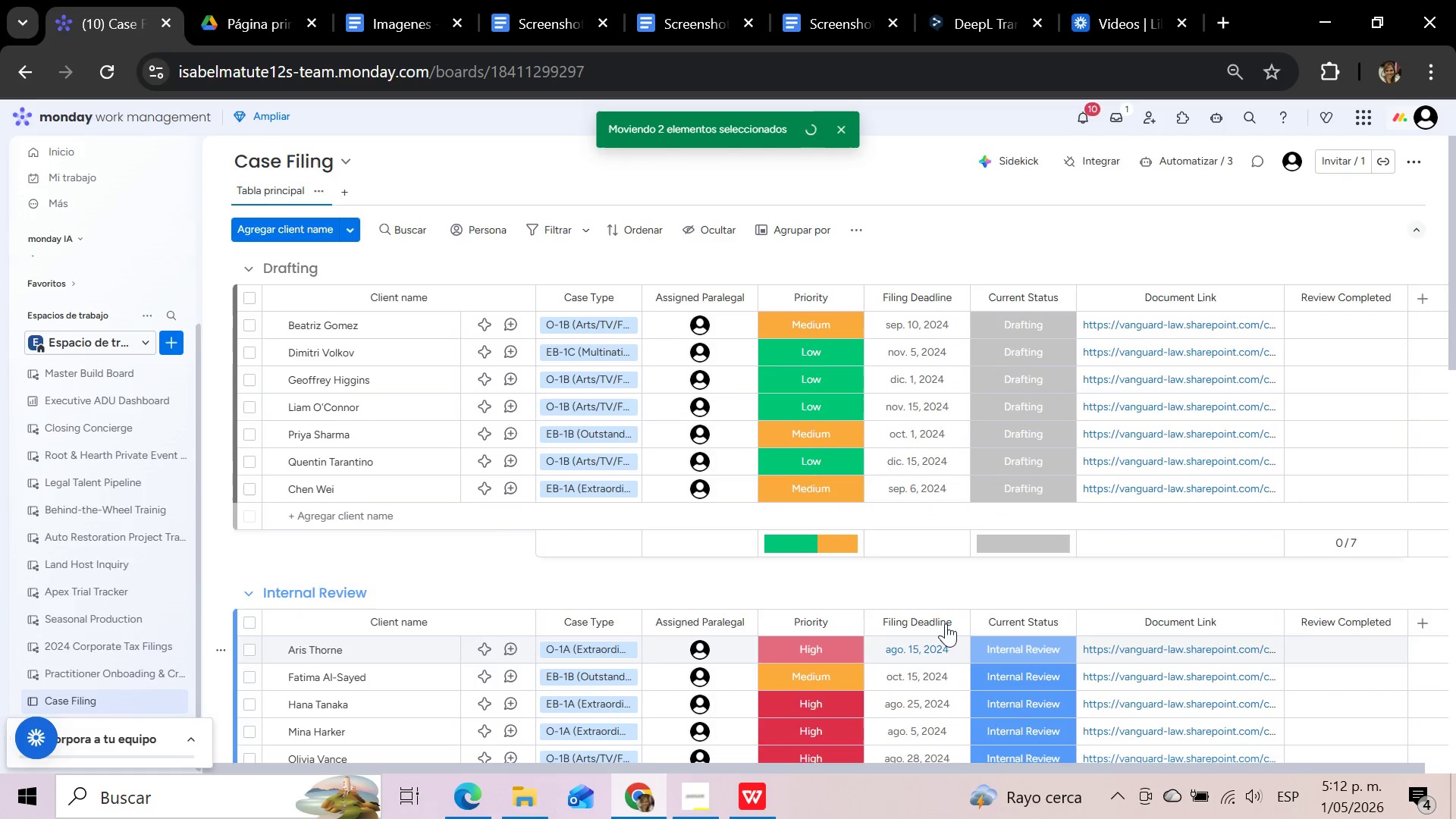 
scroll: coordinate [956, 554], scroll_direction: up, amount: 5.0
 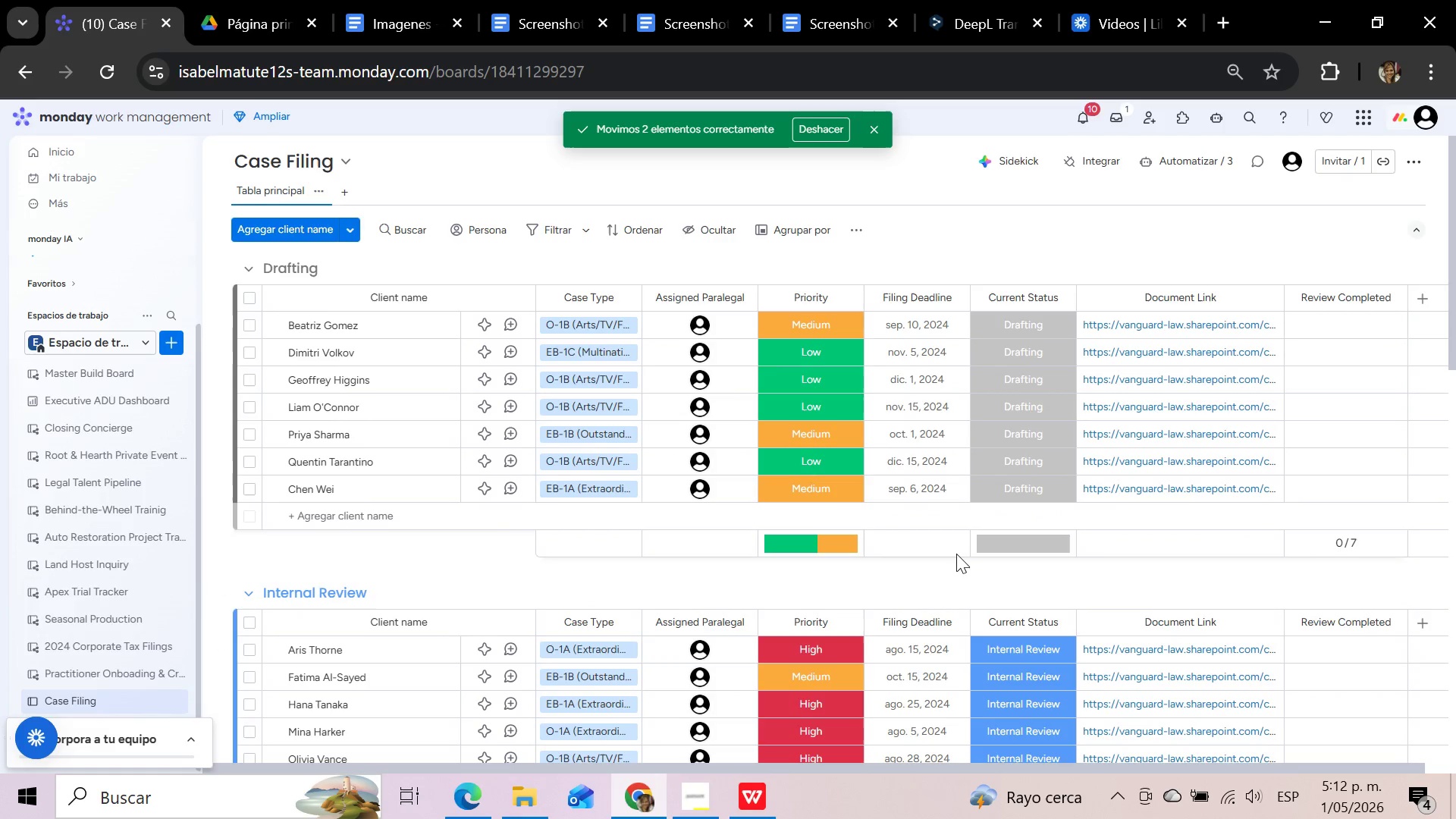 
scroll: coordinate [956, 557], scroll_direction: down, amount: 6.0
 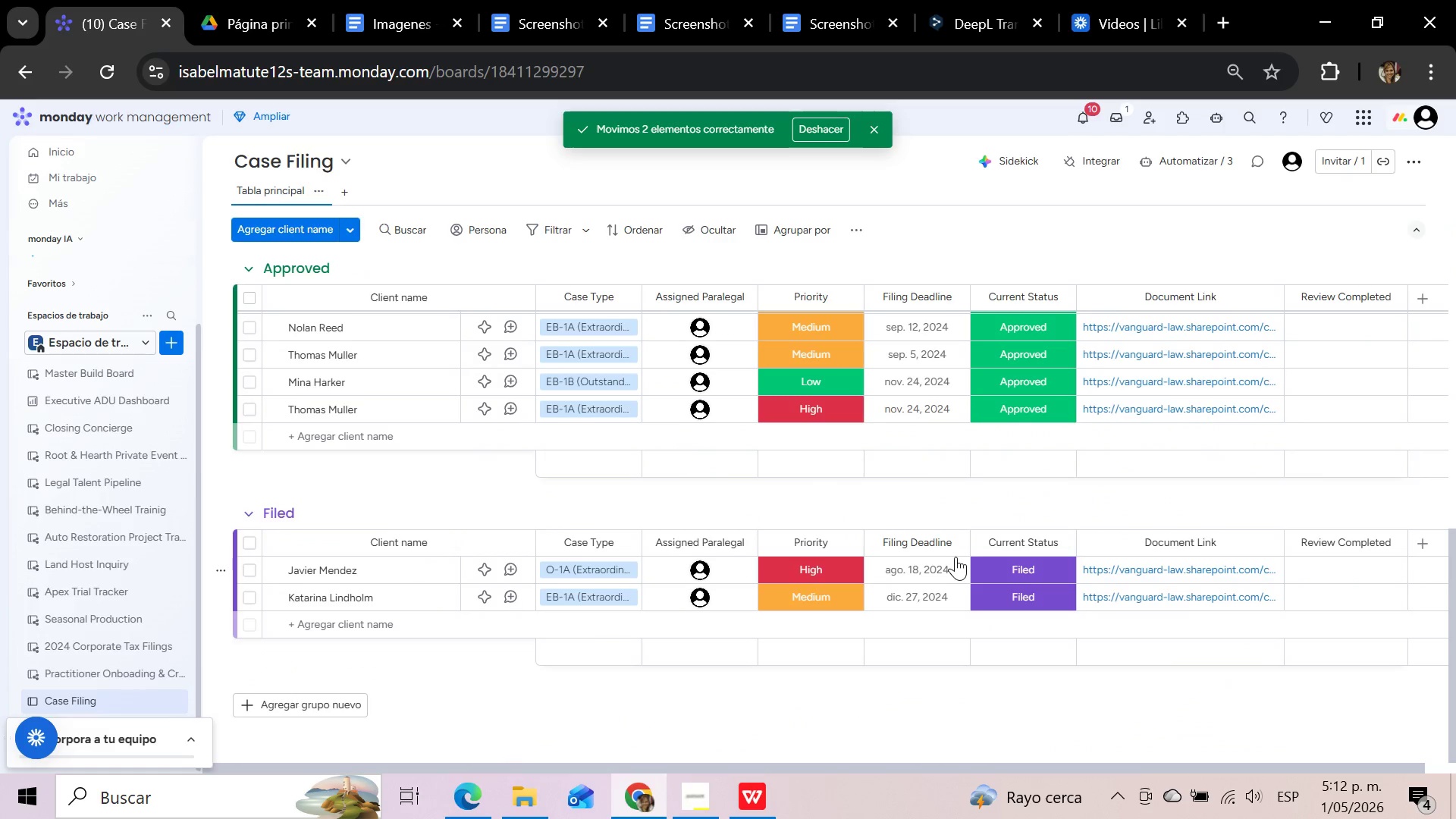 
scroll: coordinate [956, 558], scroll_direction: up, amount: 16.0
 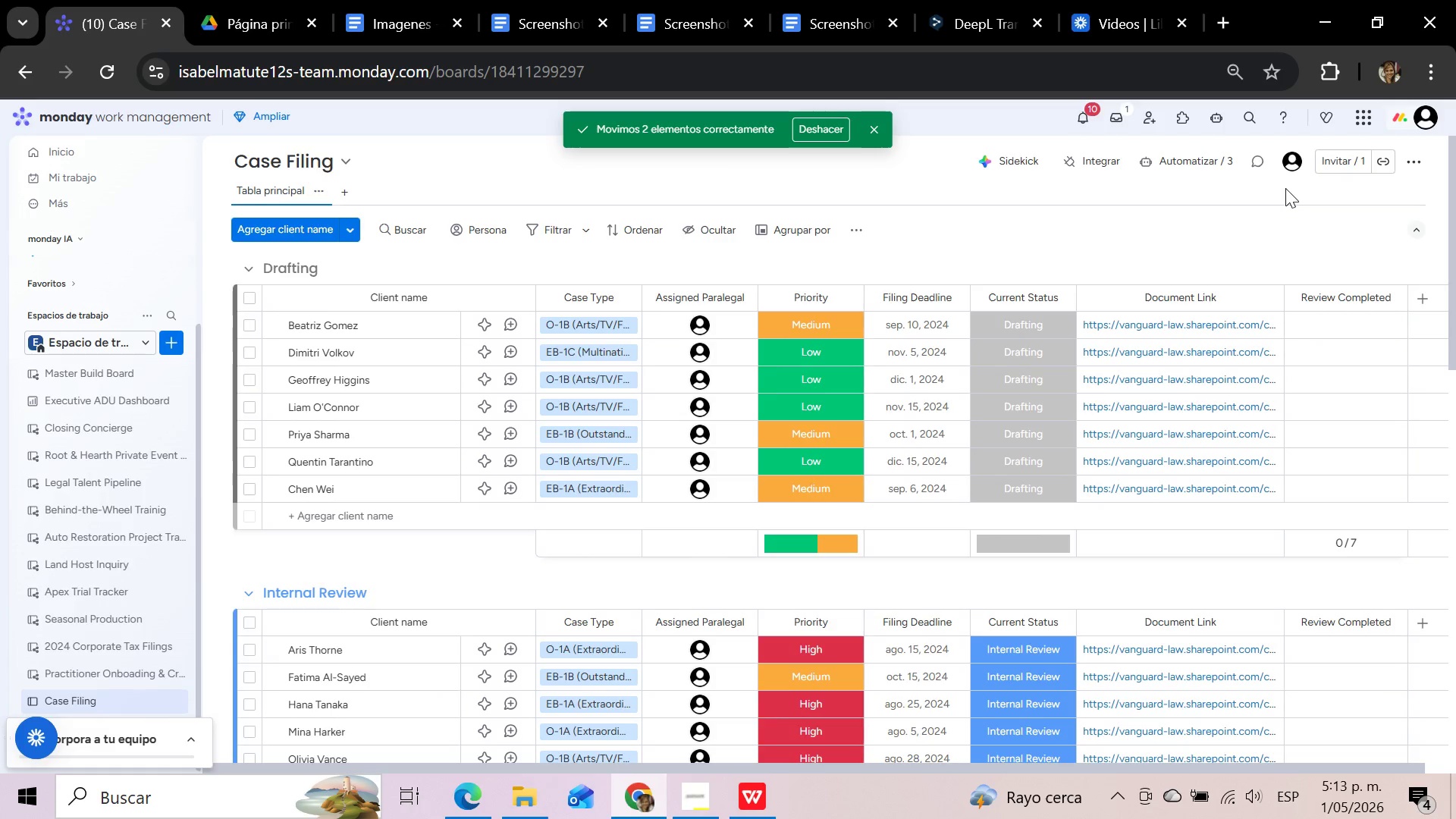 
wait(32.37)
 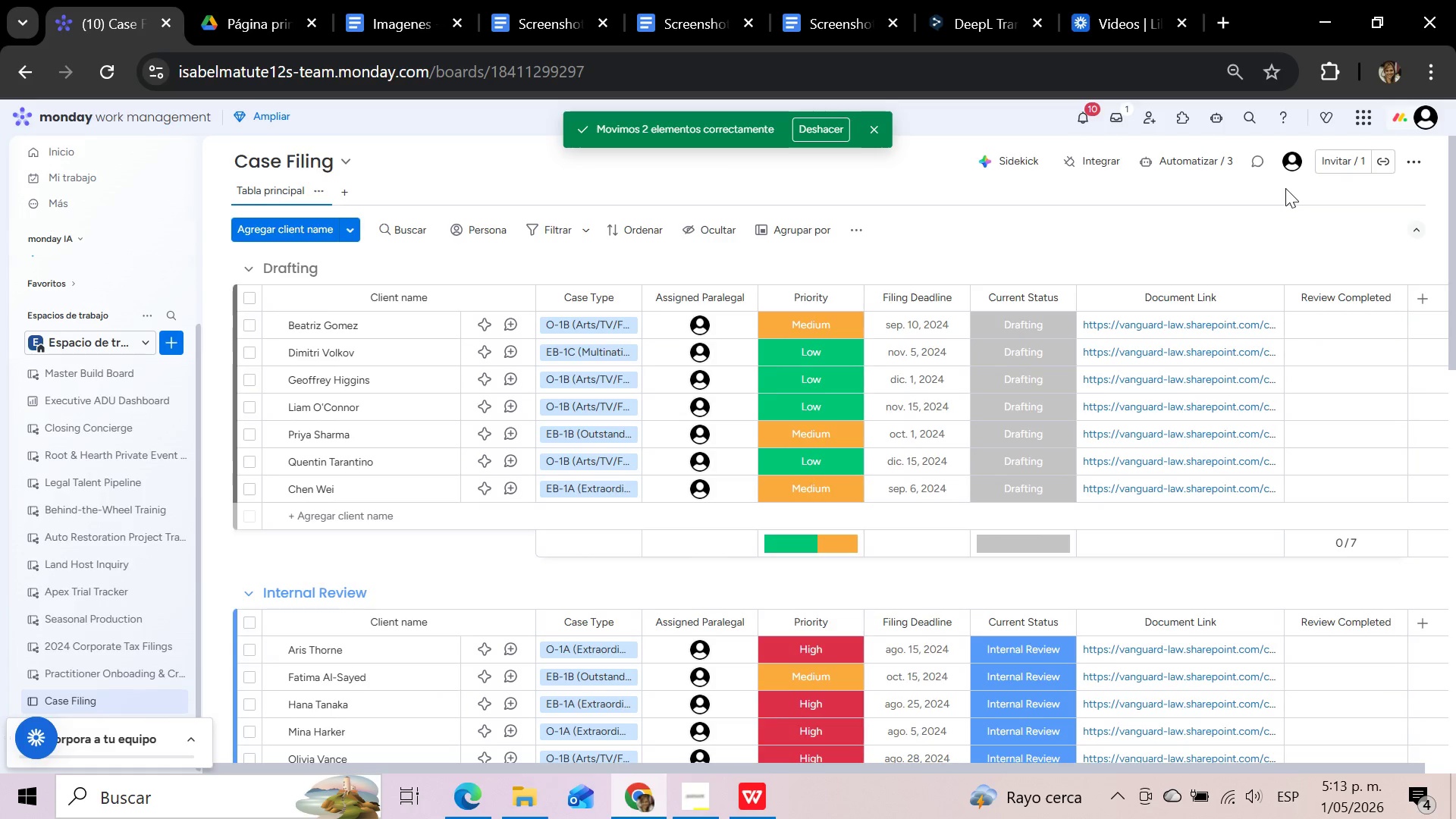 
left_click([1050, 321])
 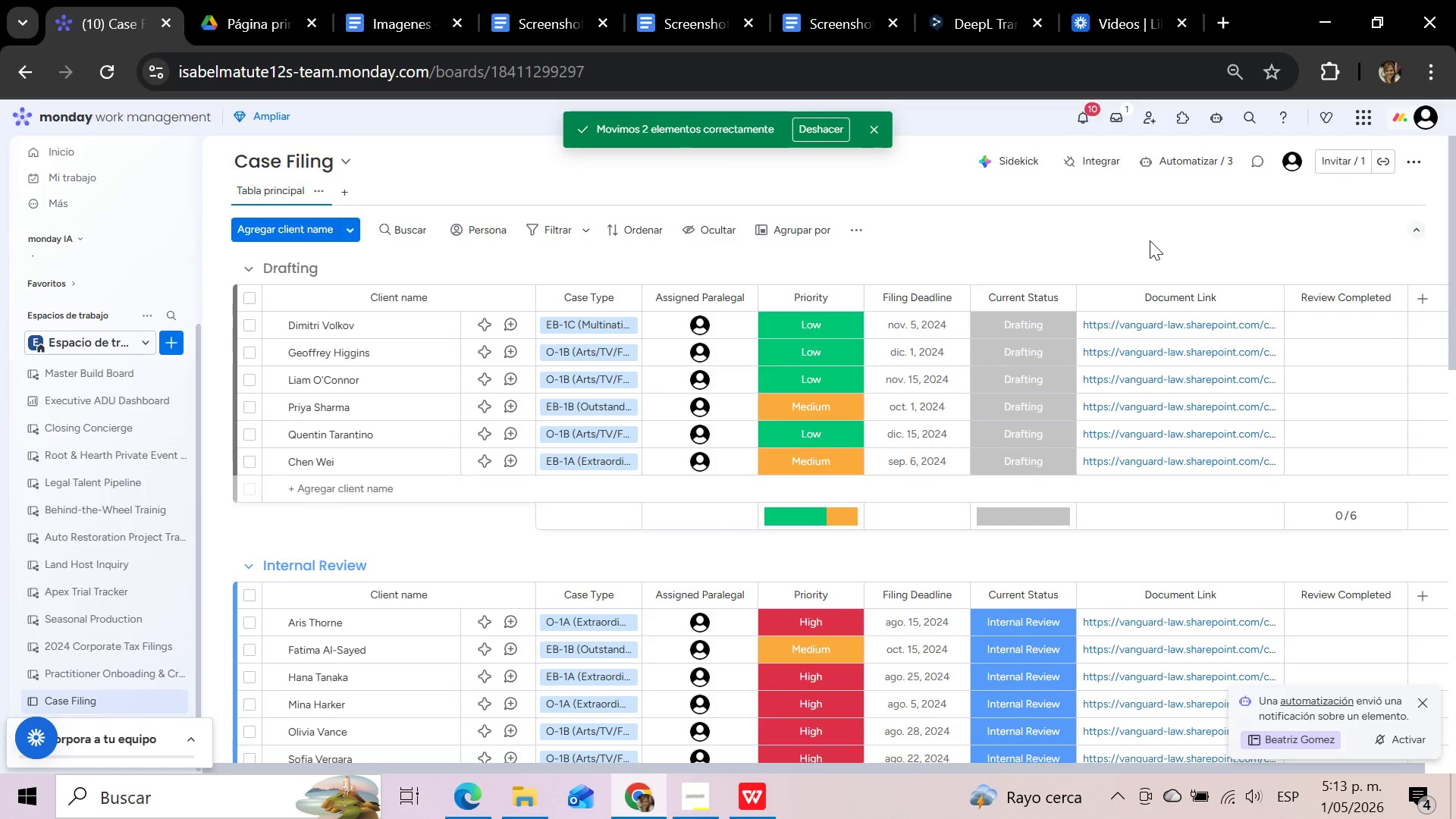 
wait(14.89)
 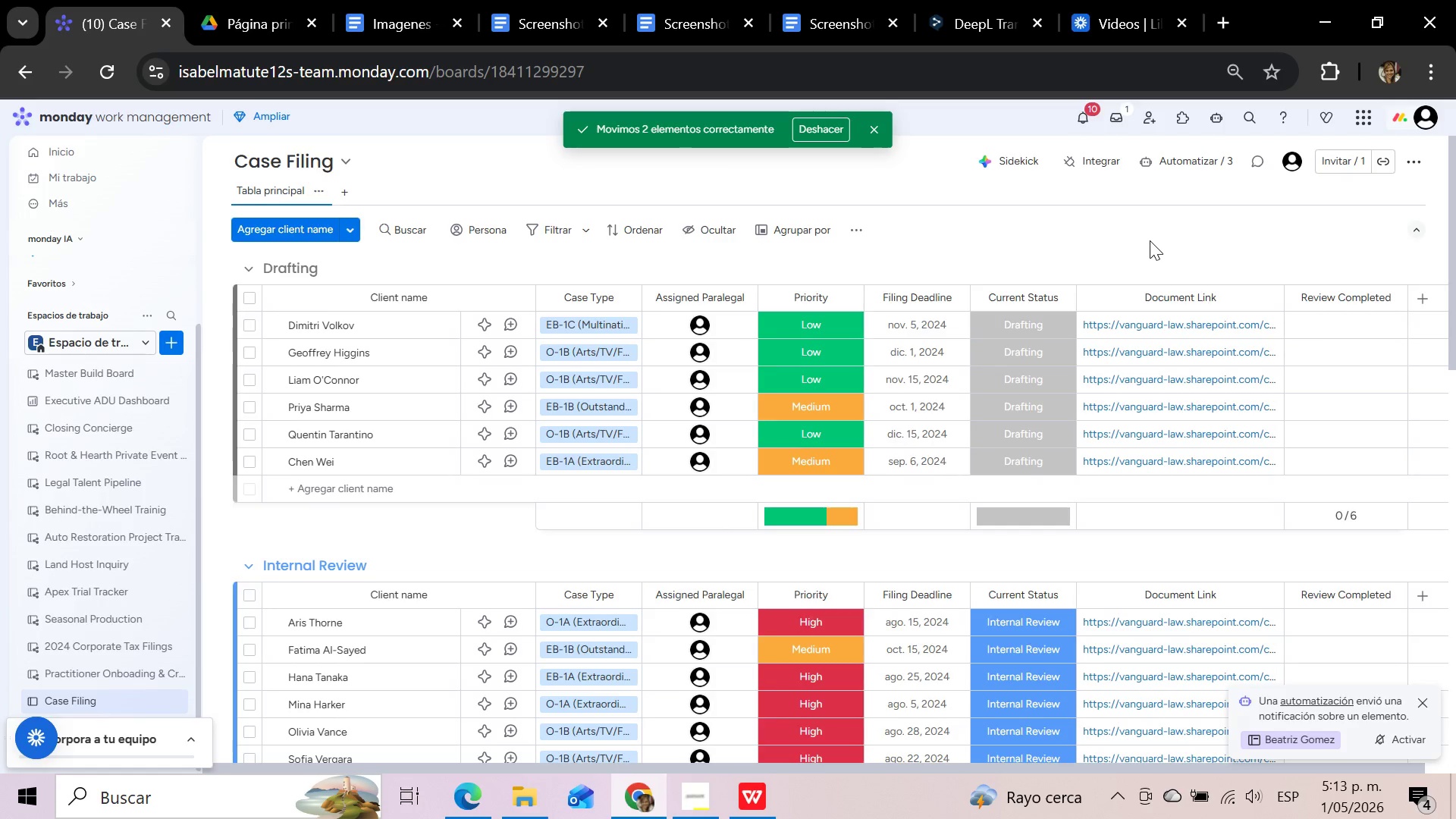 
left_click([701, 322])
 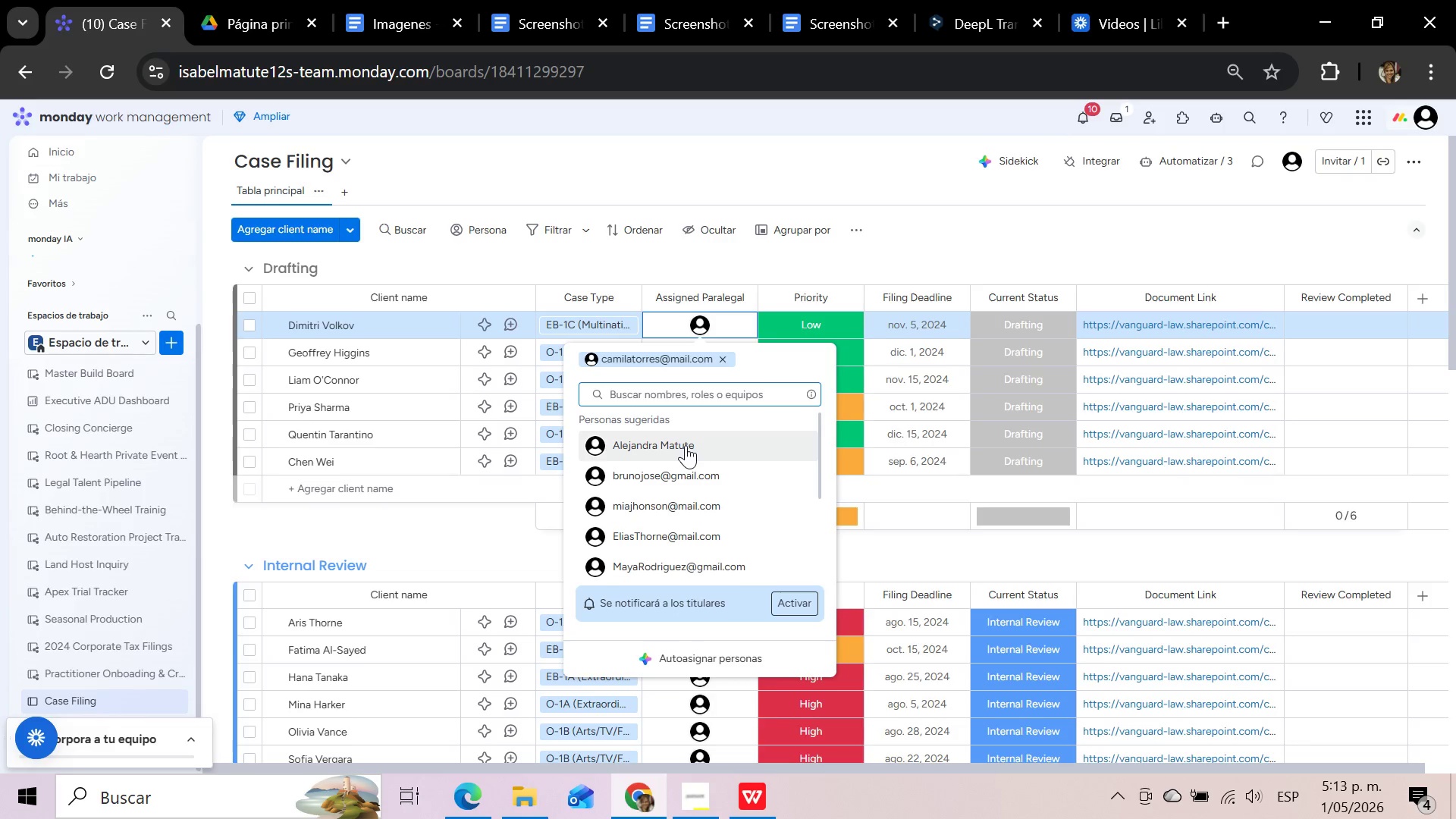 
wait(5.75)
 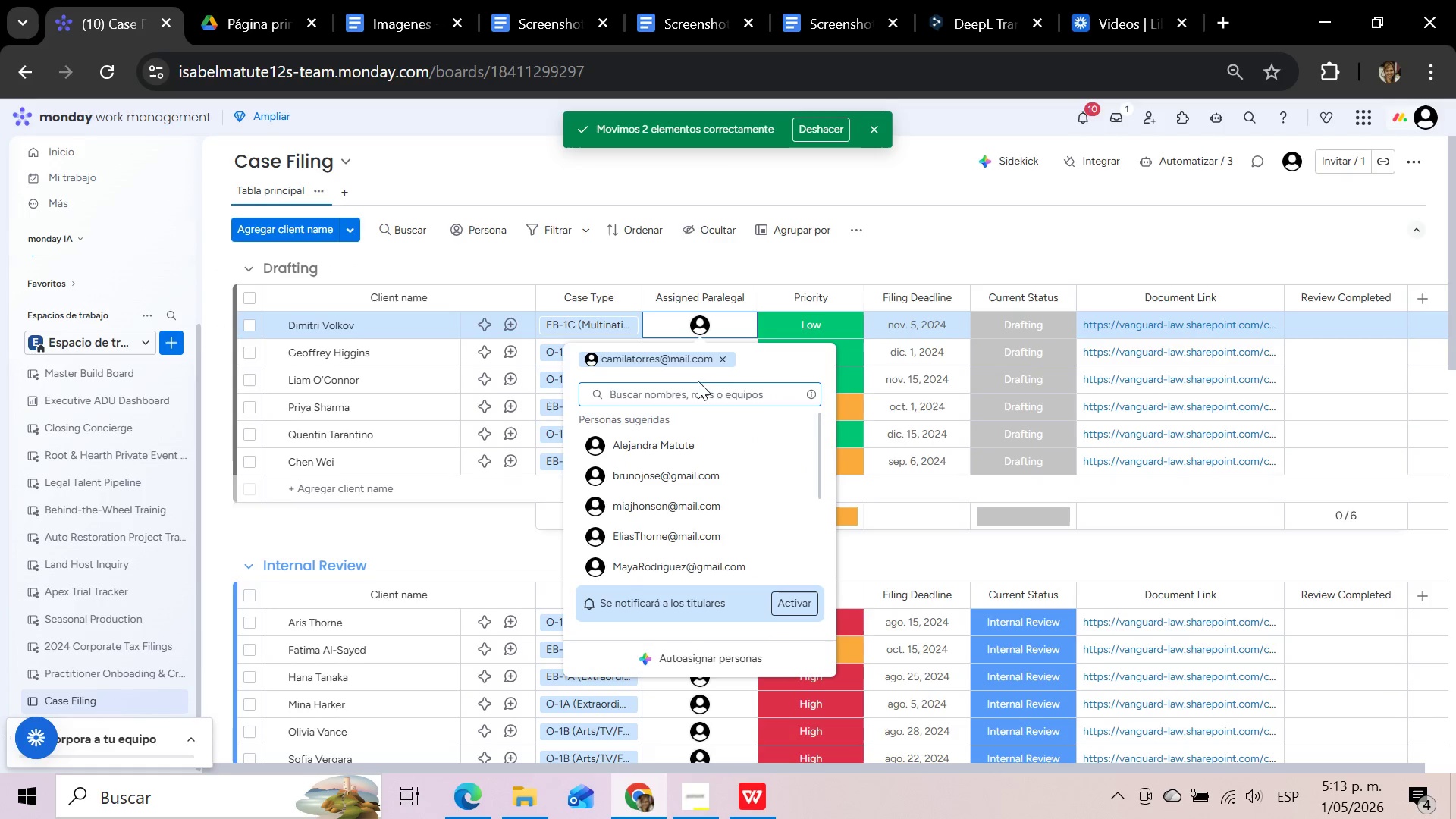 
left_click([1222, 260])
 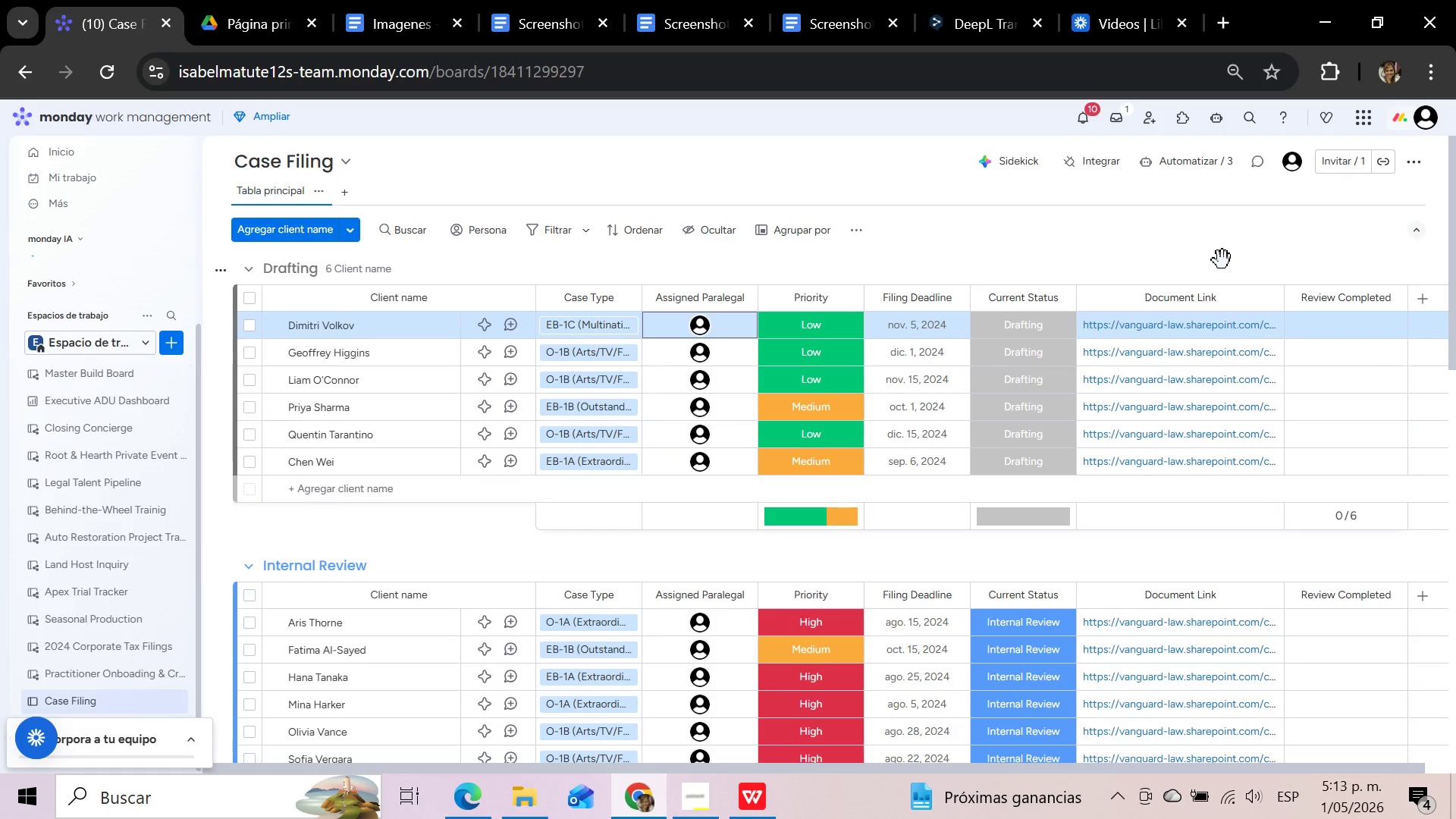 
scroll: coordinate [1222, 260], scroll_direction: none, amount: 0.0
 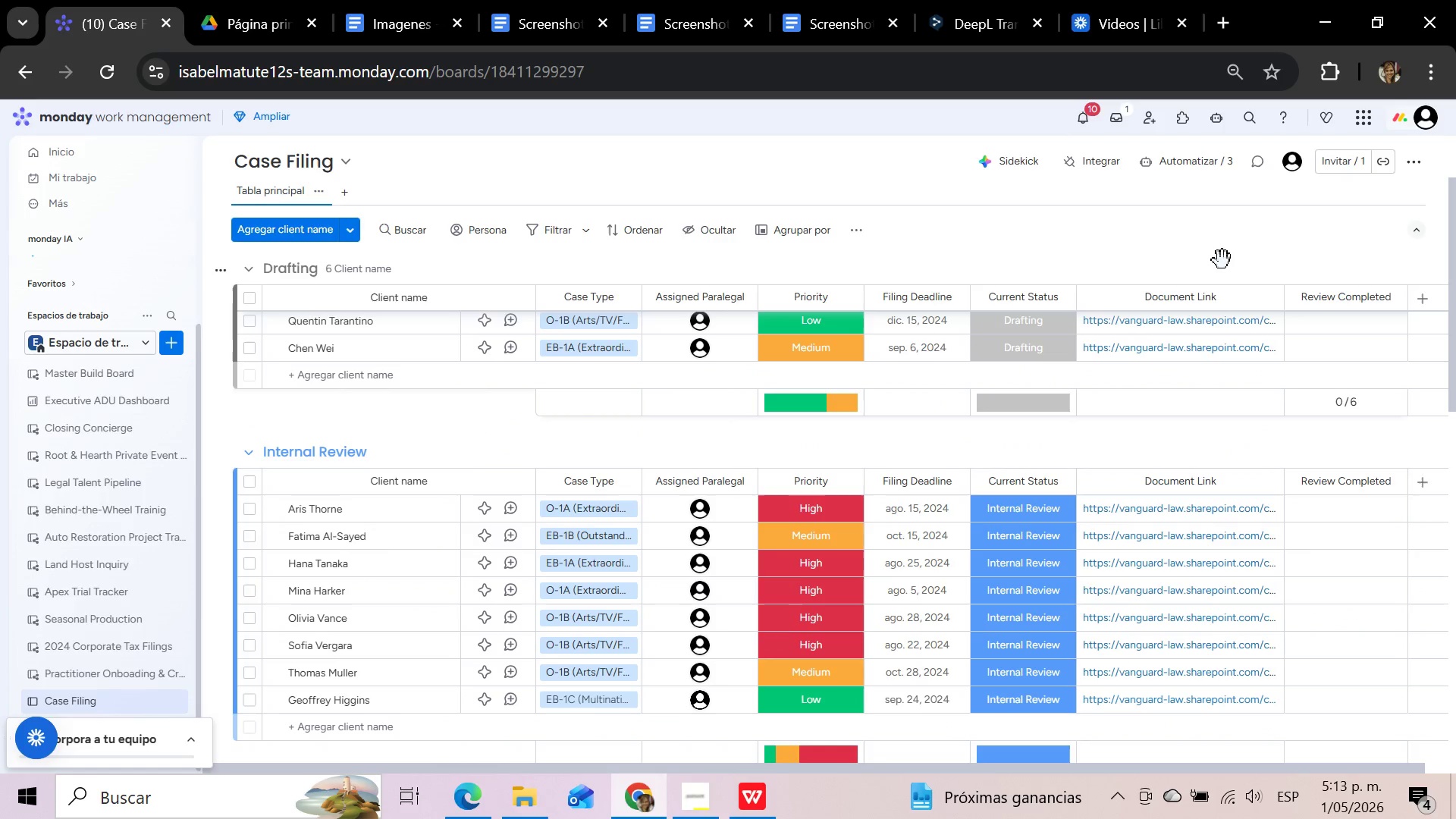 
scroll: coordinate [1220, 261], scroll_direction: up, amount: 3.0
 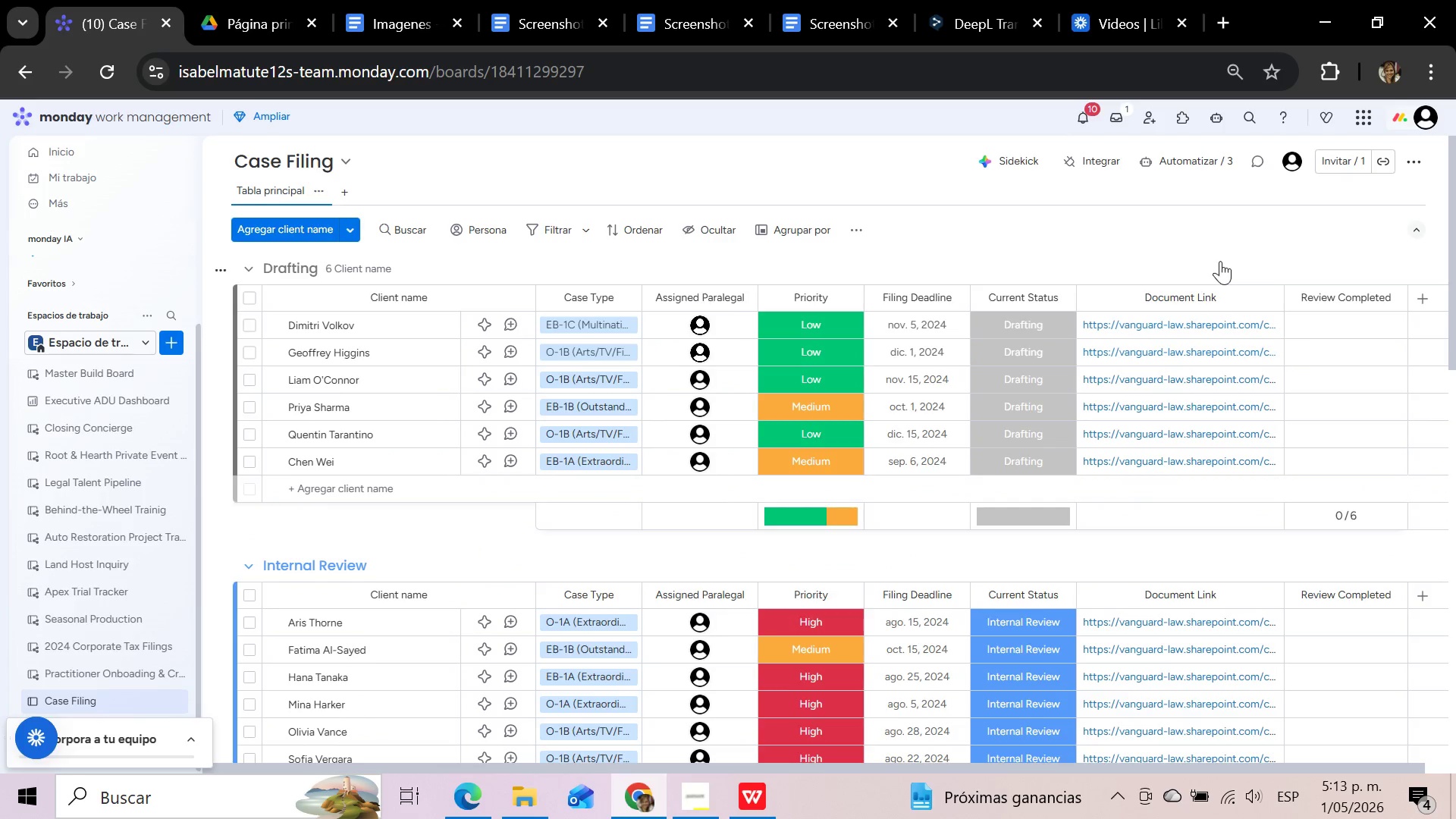 
scroll: coordinate [1220, 261], scroll_direction: down, amount: 6.0
 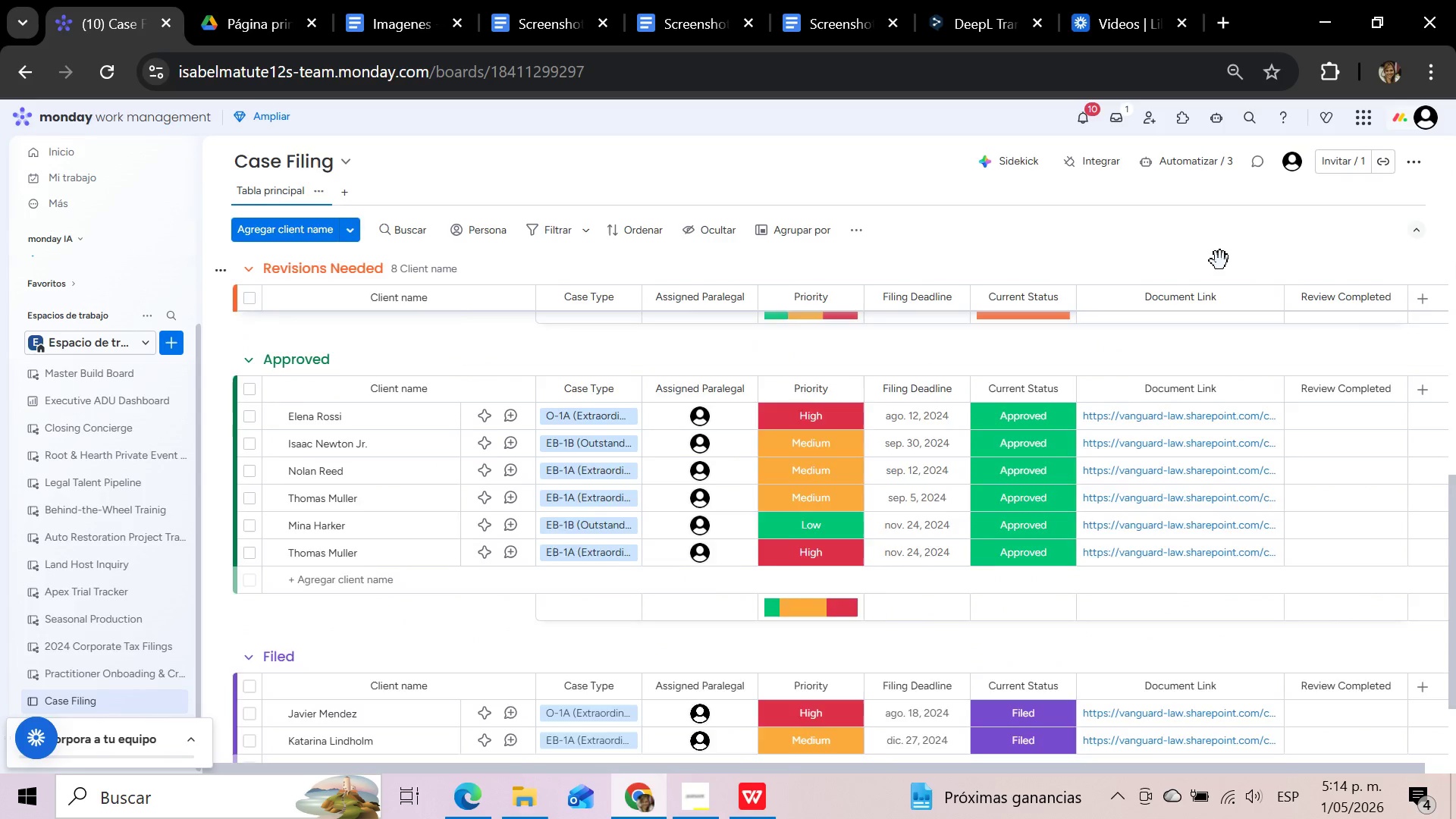 
scroll: coordinate [1219, 262], scroll_direction: up, amount: 13.0
 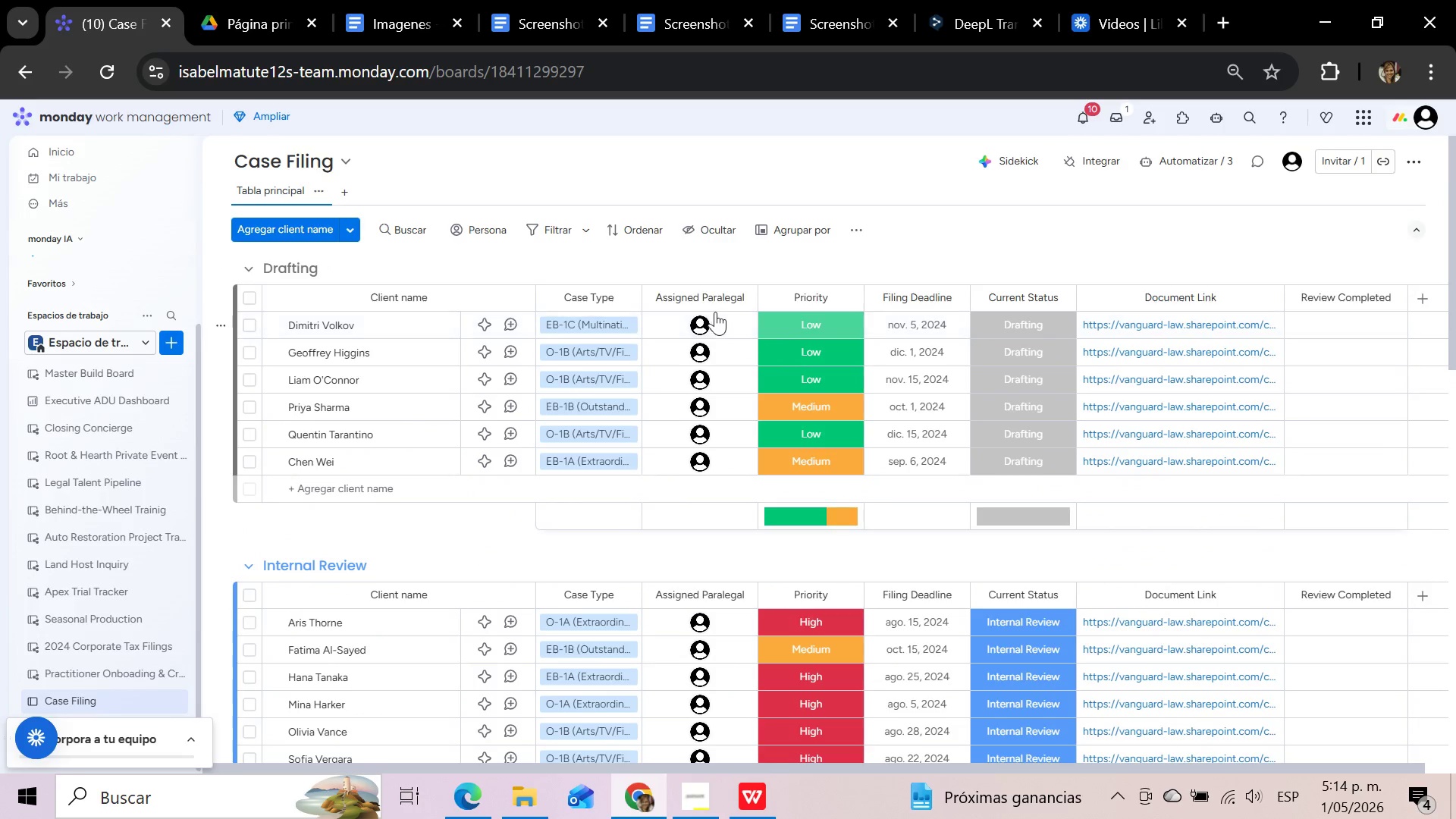 
left_click([695, 322])
 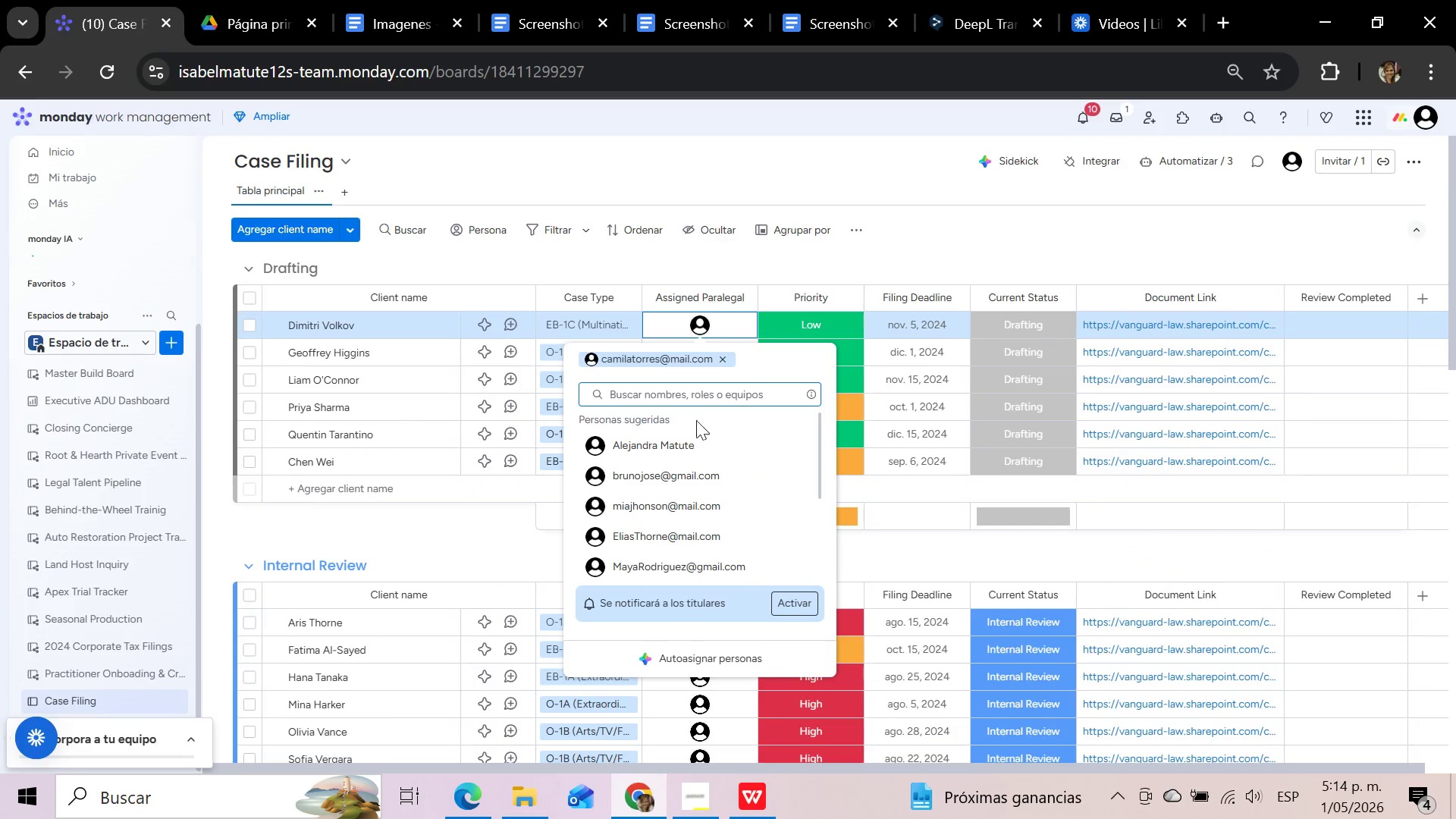 
left_click([692, 438])
 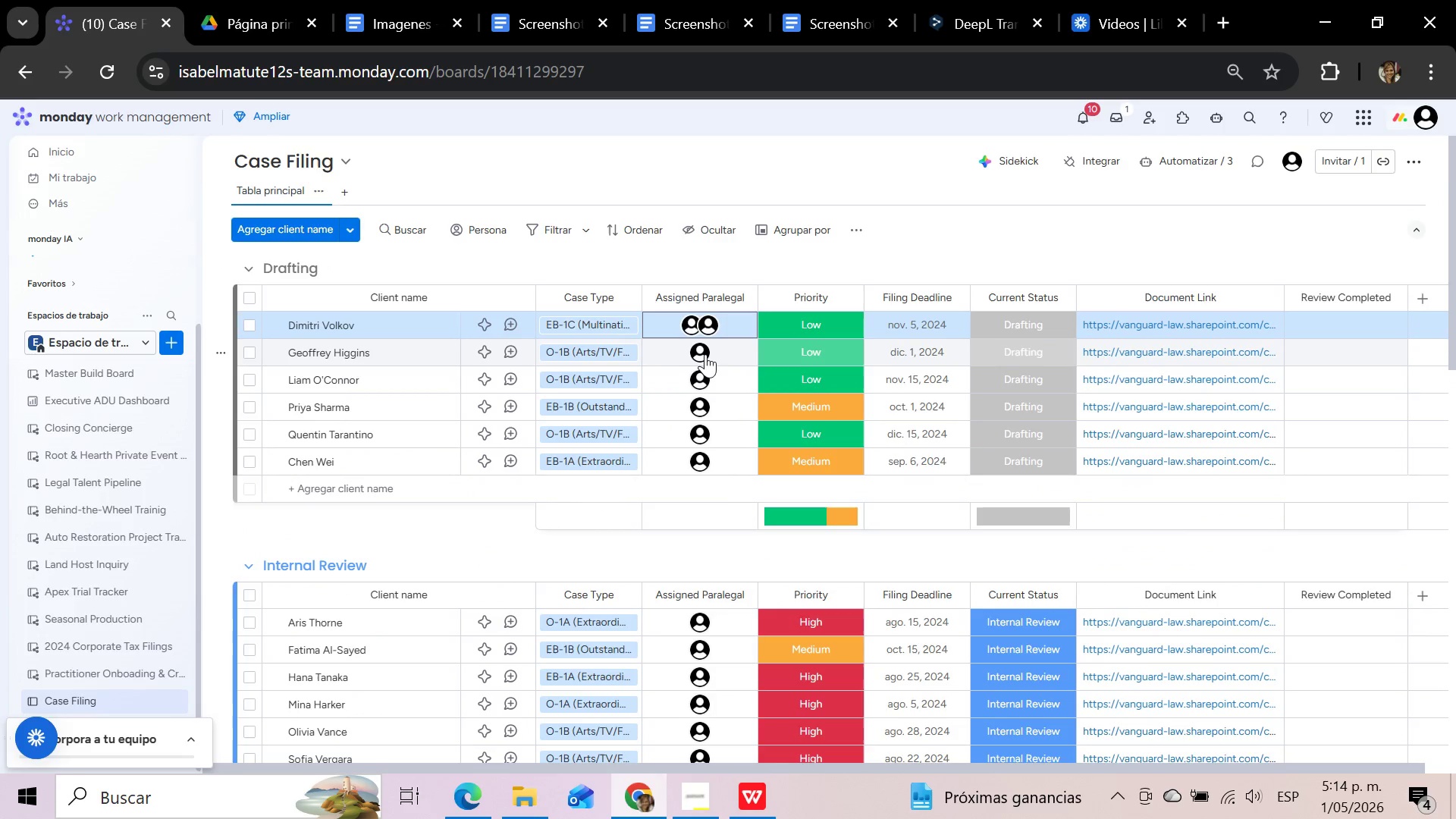 
mouse_move([702, 345])
 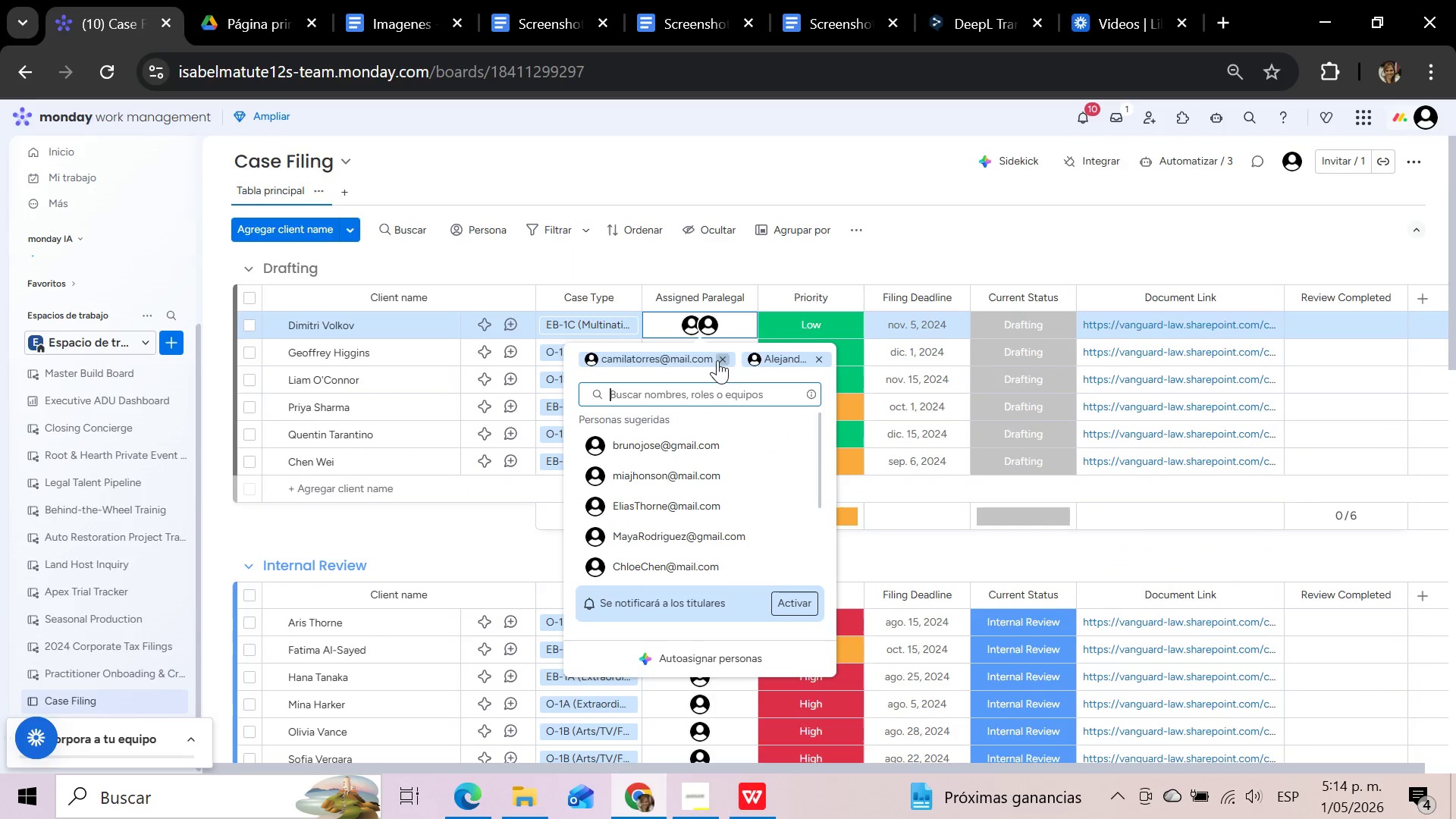 
left_click([717, 360])
 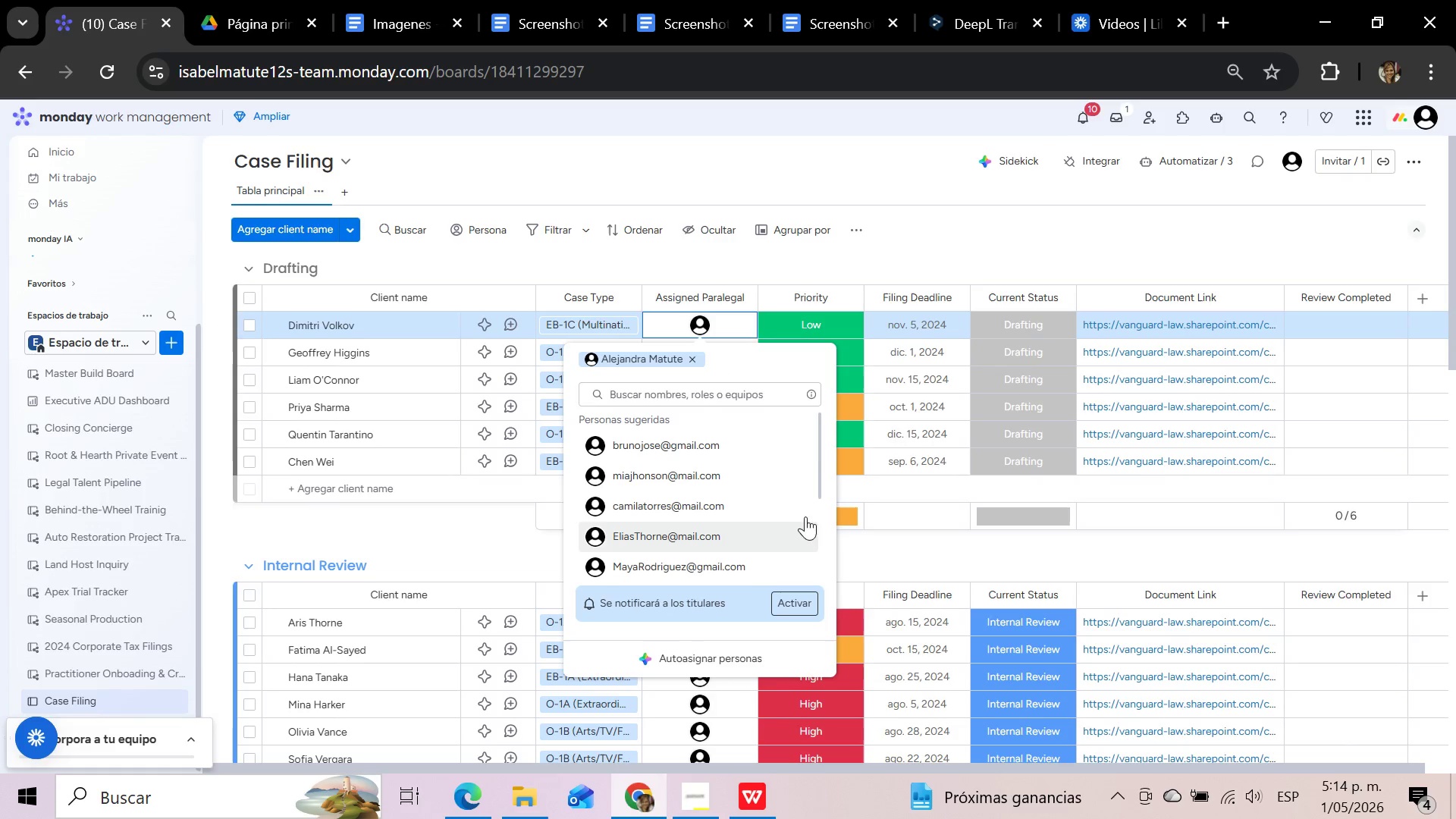 
left_click([792, 265])
 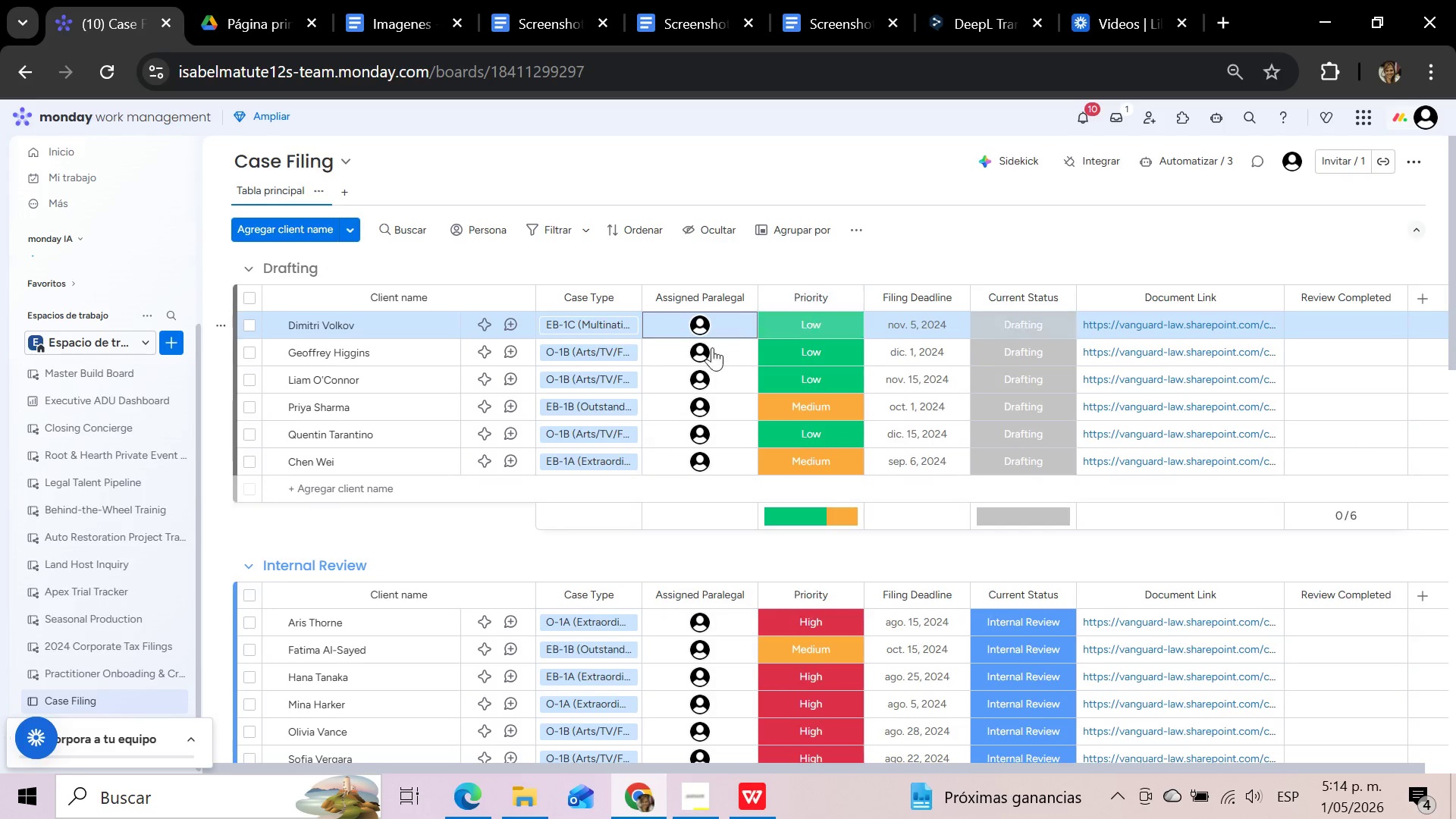 
left_click([706, 353])
 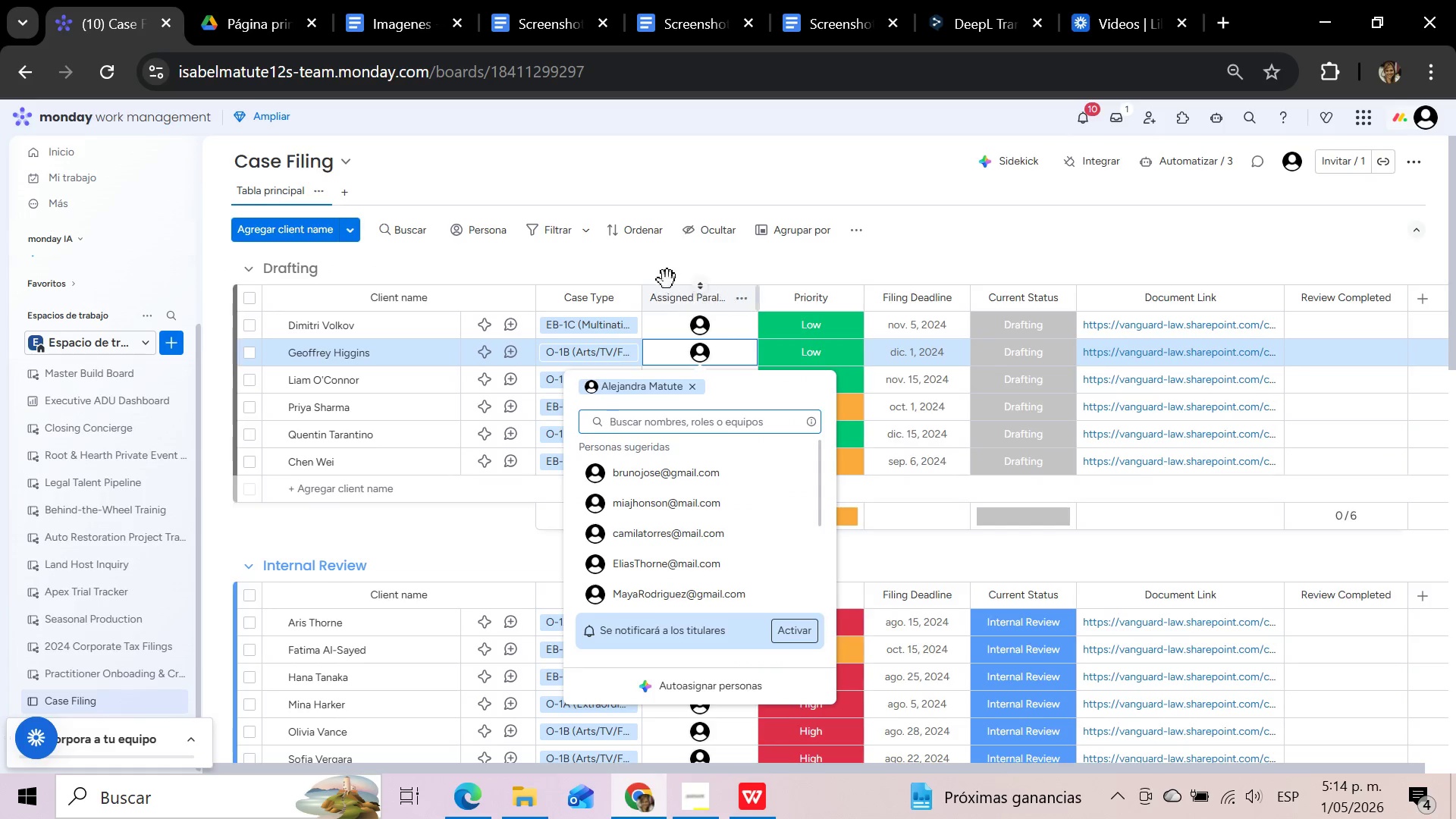 
left_click([667, 264])
 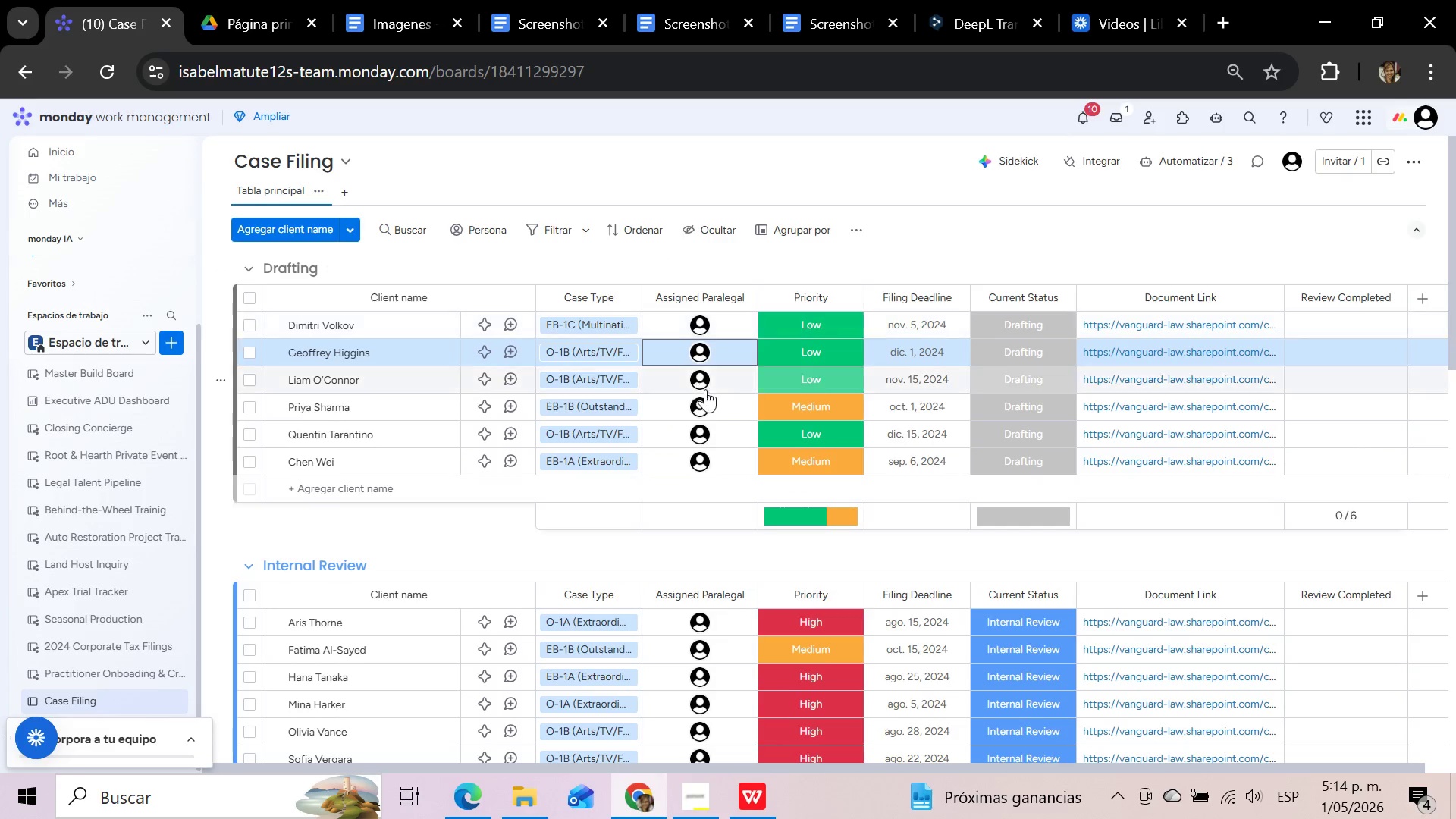 
left_click([705, 384])
 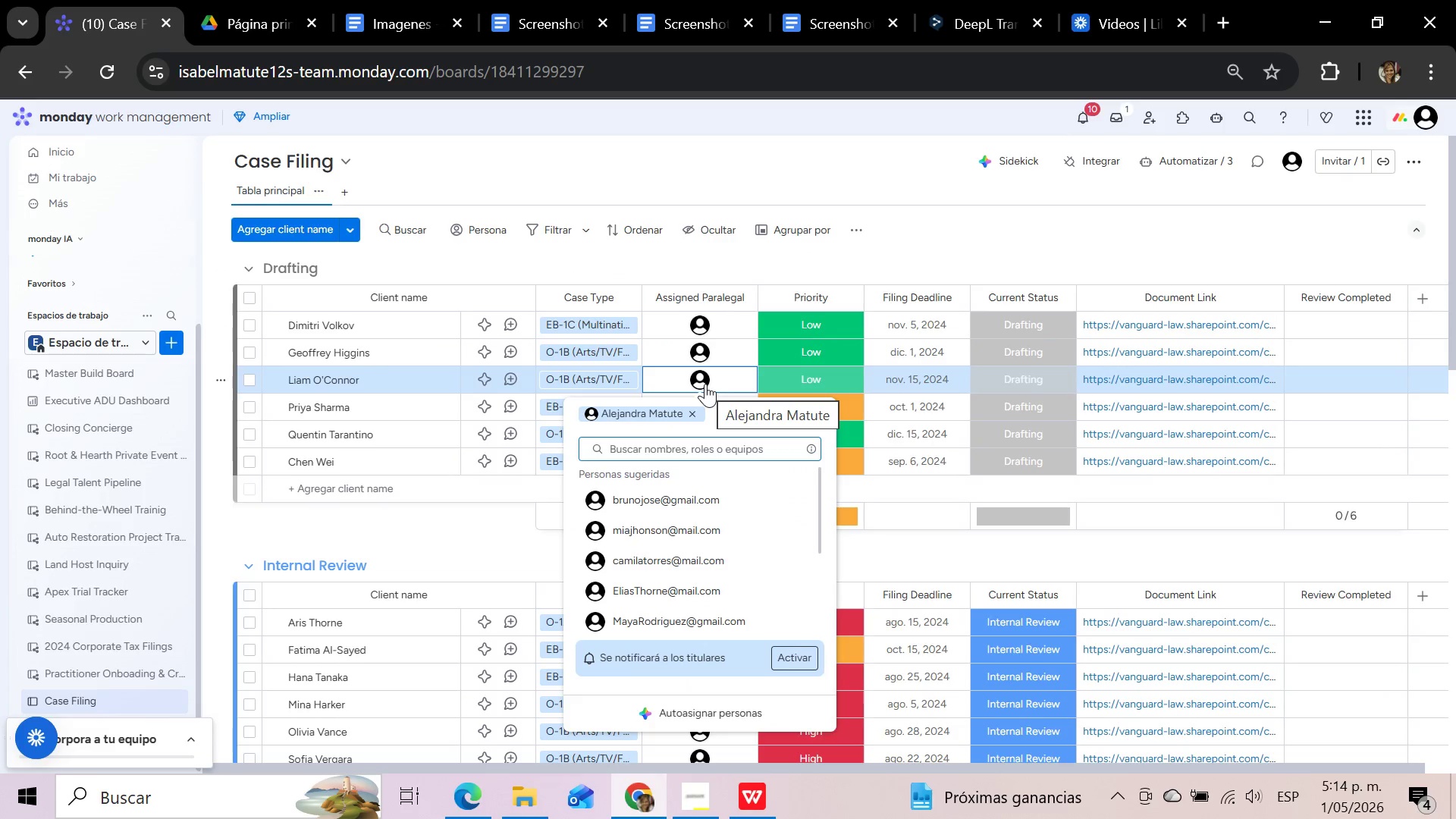 
left_click([654, 262])
 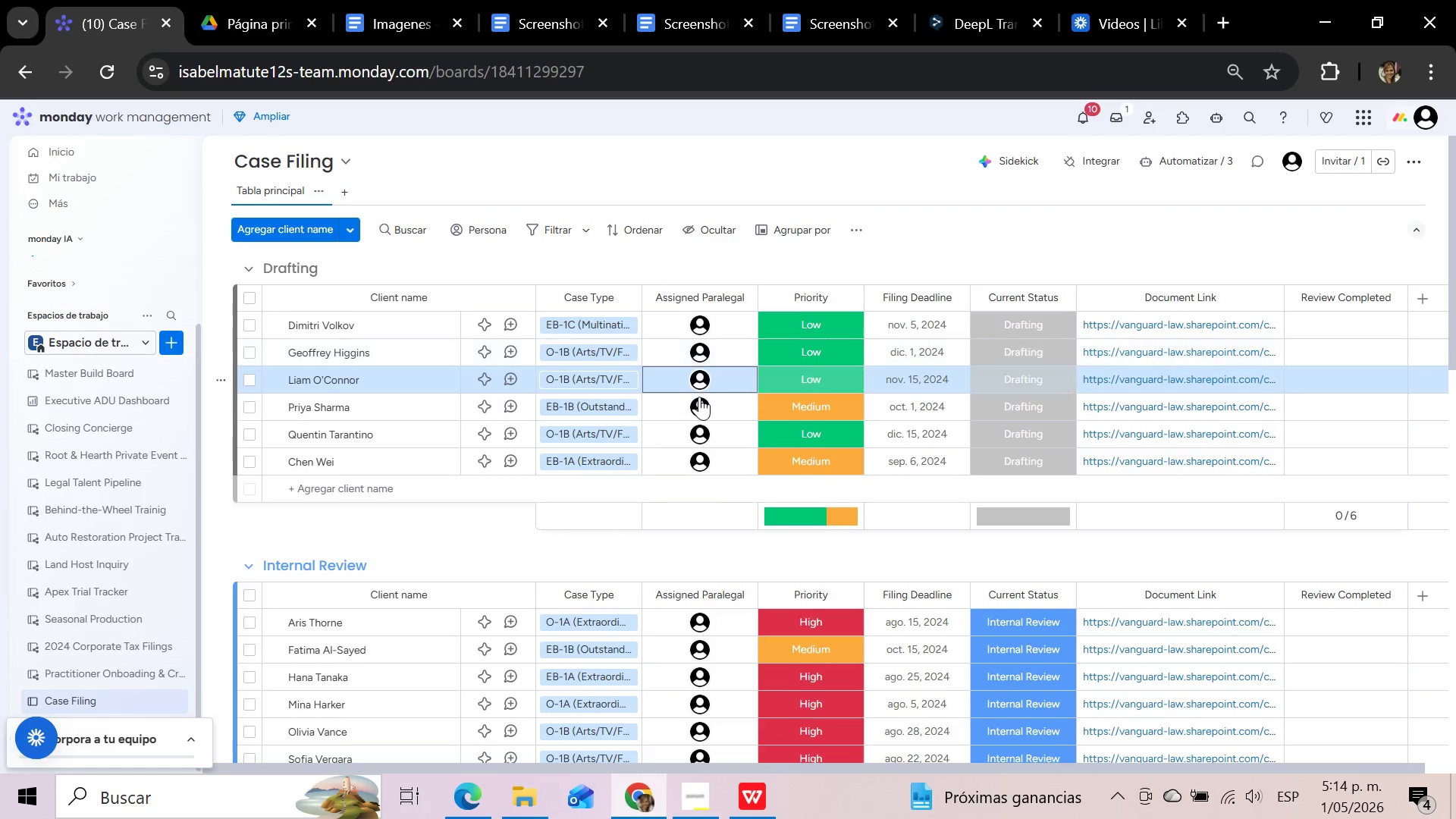 
left_click([696, 404])
 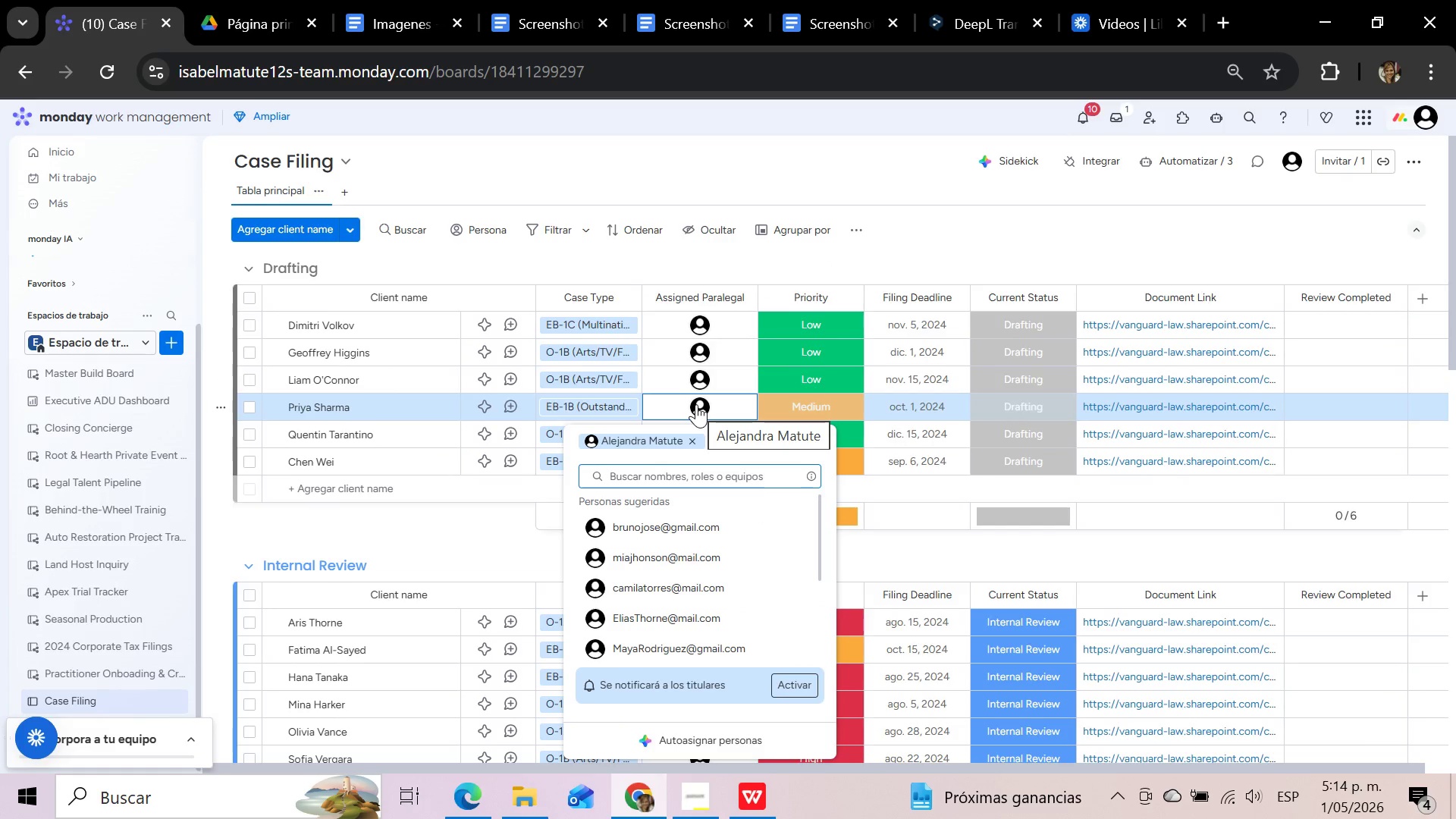 
left_click([658, 271])
 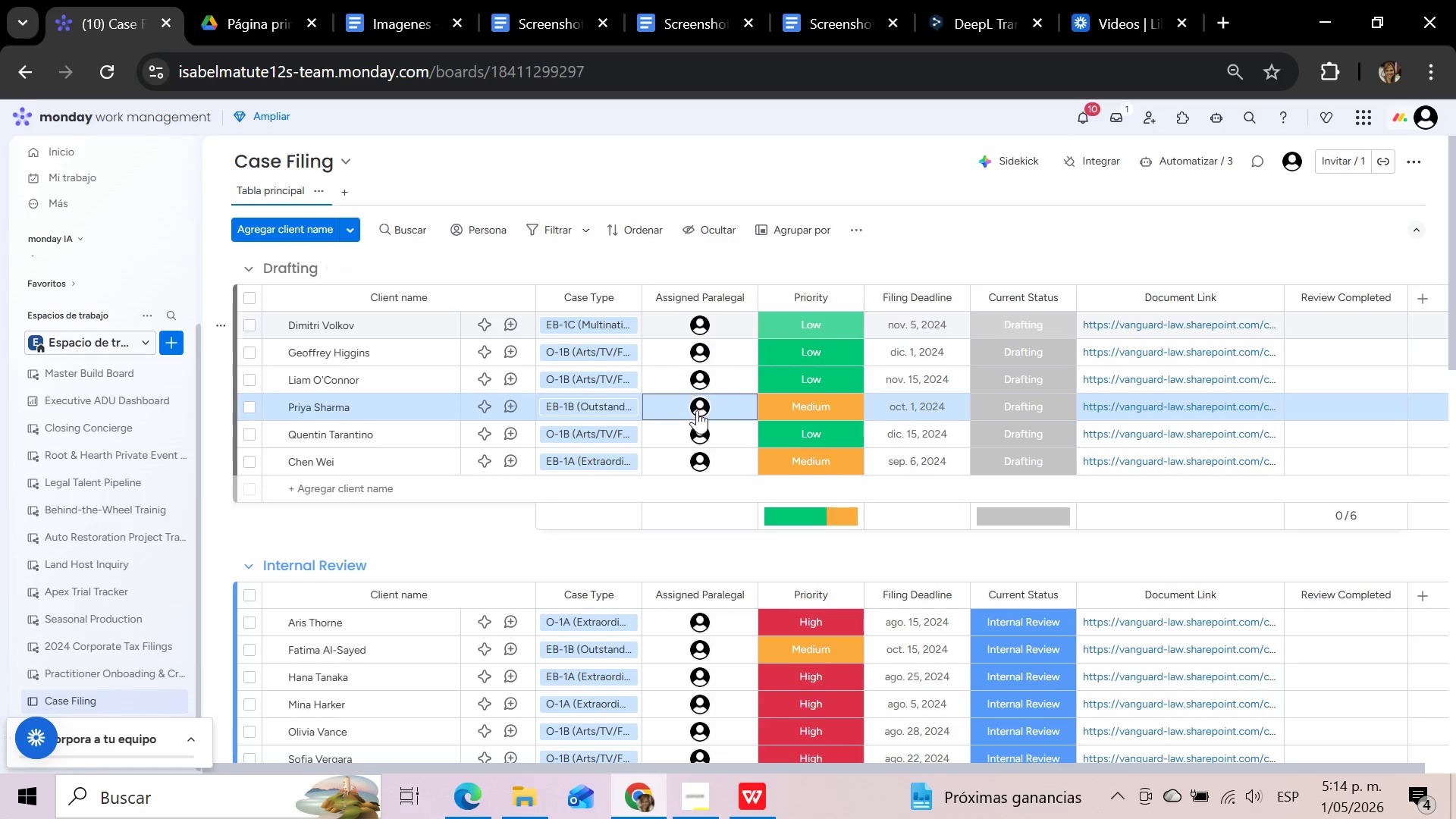 
left_click([706, 438])
 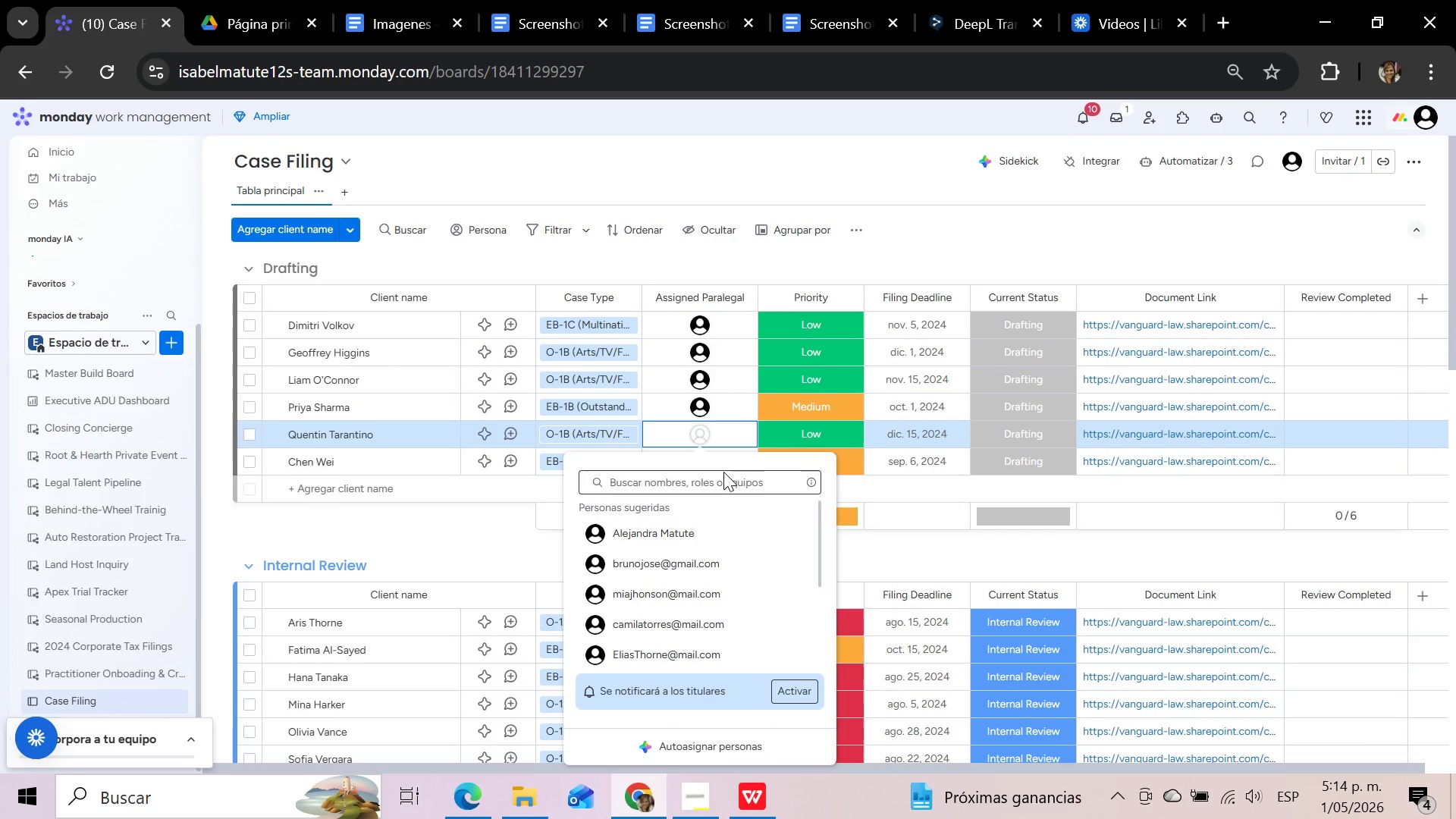 
left_click([657, 536])
 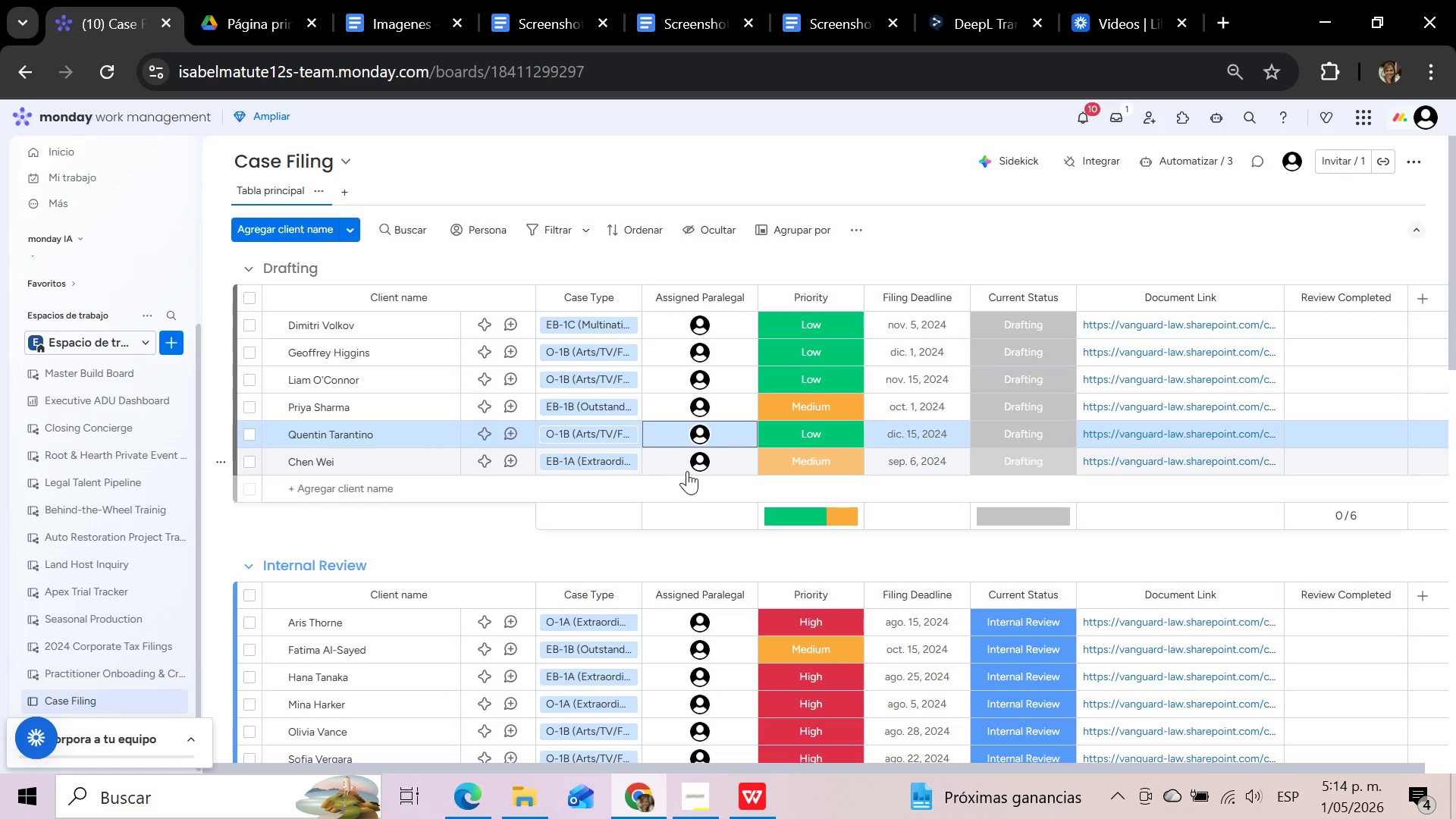 
left_click([701, 460])
 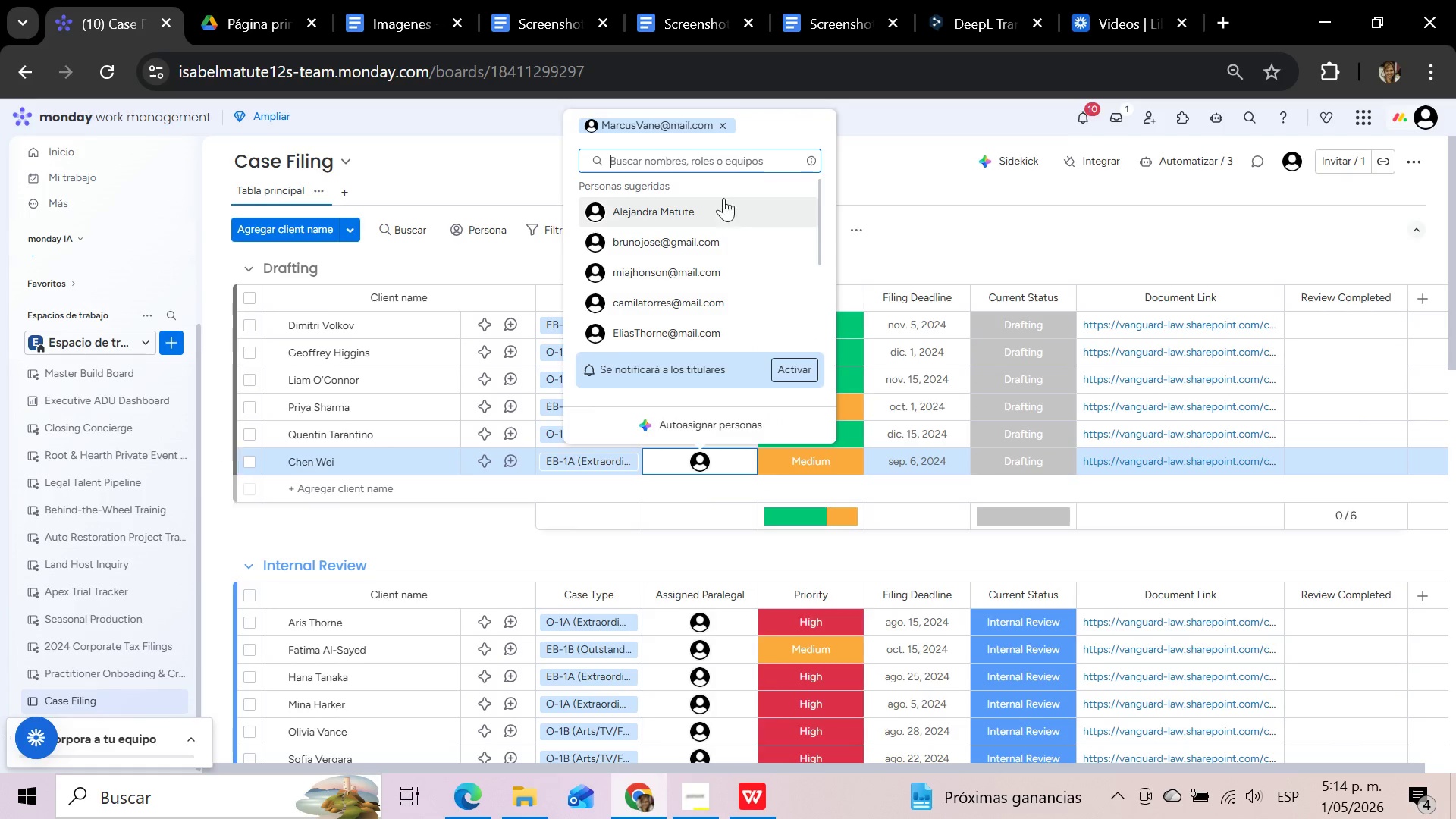 
left_click([721, 123])
 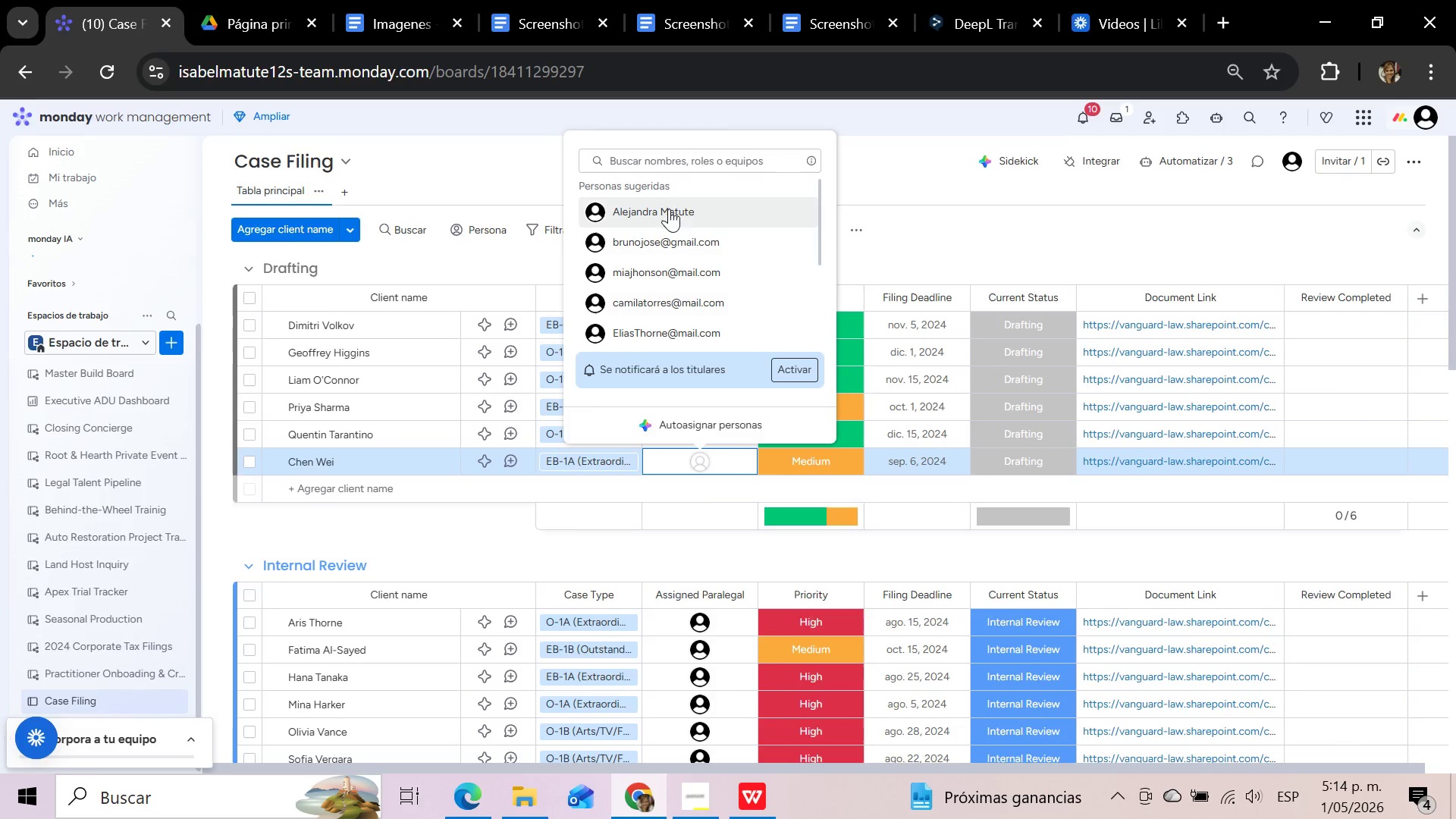 
left_click([667, 213])
 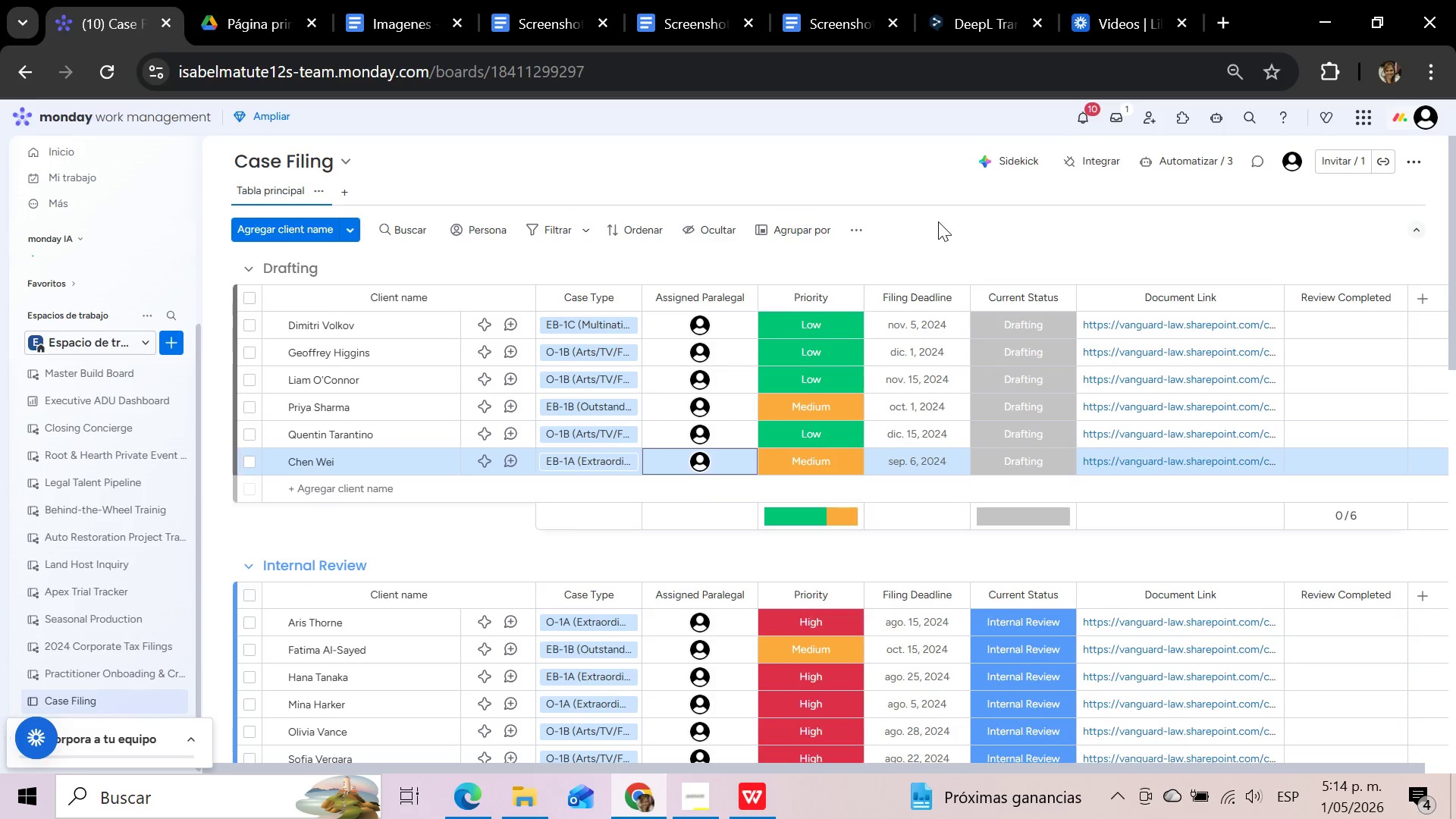 
left_click([938, 221])
 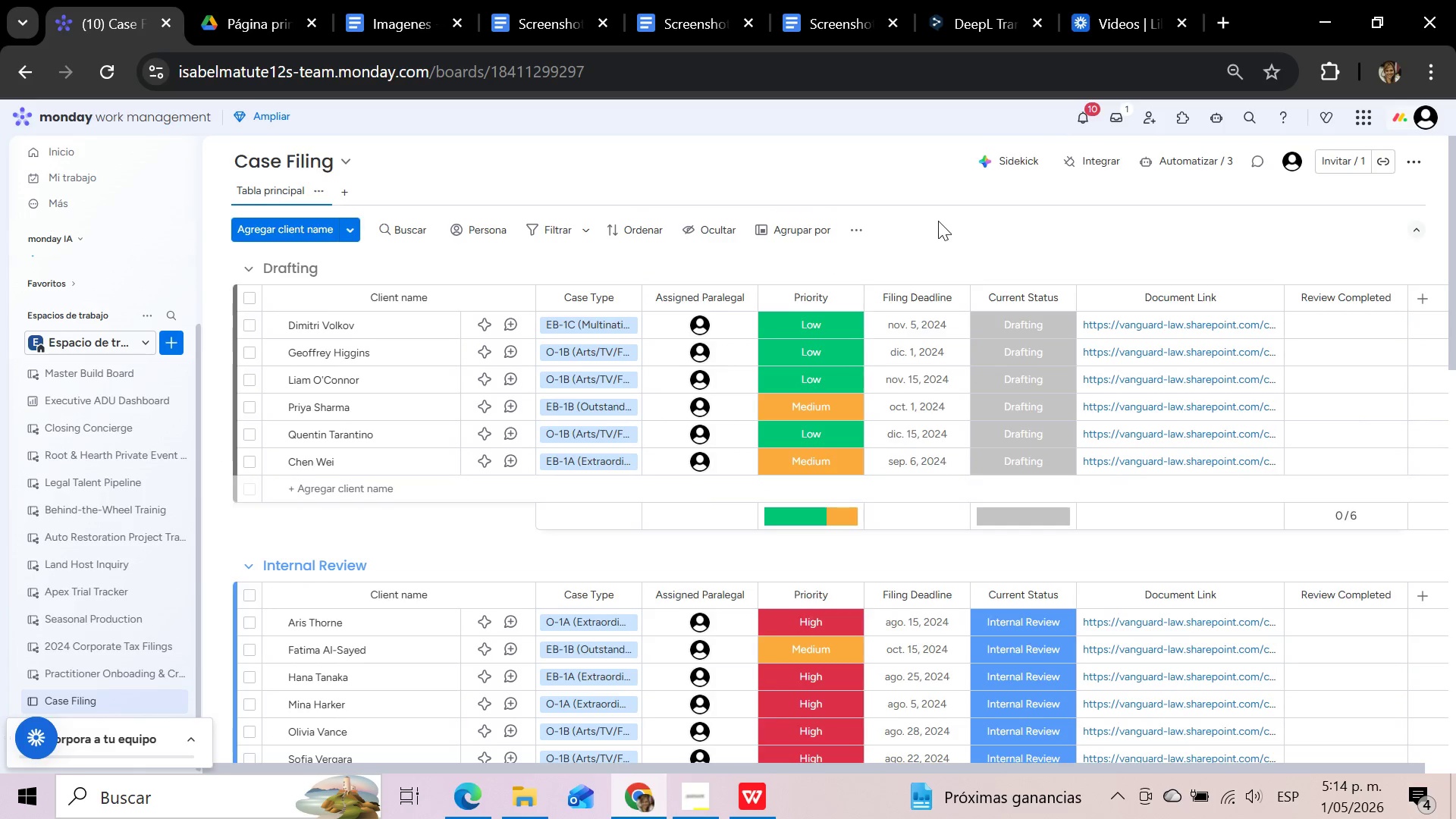 
wait(6.67)
 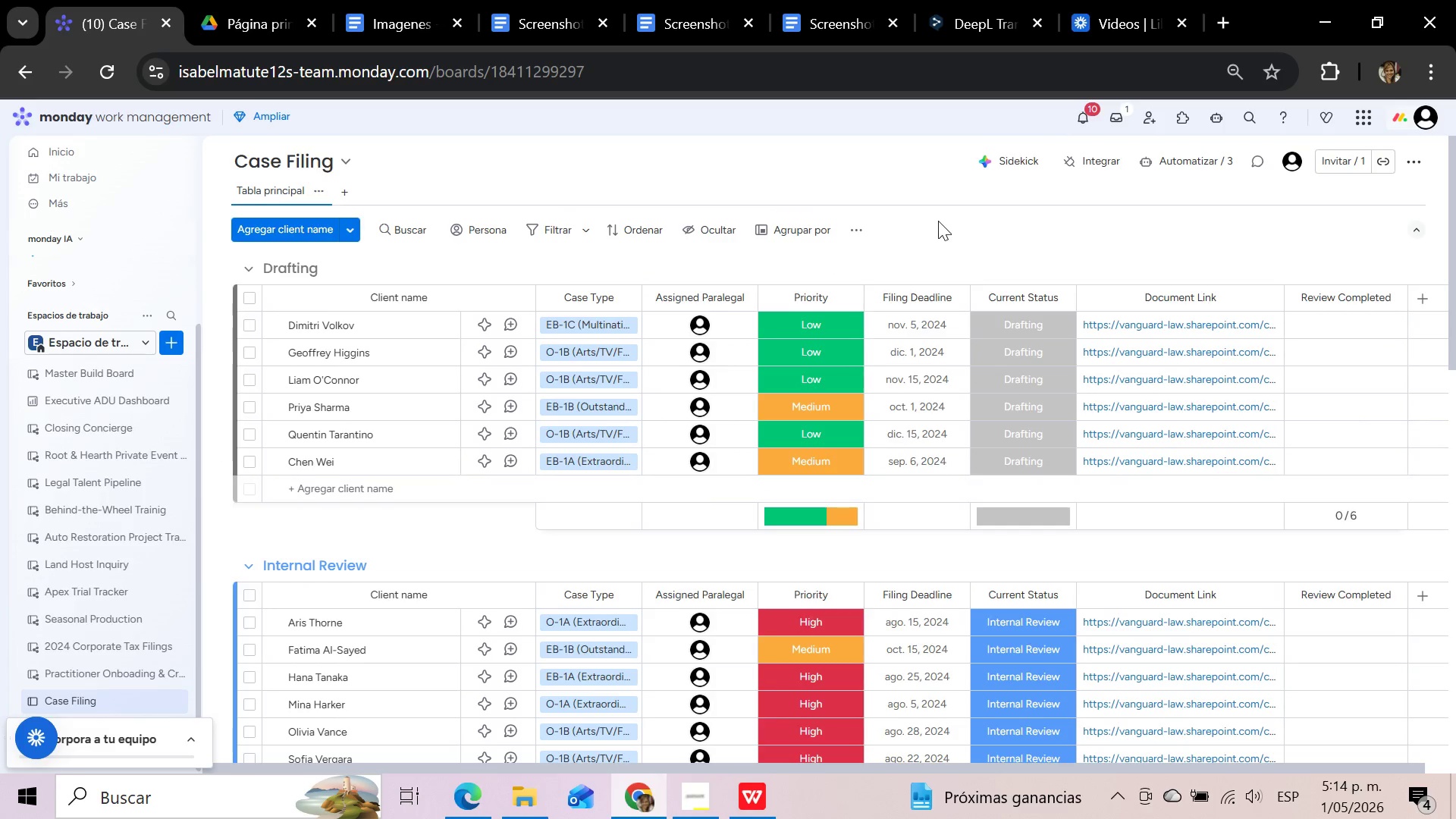 
left_click([1088, 111])
 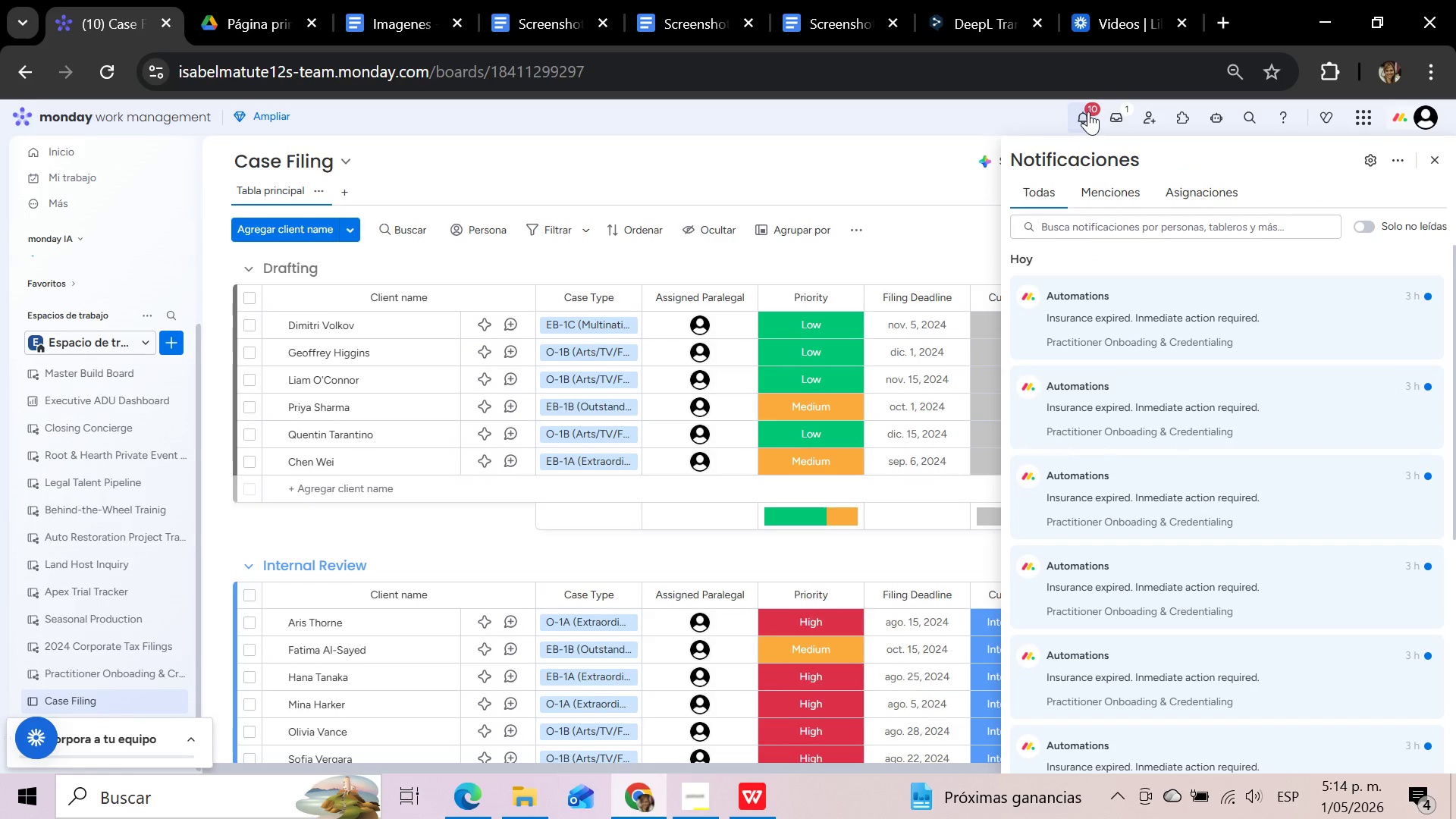 
left_click([1088, 113])
 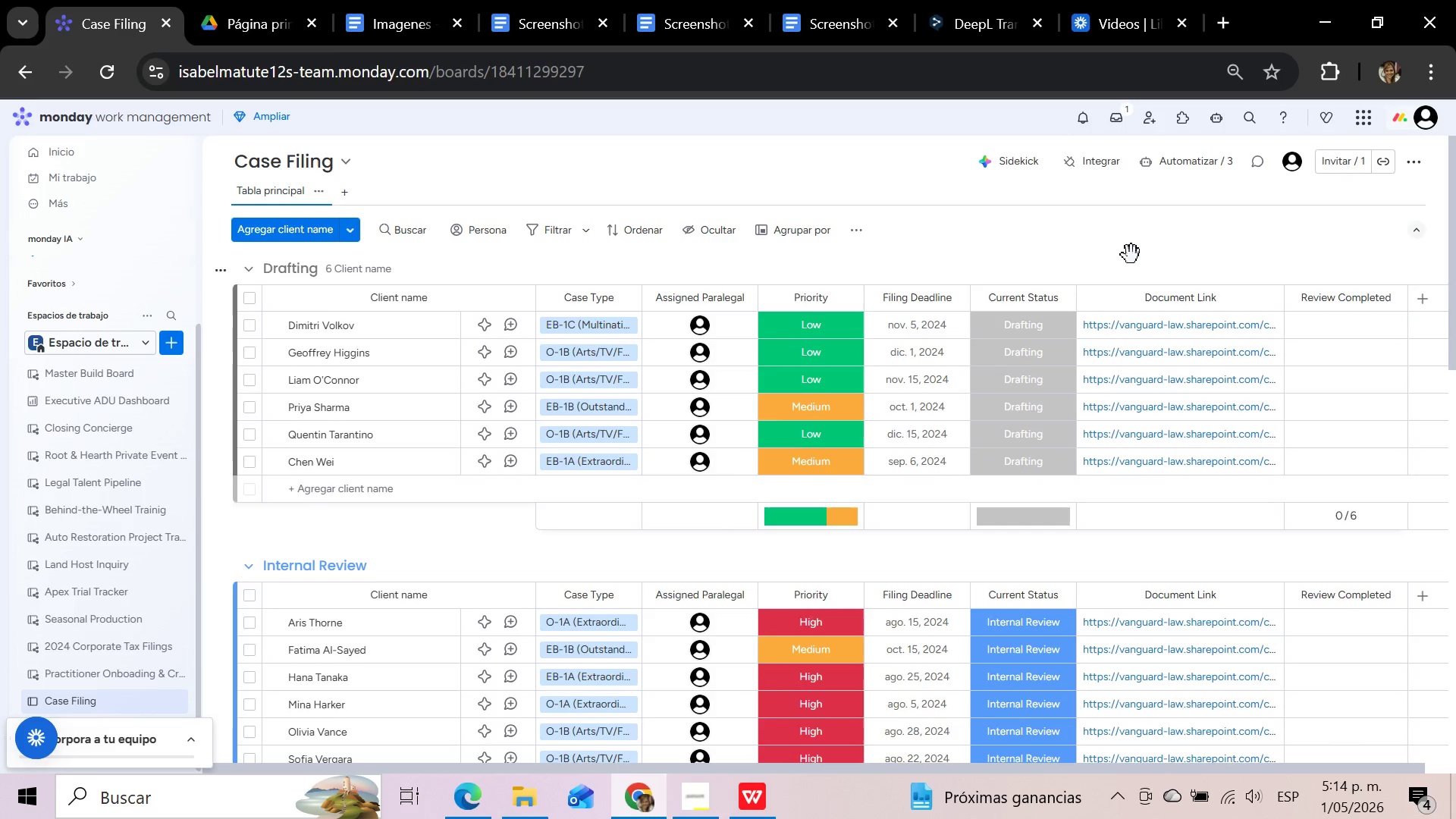 
wait(12.66)
 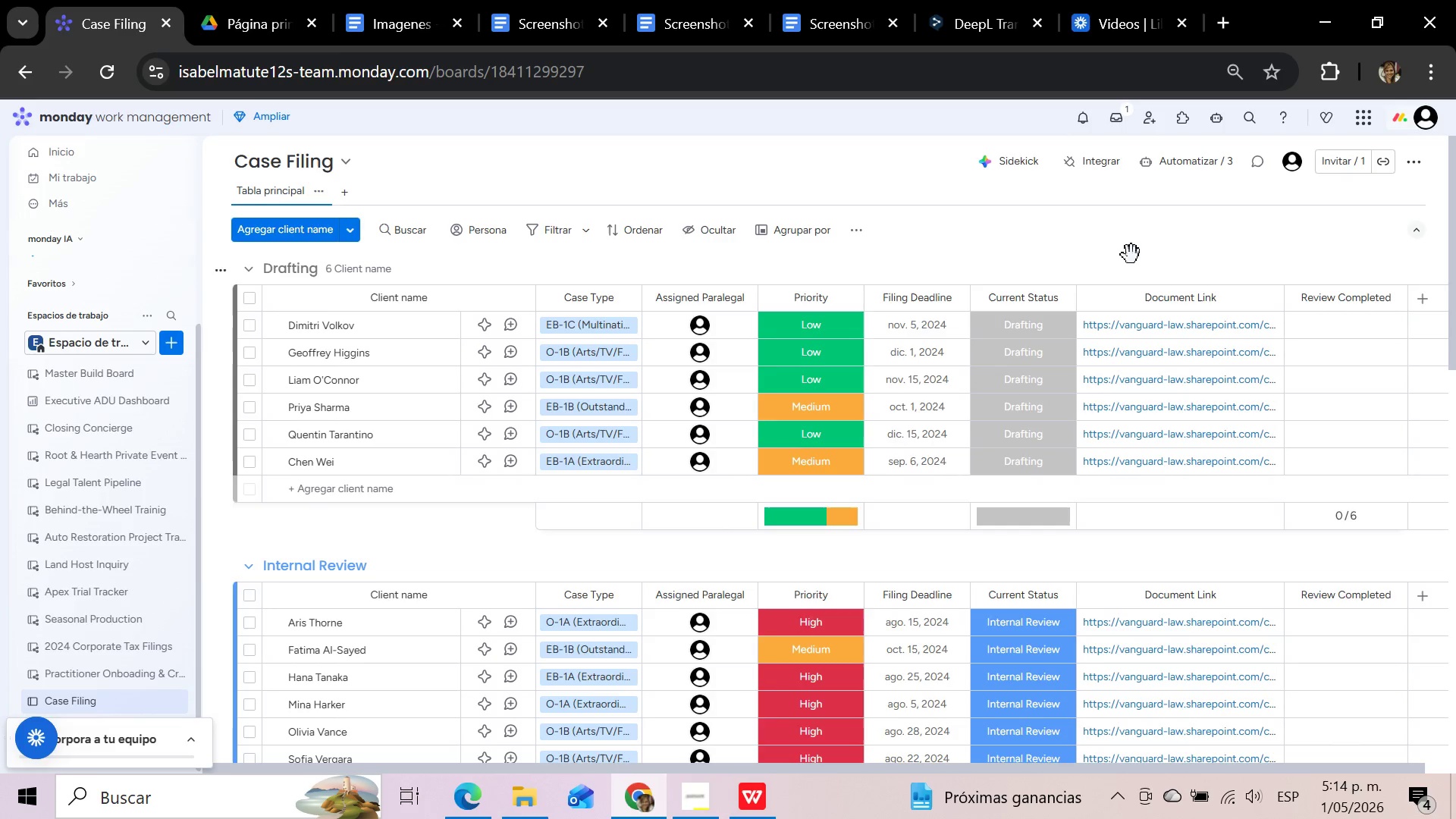 
left_click([1191, 160])
 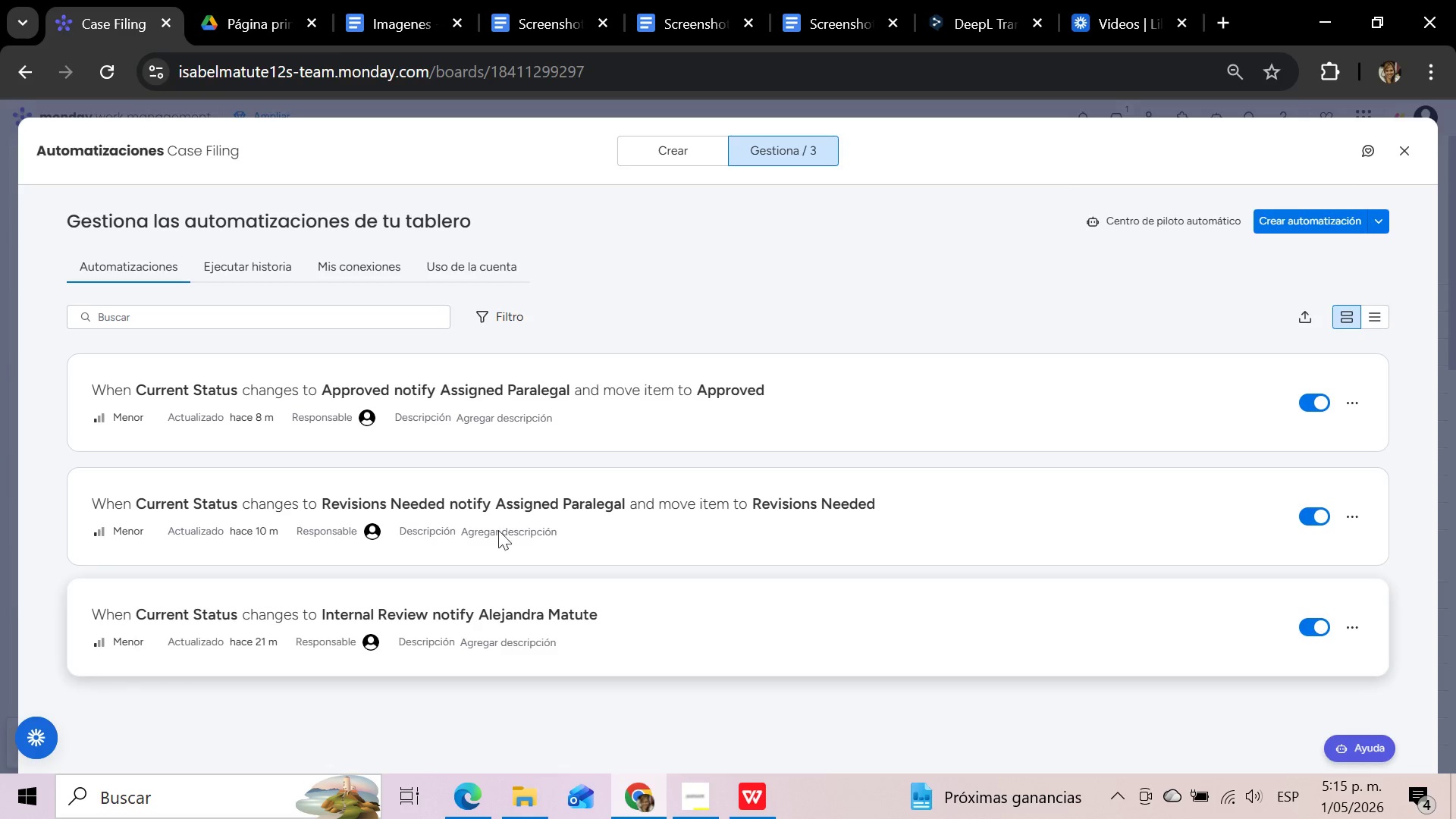 
wait(5.78)
 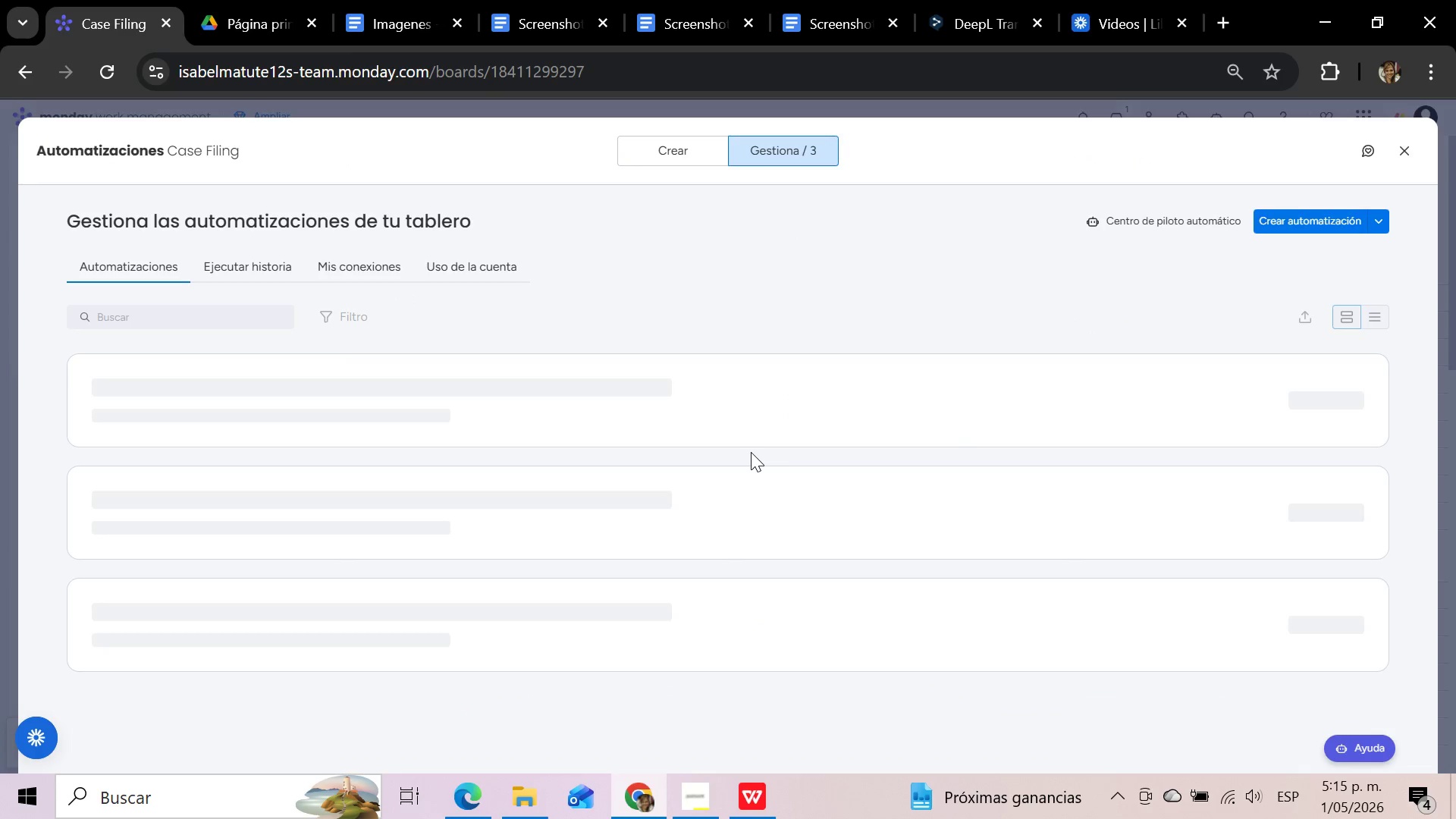 
left_click([1413, 148])
 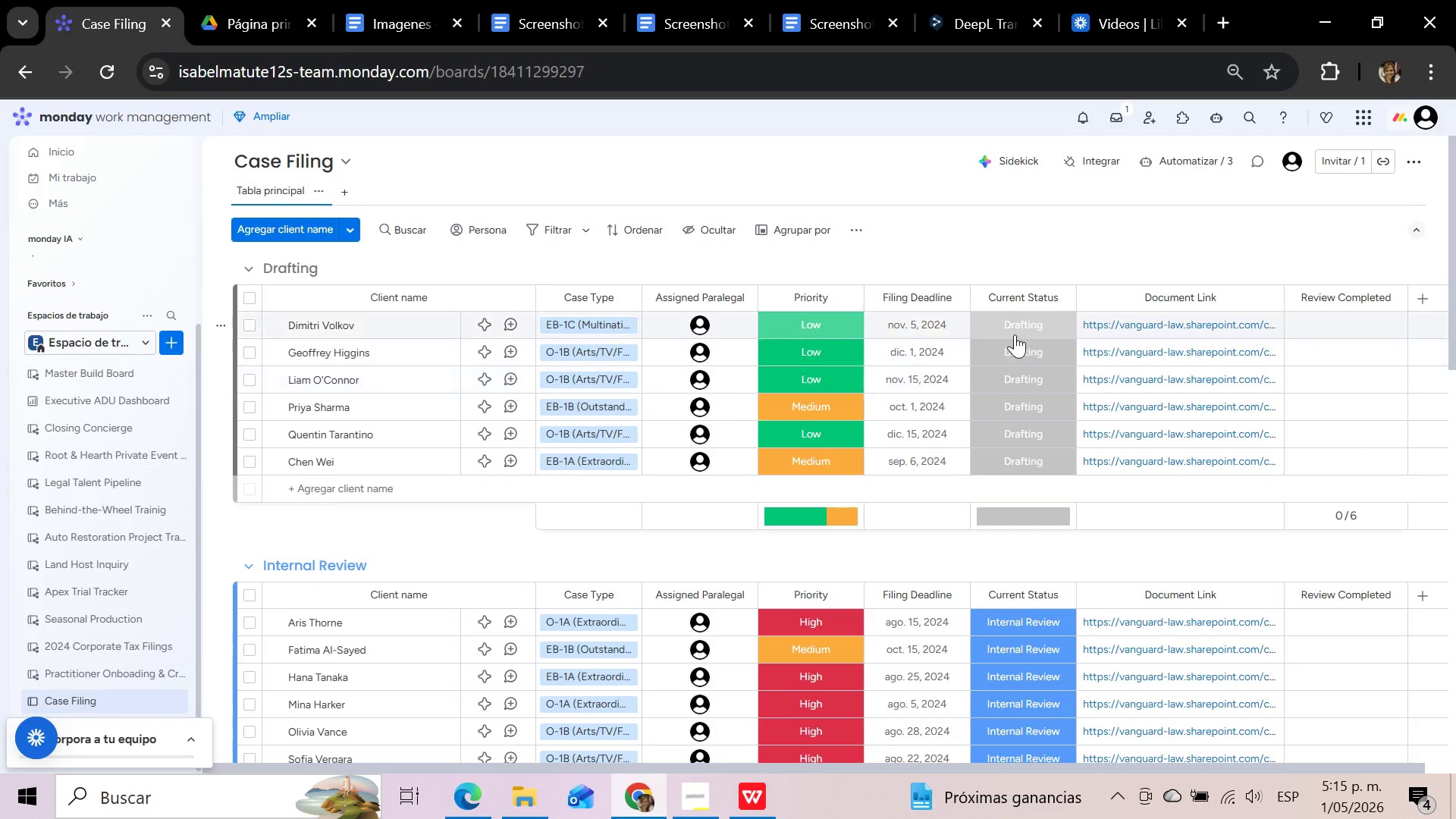 
left_click([1209, 160])
 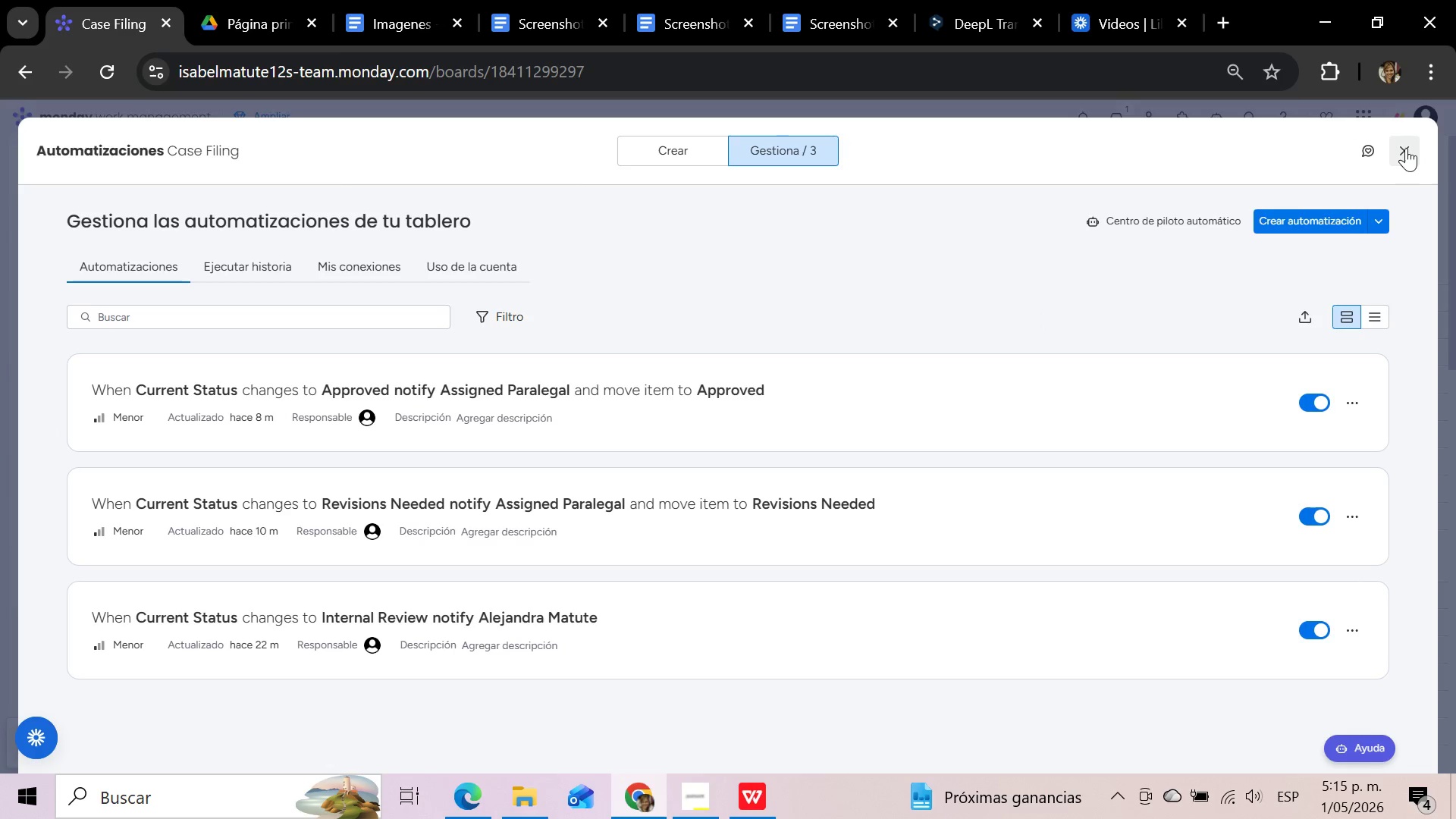 
wait(15.66)
 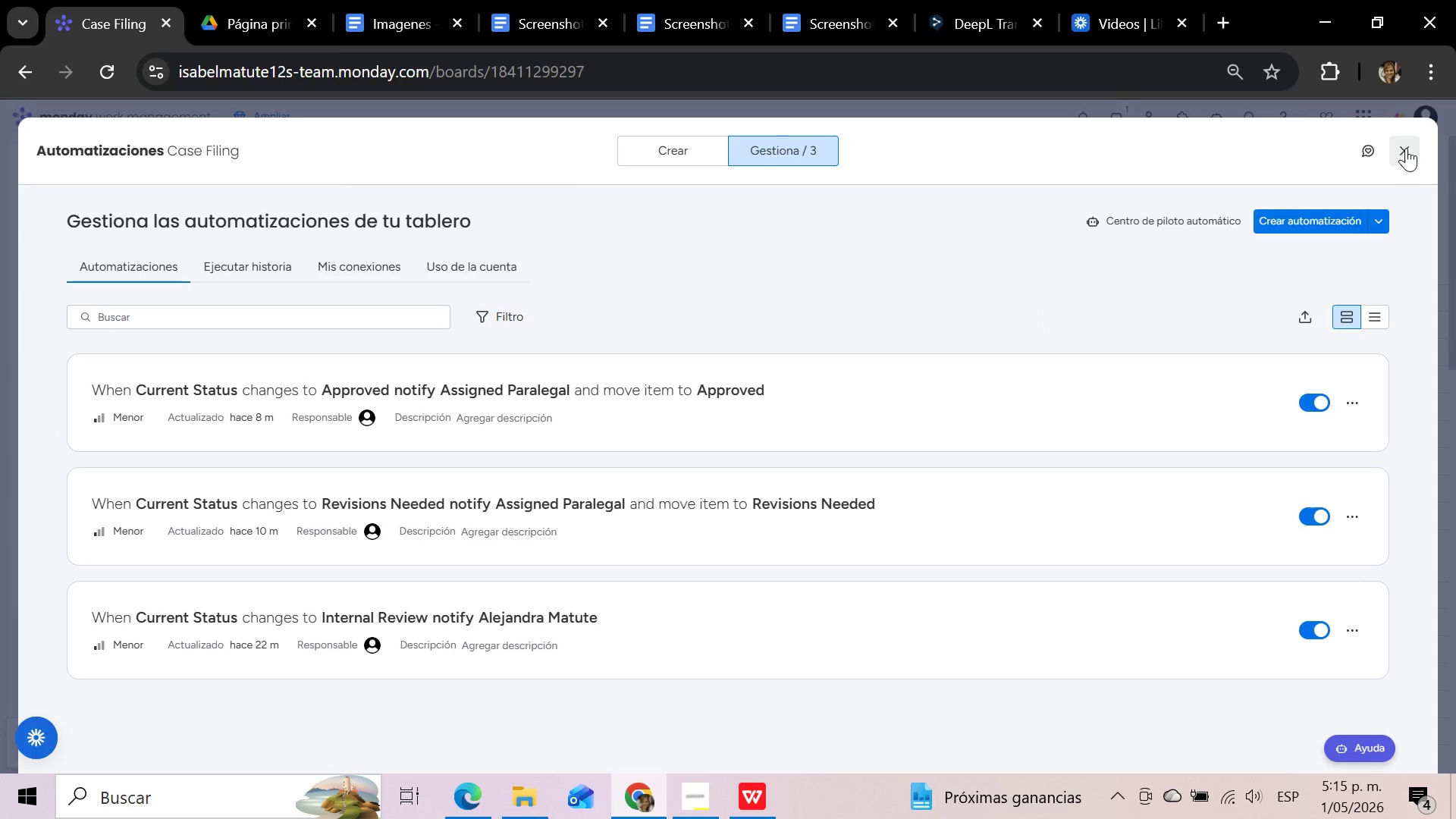 
left_click([1055, 320])
 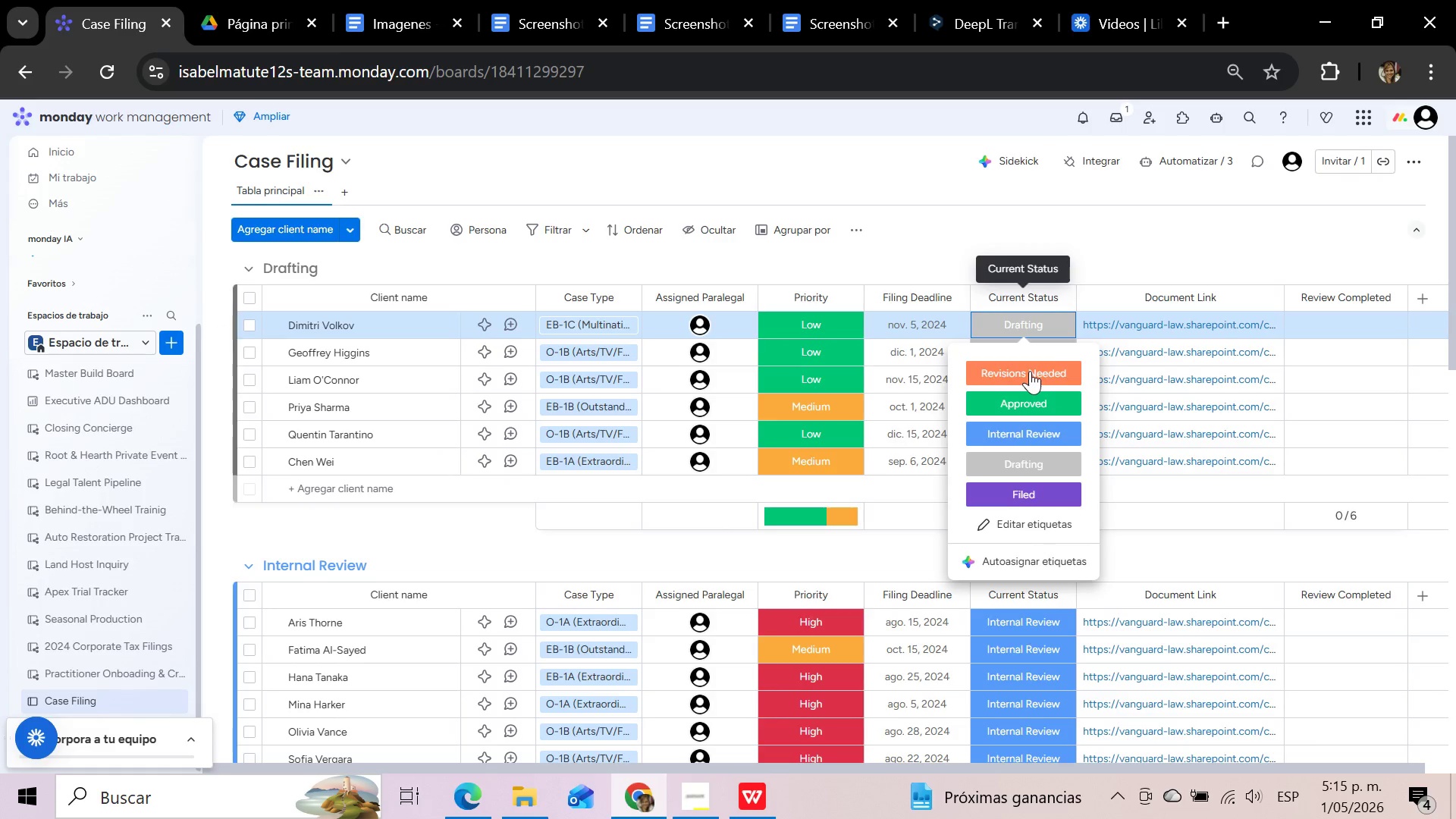 
wait(5.33)
 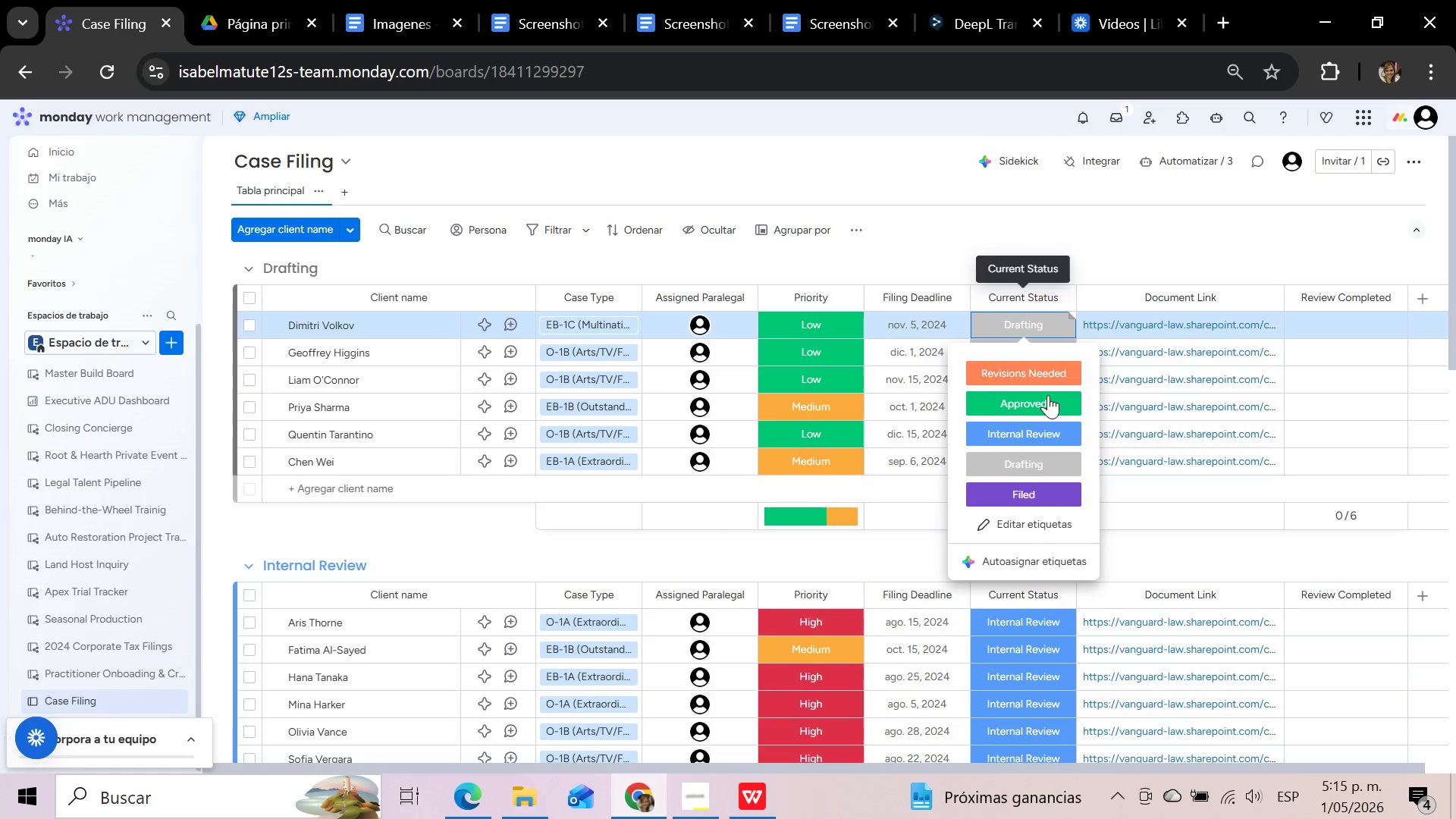 
left_click([1136, 246])
 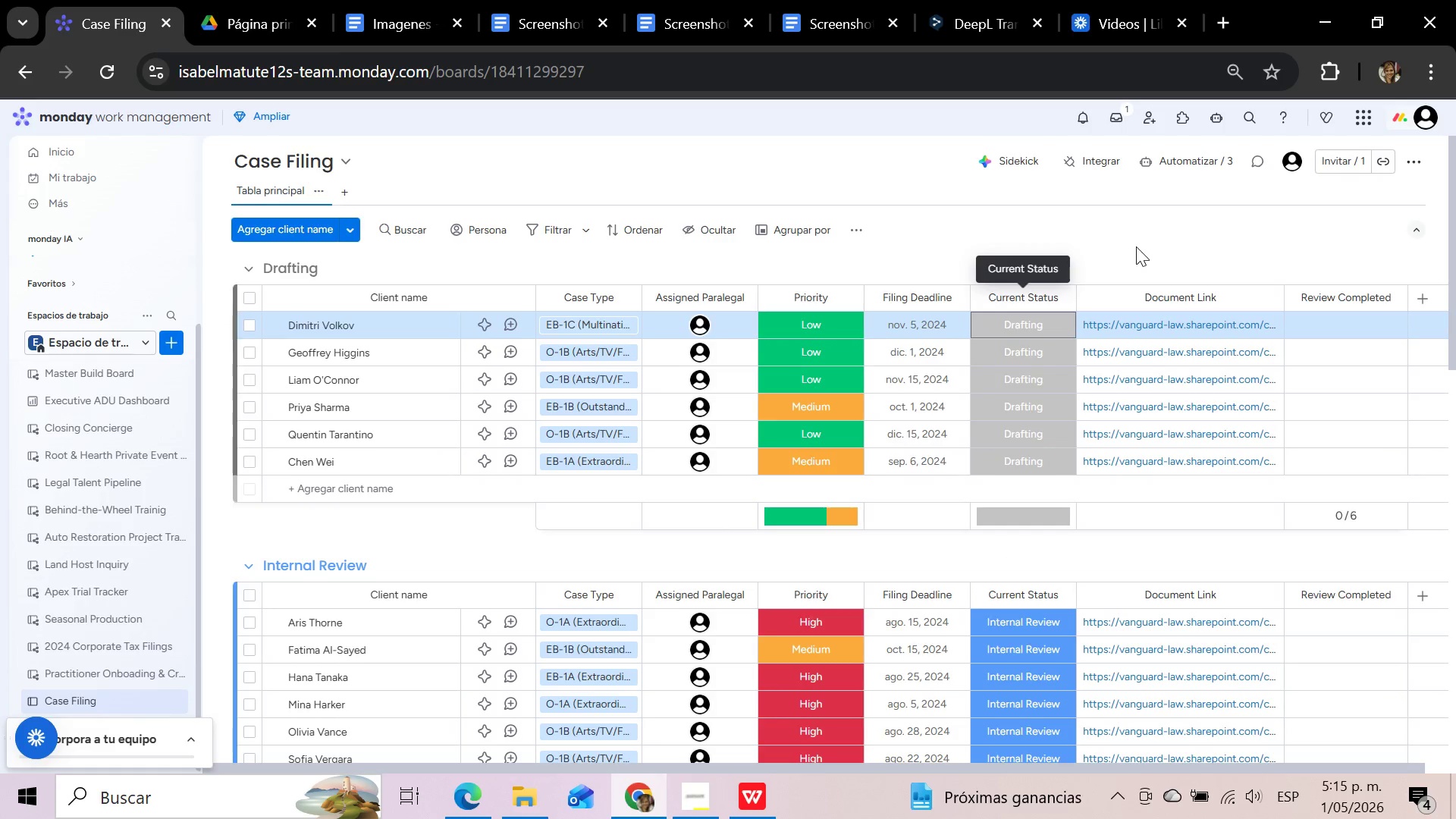 
left_click([1042, 331])
 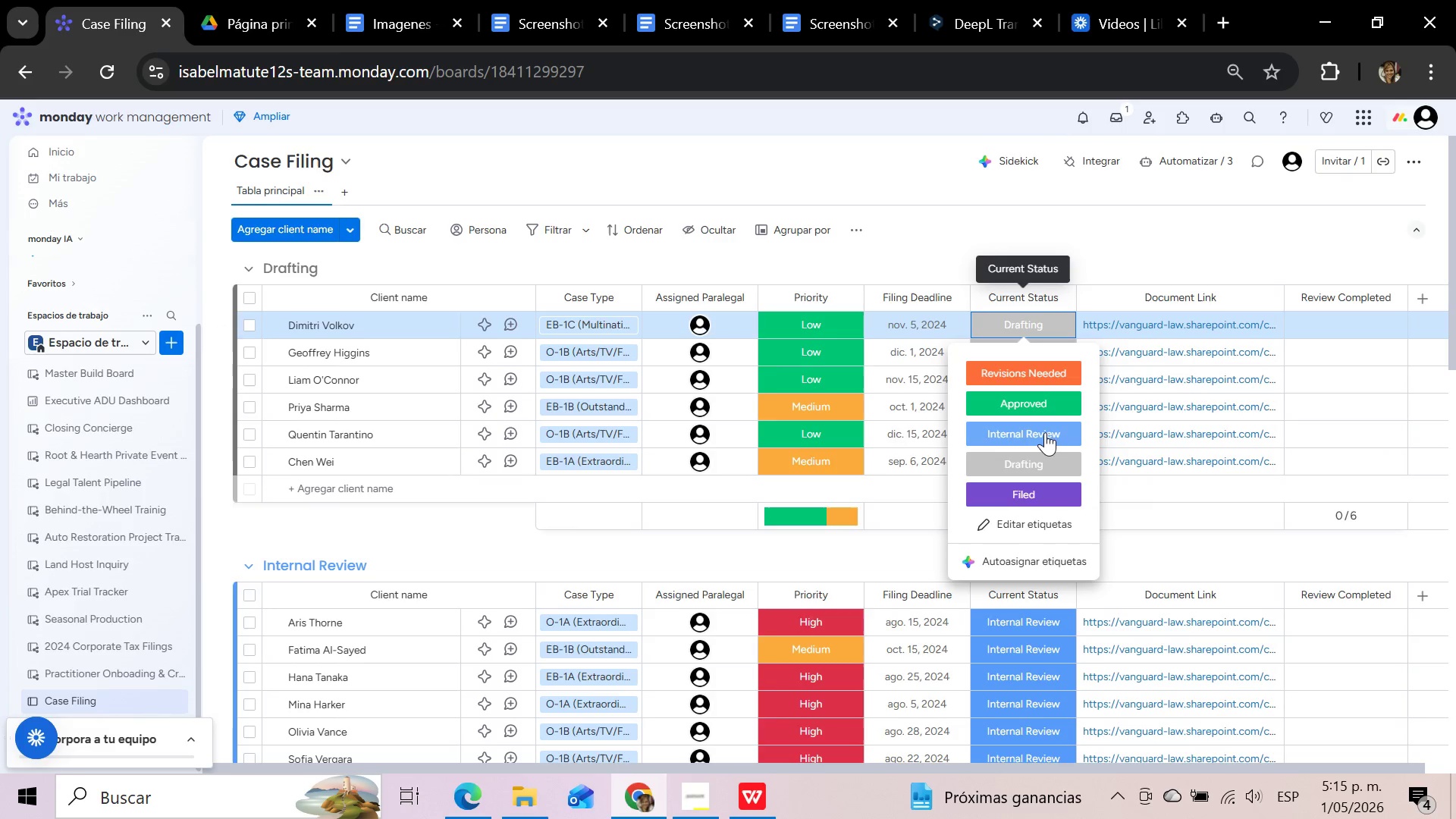 
wait(11.25)
 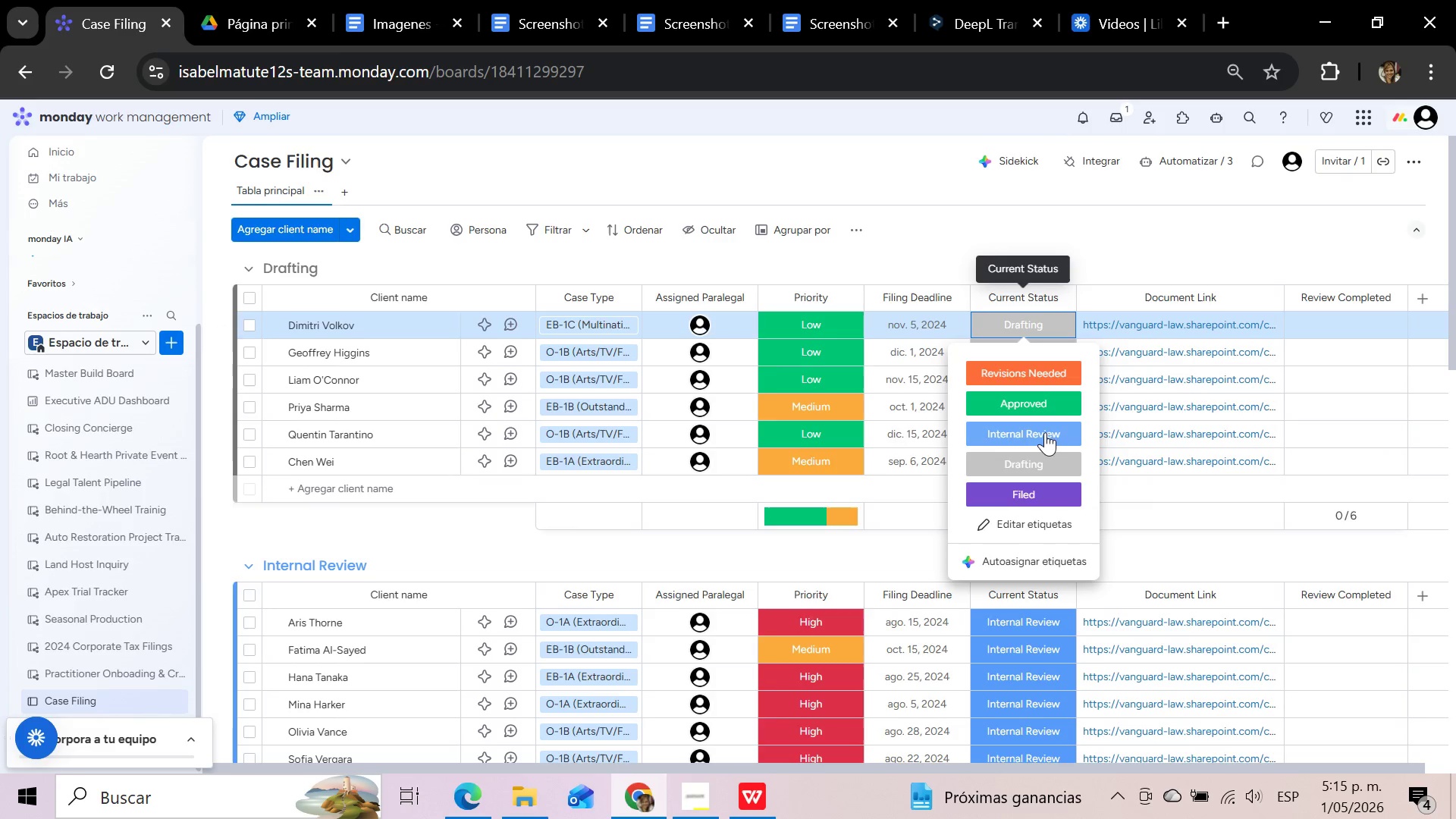 
left_click([1046, 432])
 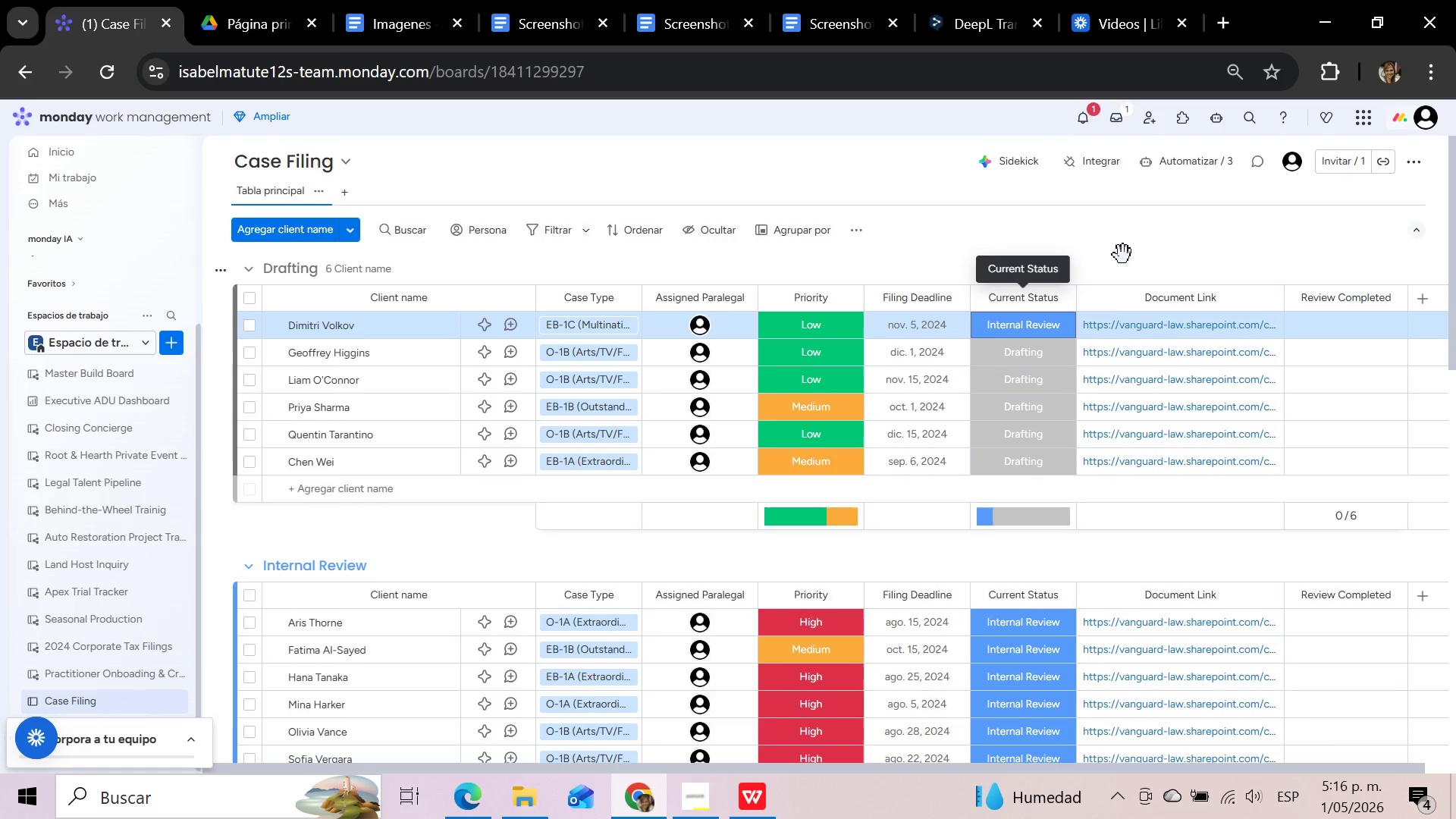 
wait(26.81)
 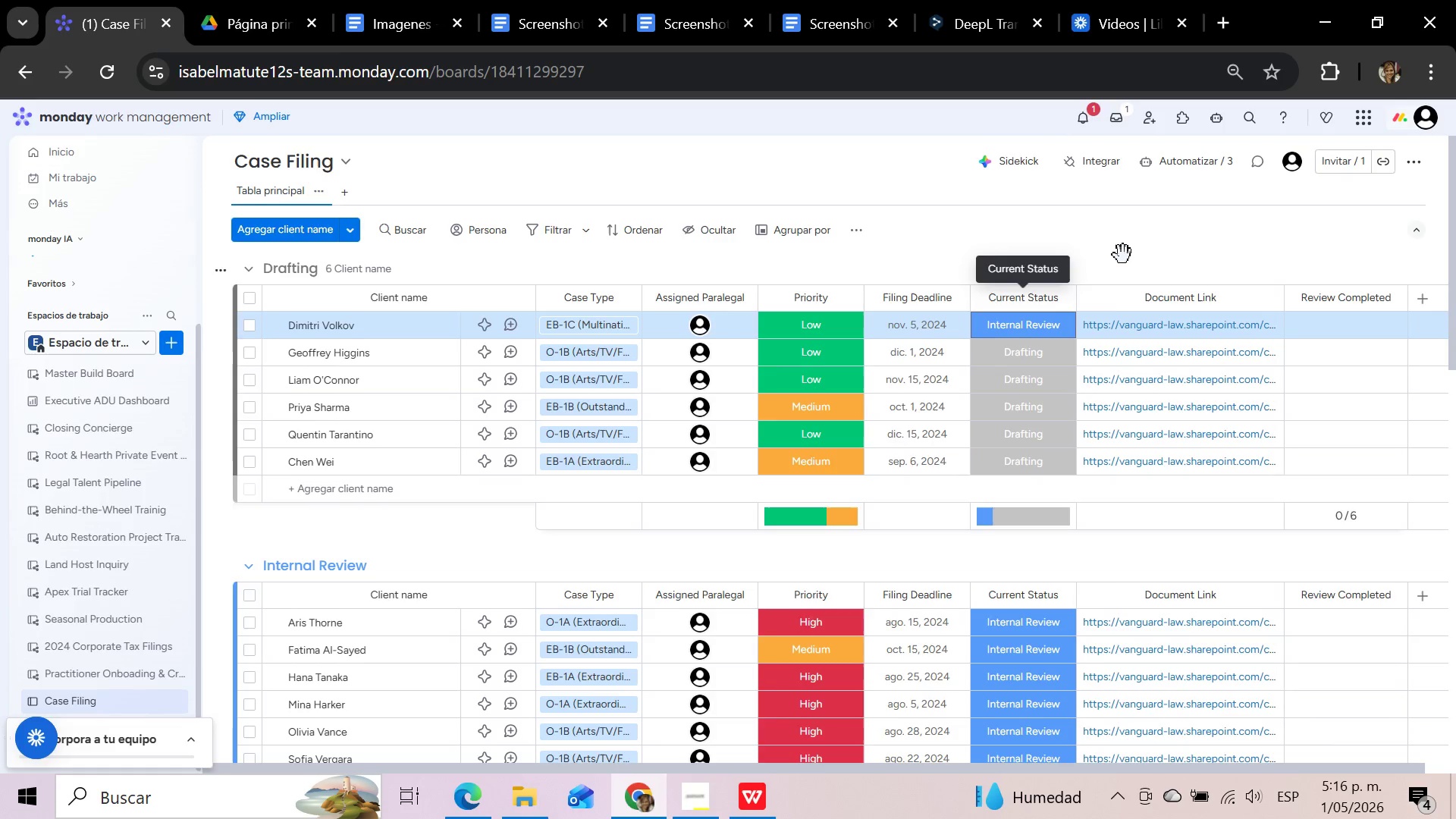 
scroll: coordinate [1137, 288], scroll_direction: none, amount: 0.0
 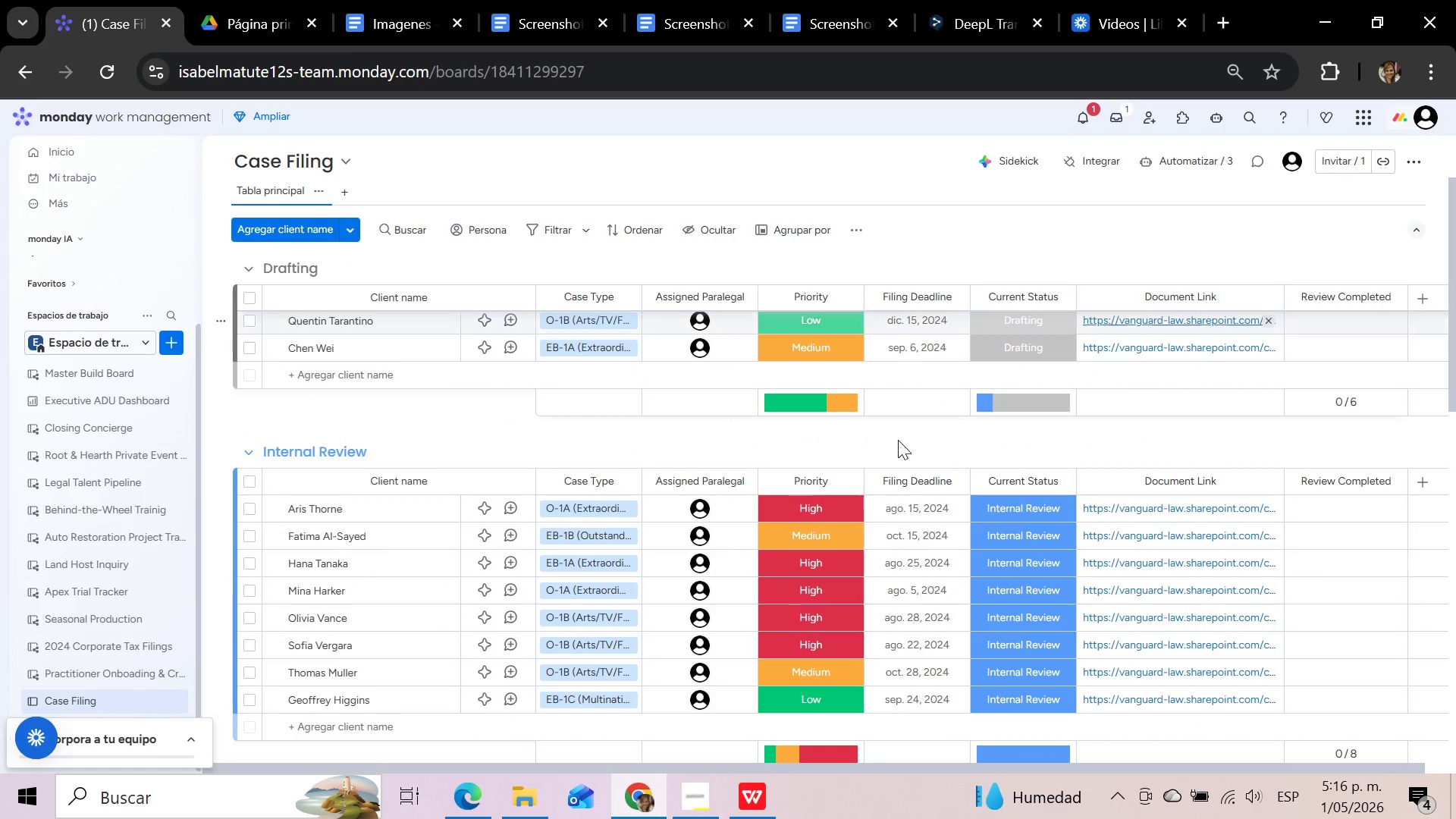 
scroll: coordinate [1180, 350], scroll_direction: up, amount: 3.0
 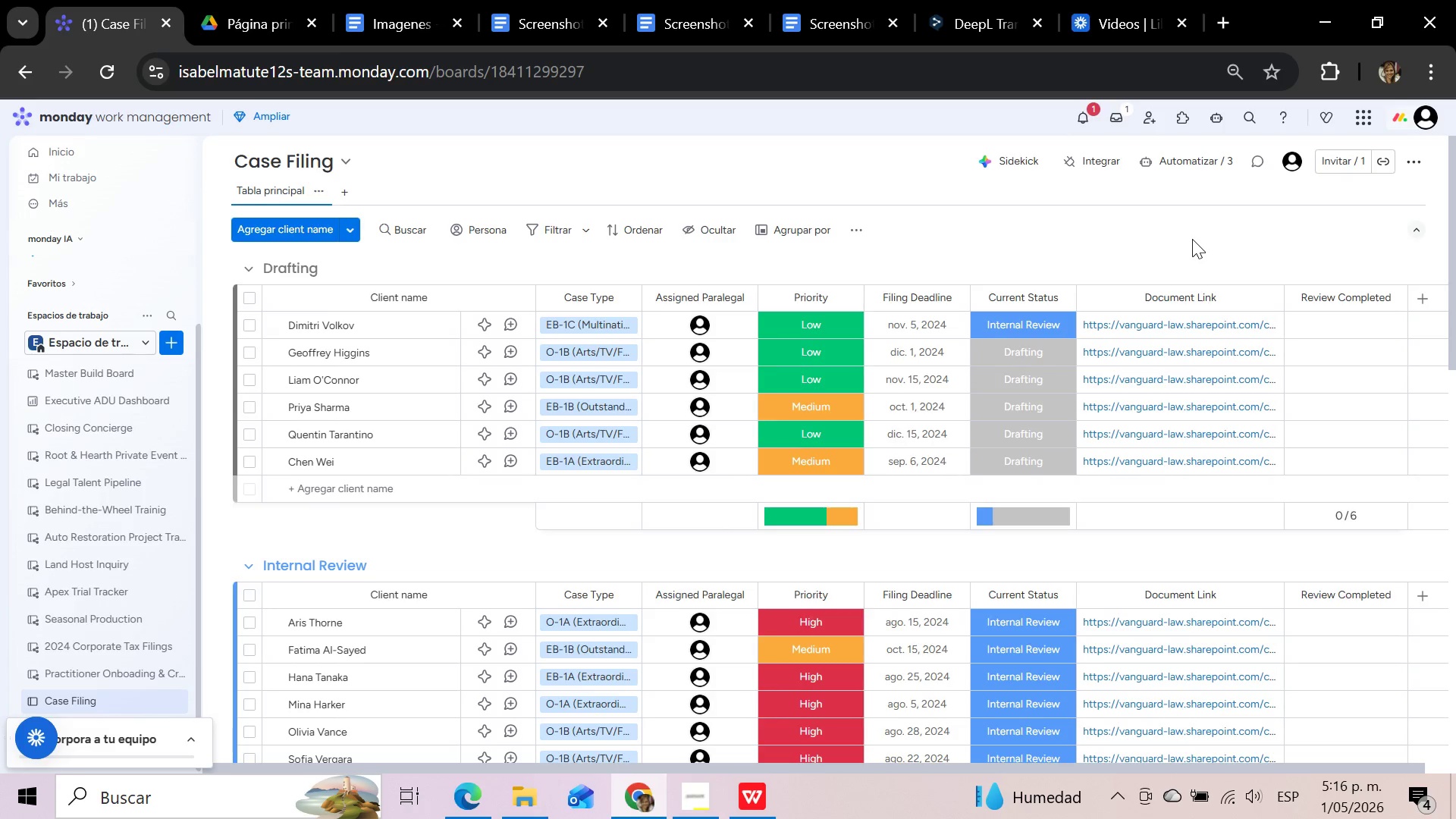 
wait(10.6)
 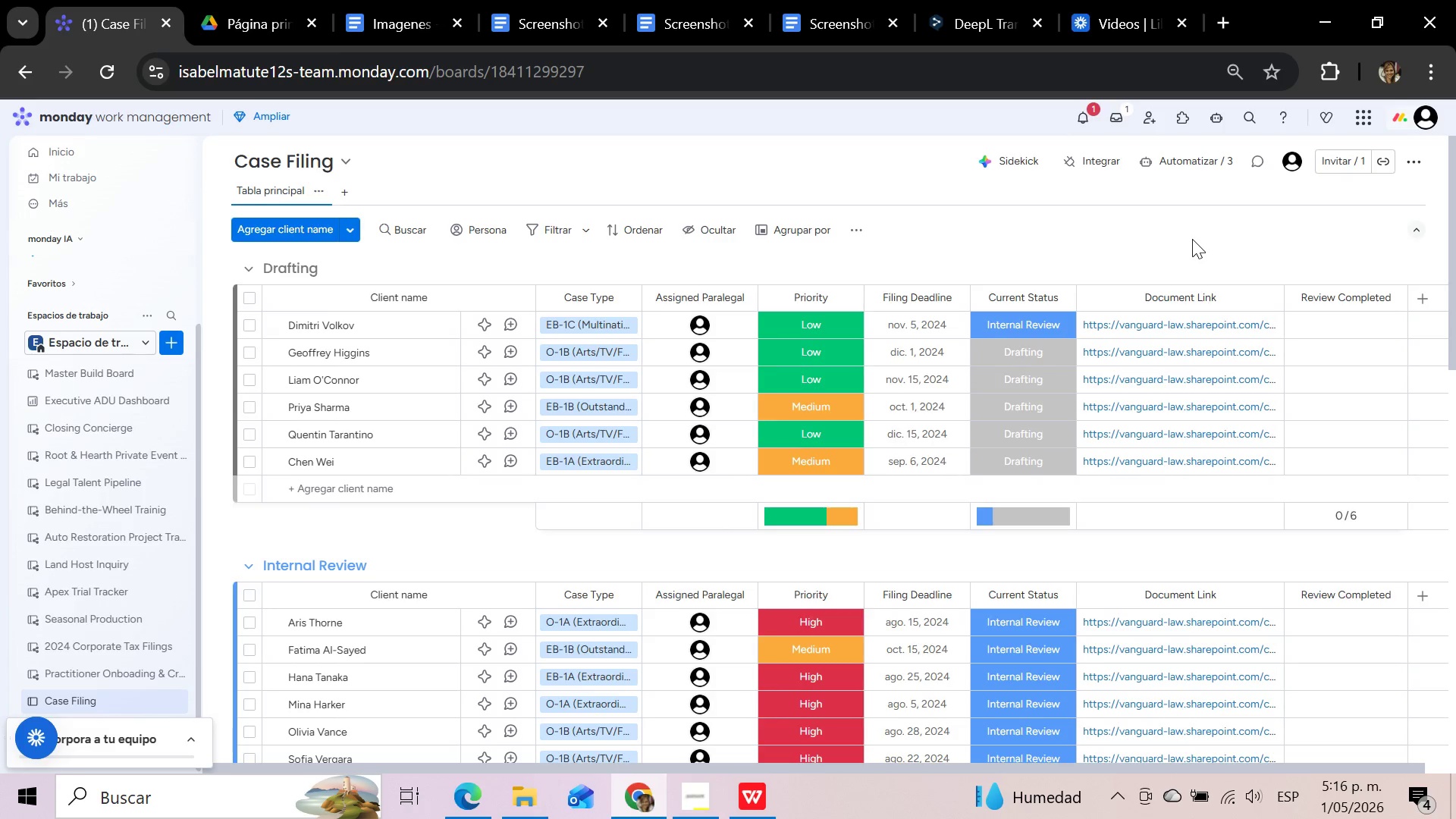 
scroll: coordinate [1192, 237], scroll_direction: none, amount: 0.0
 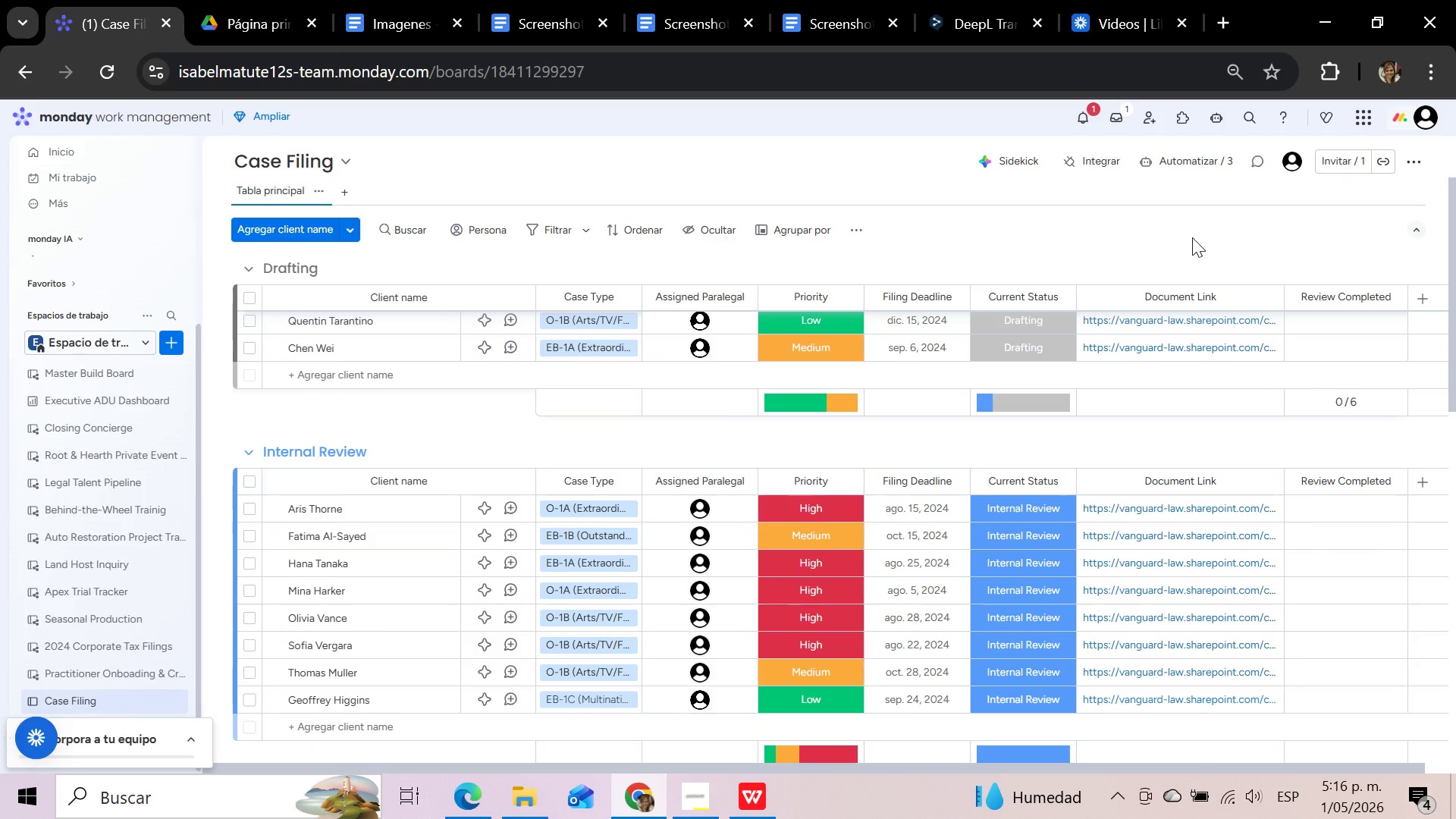 
scroll: coordinate [1192, 237], scroll_direction: down, amount: 1.0
 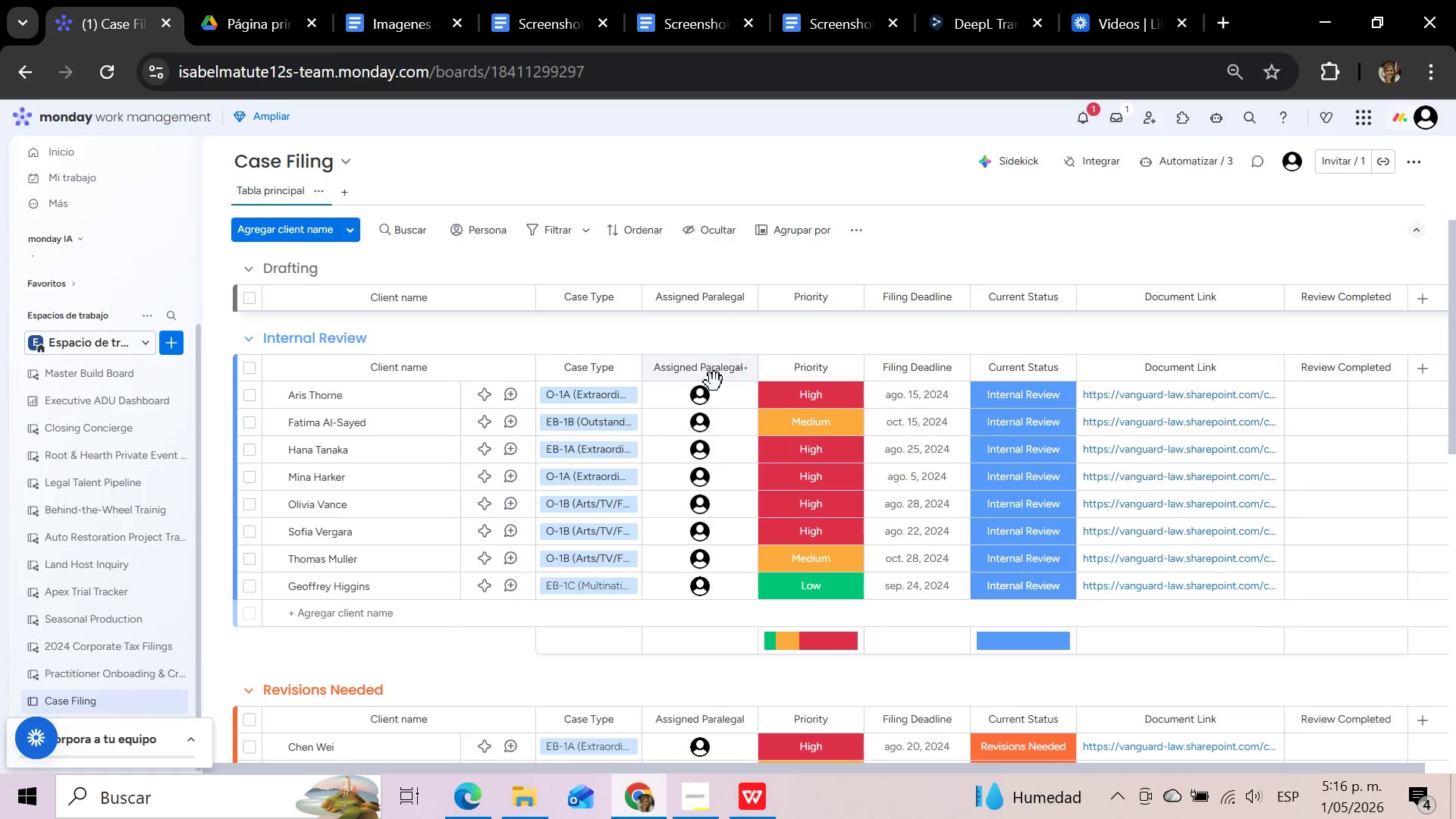 
left_click([698, 396])
 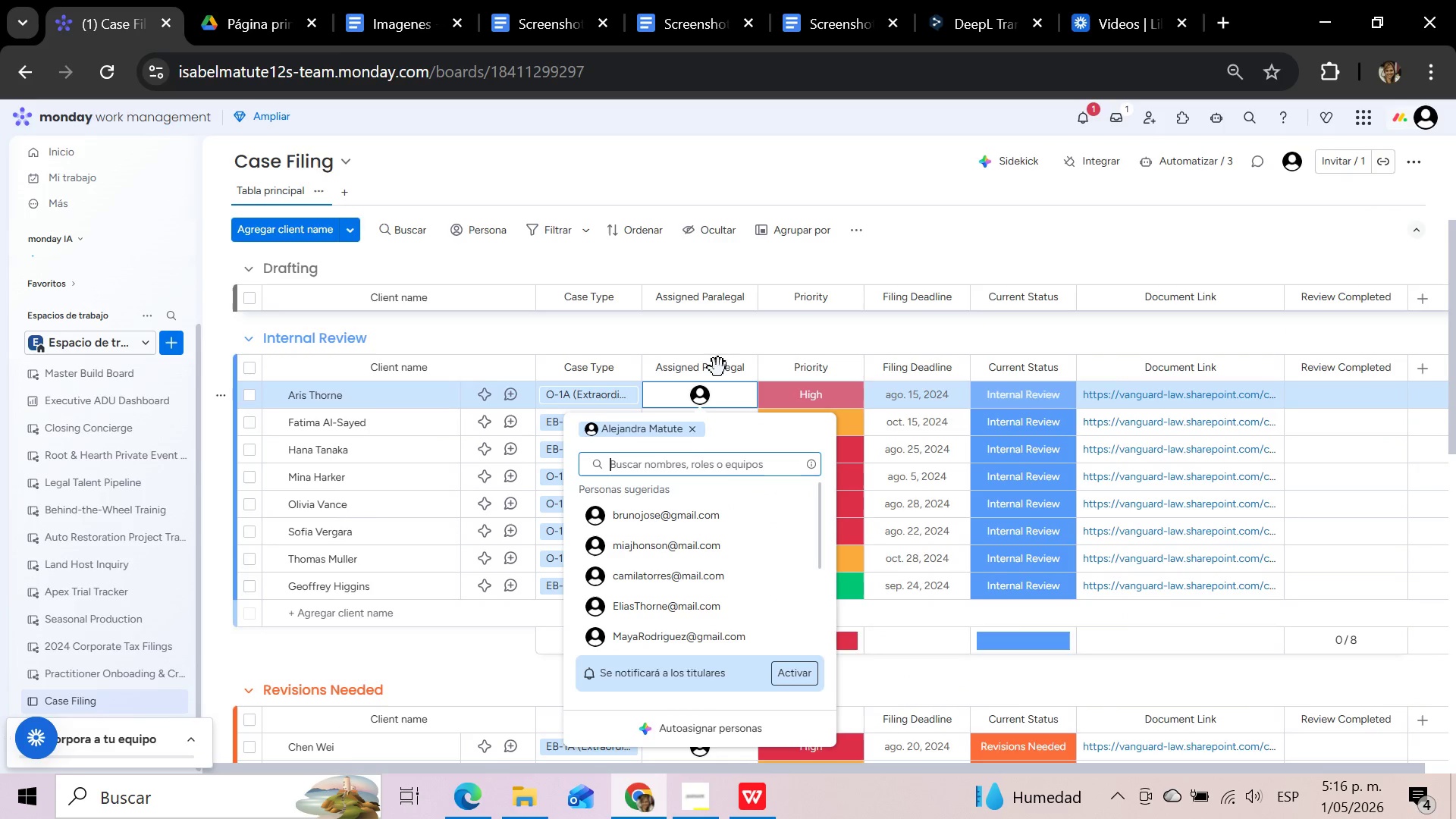 
left_click([801, 331])
 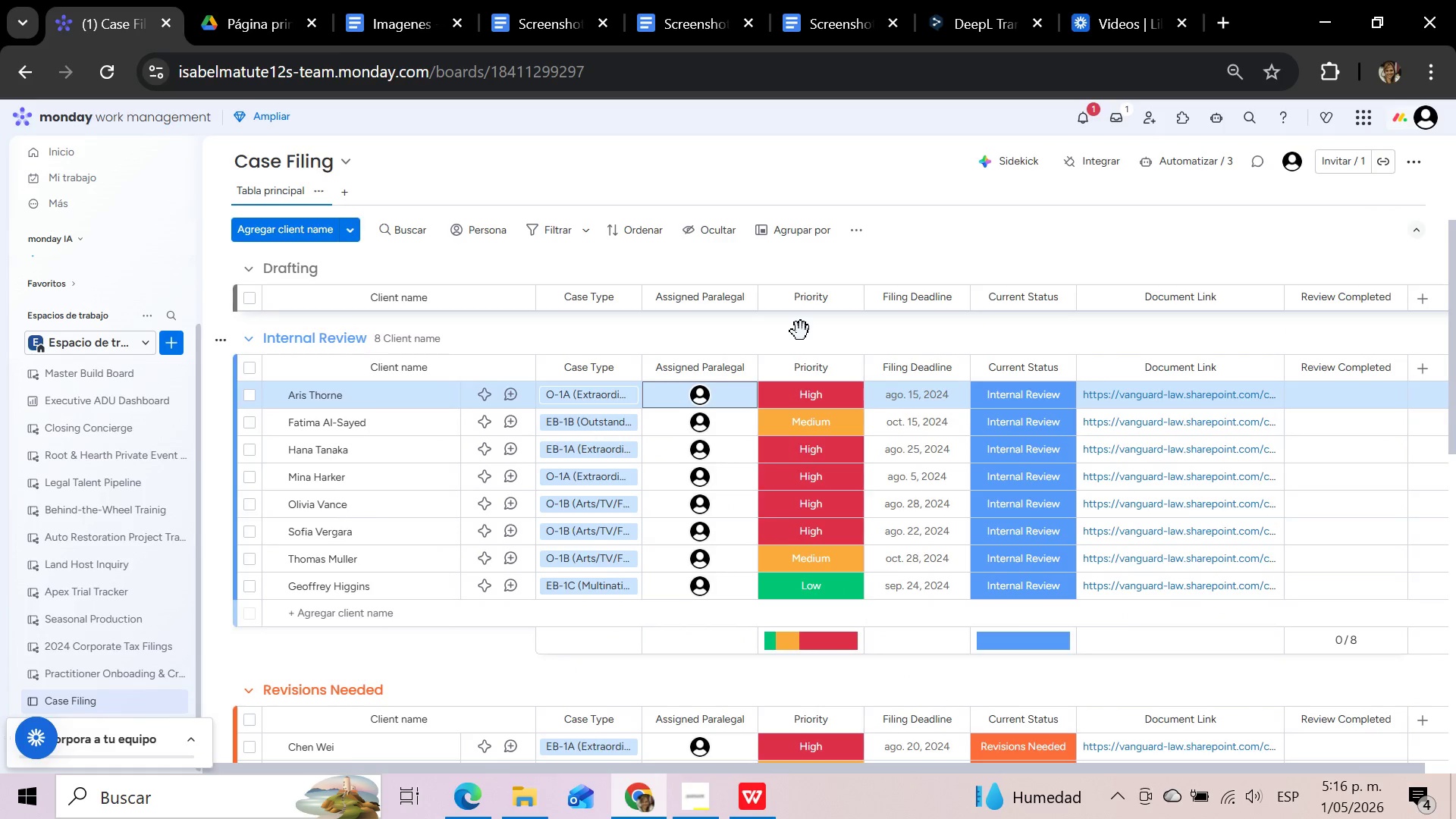 
left_click([1046, 394])
 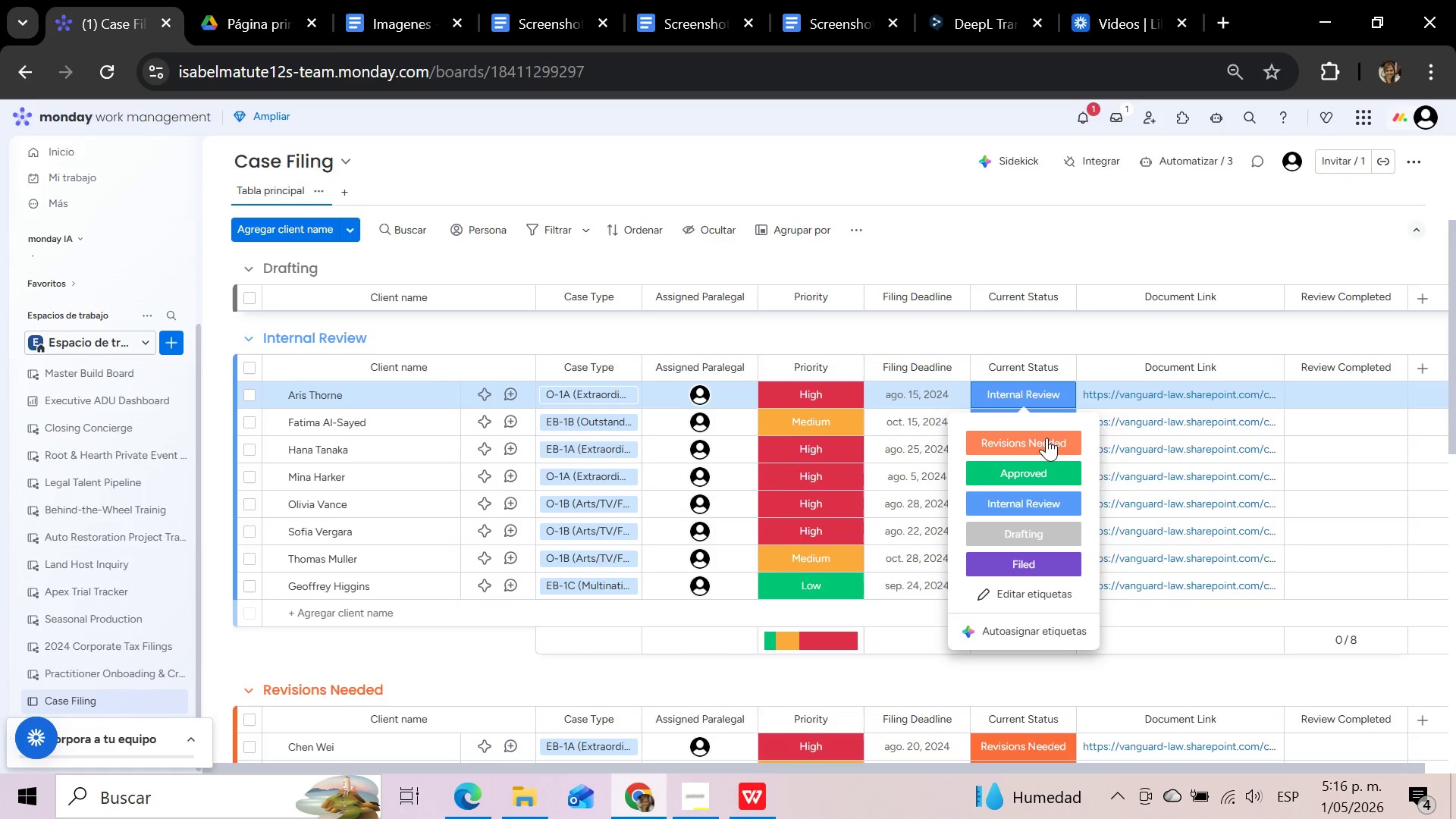 
left_click([1043, 440])
 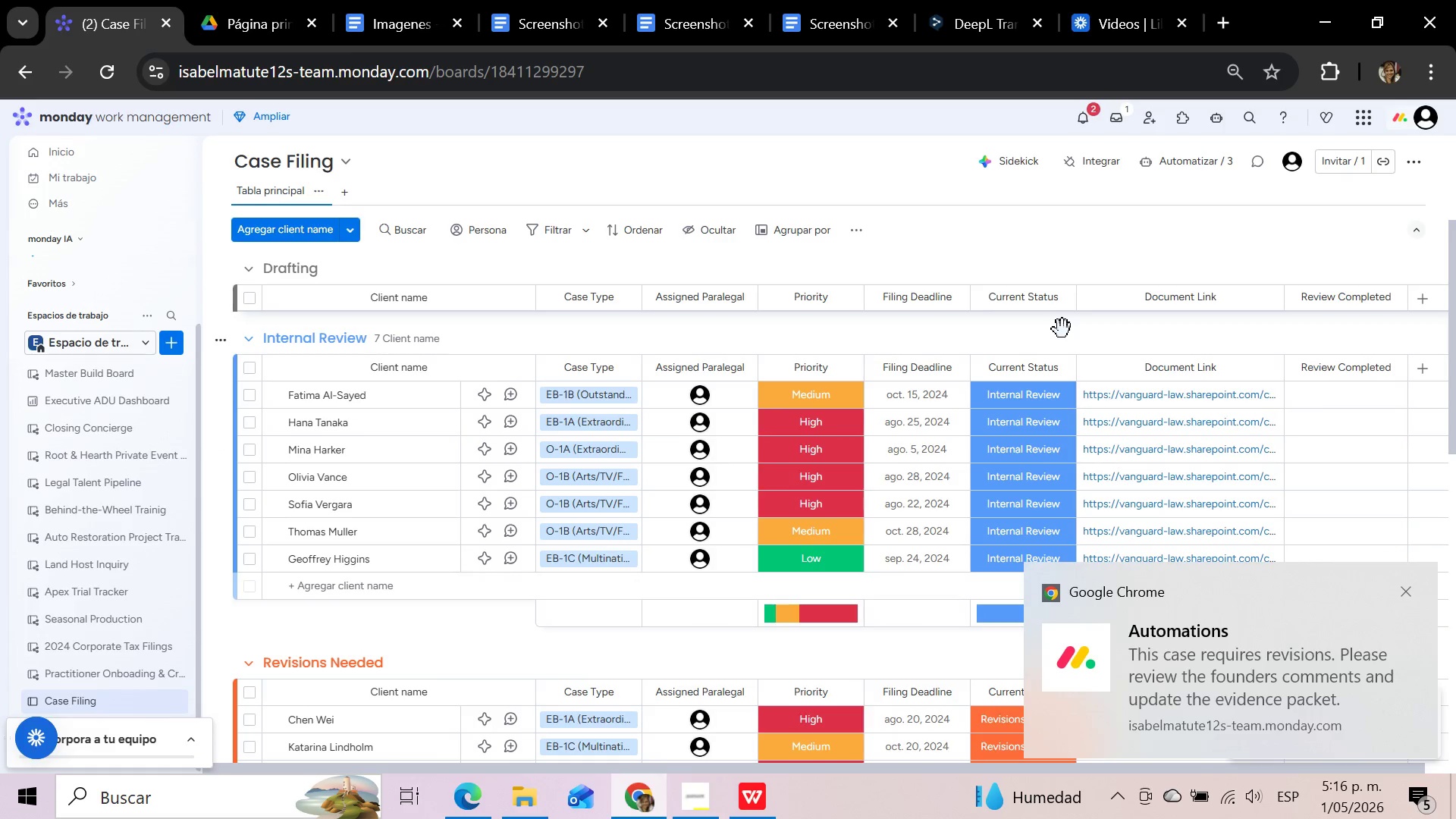 
wait(6.2)
 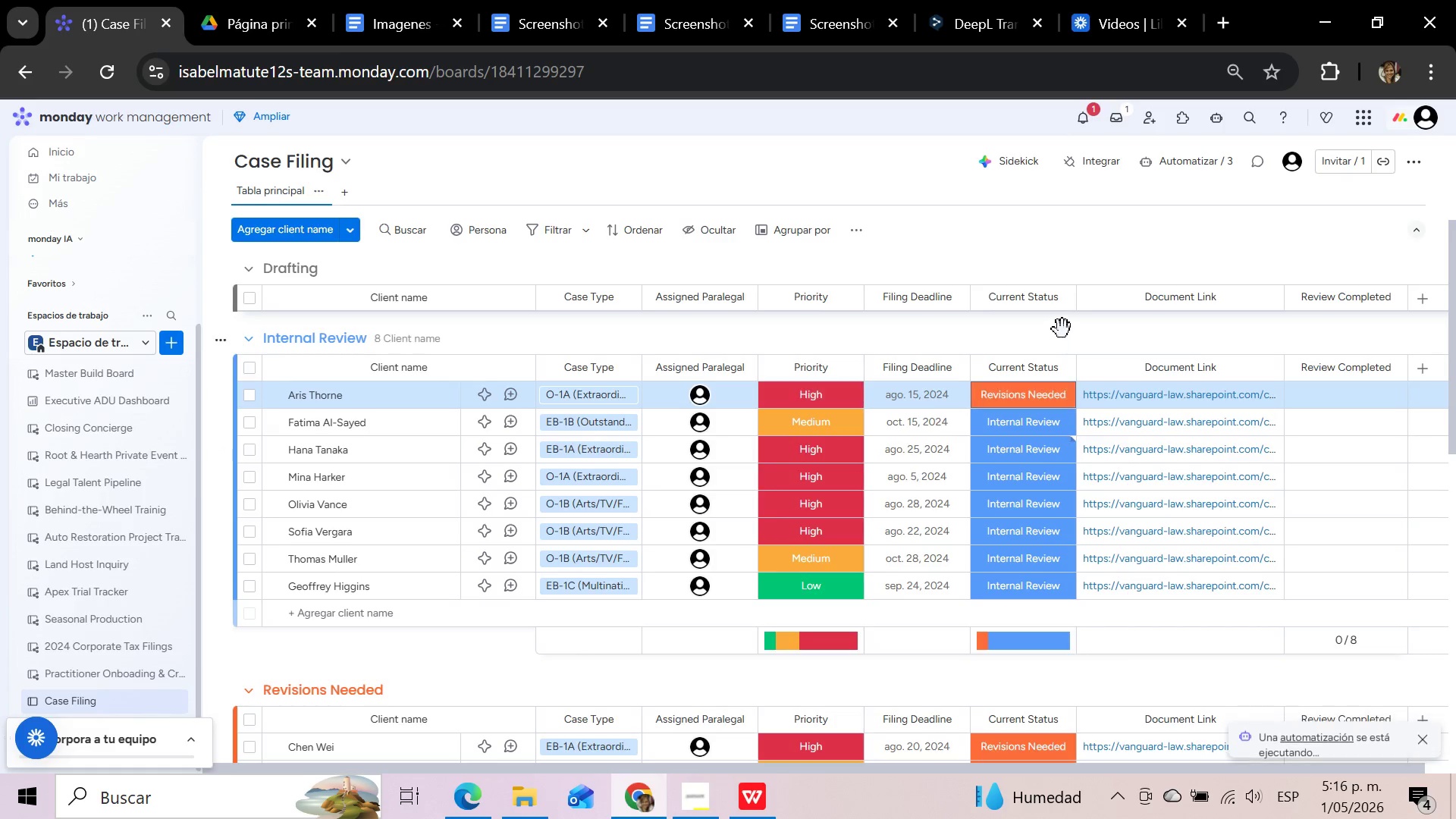 
scroll: coordinate [852, 654], scroll_direction: down, amount: 2.0
 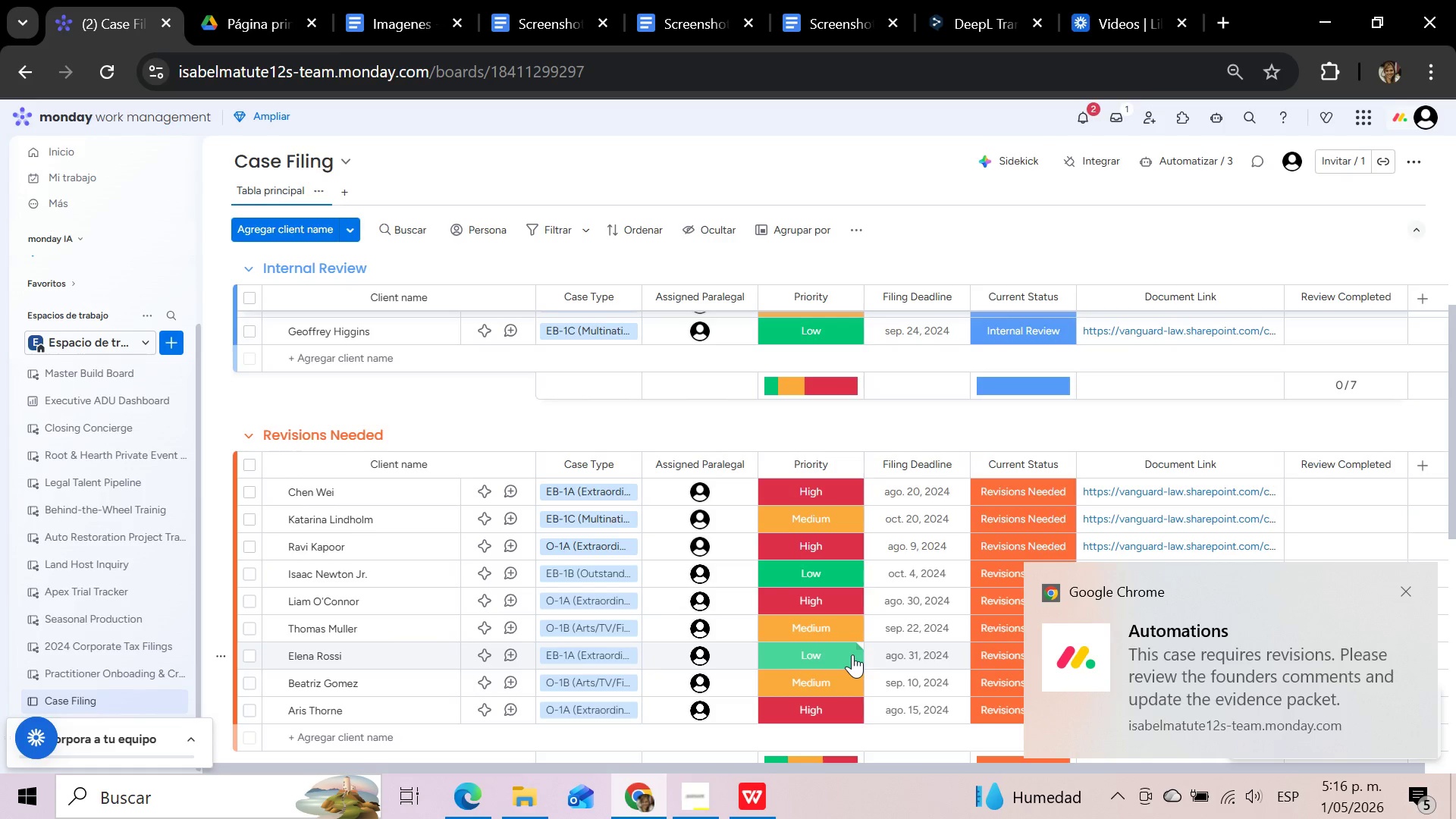 
scroll: coordinate [852, 654], scroll_direction: up, amount: 6.0
 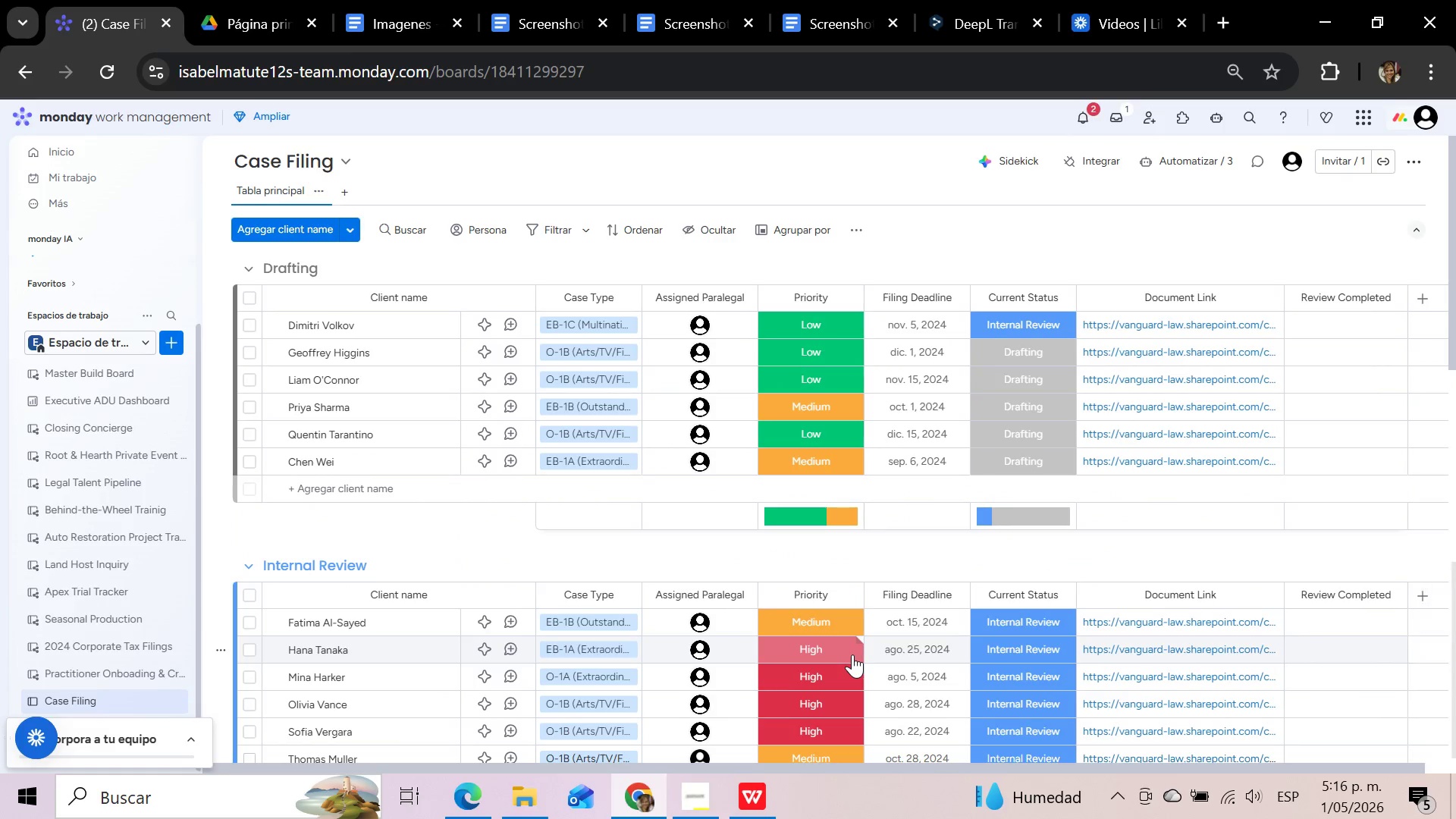 
scroll: coordinate [852, 654], scroll_direction: none, amount: 0.0
 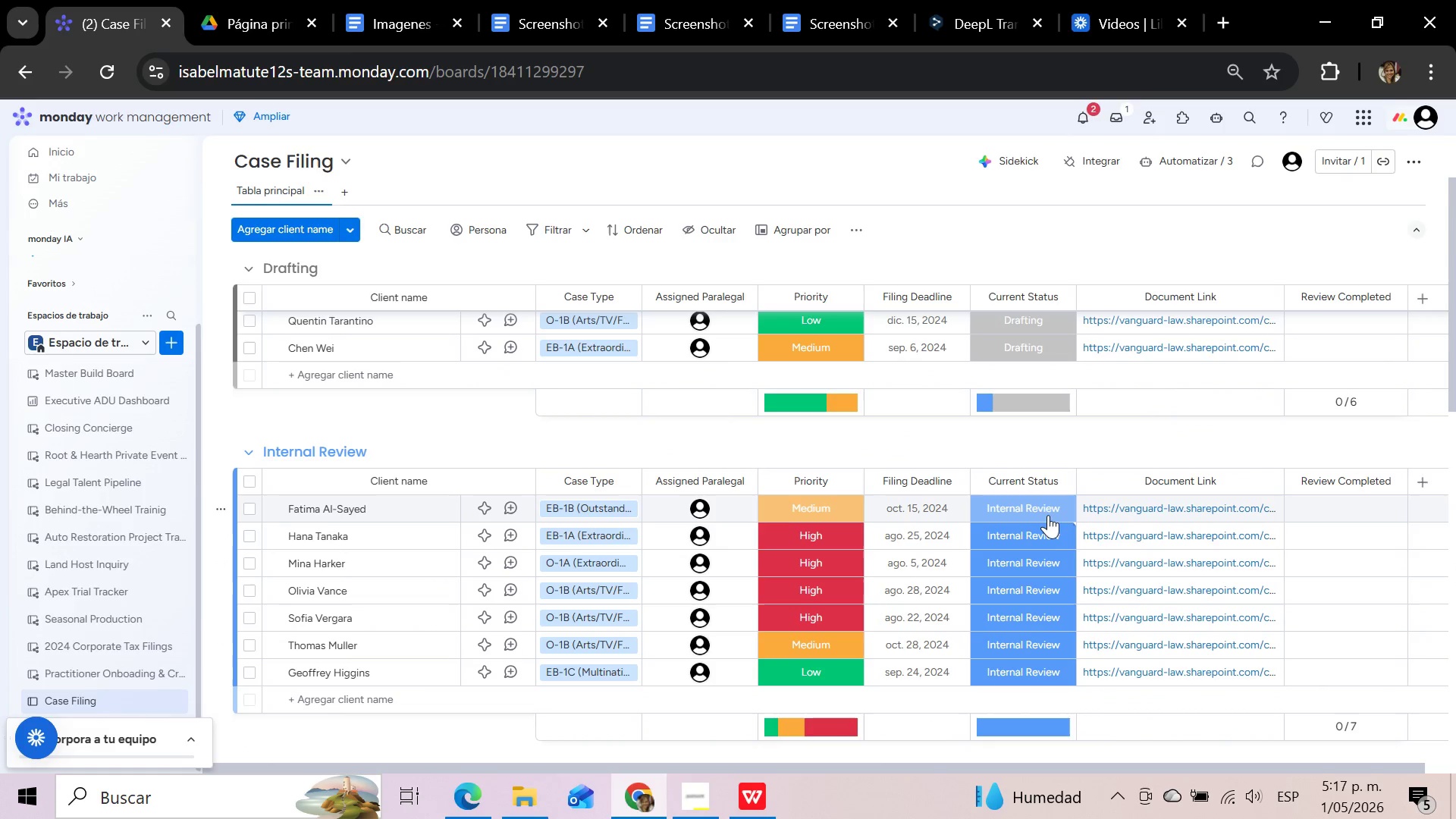 
mouse_move([705, 648])
 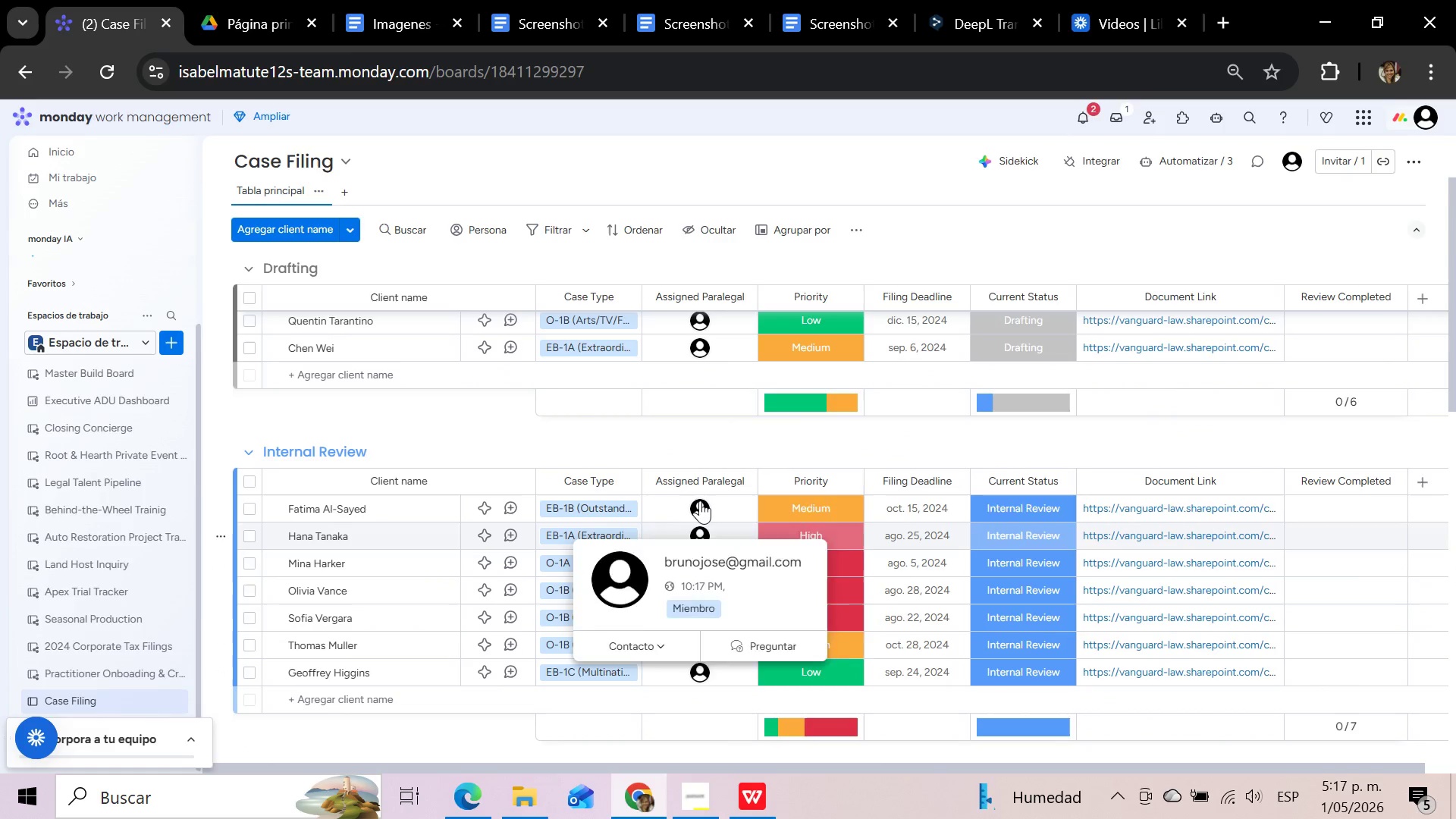 
mouse_move([716, 498])
 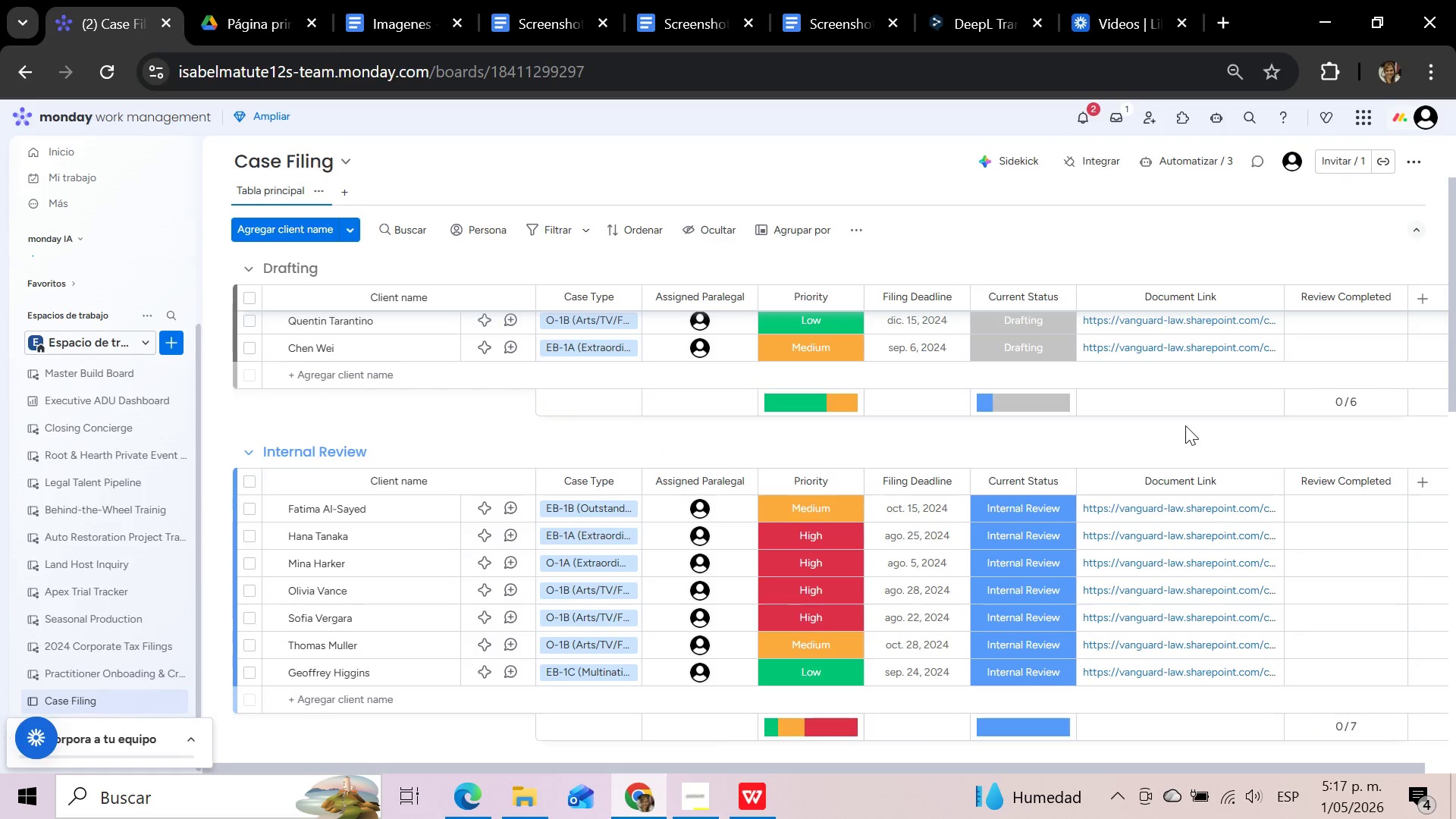 
scroll: coordinate [1185, 425], scroll_direction: down, amount: 3.0
 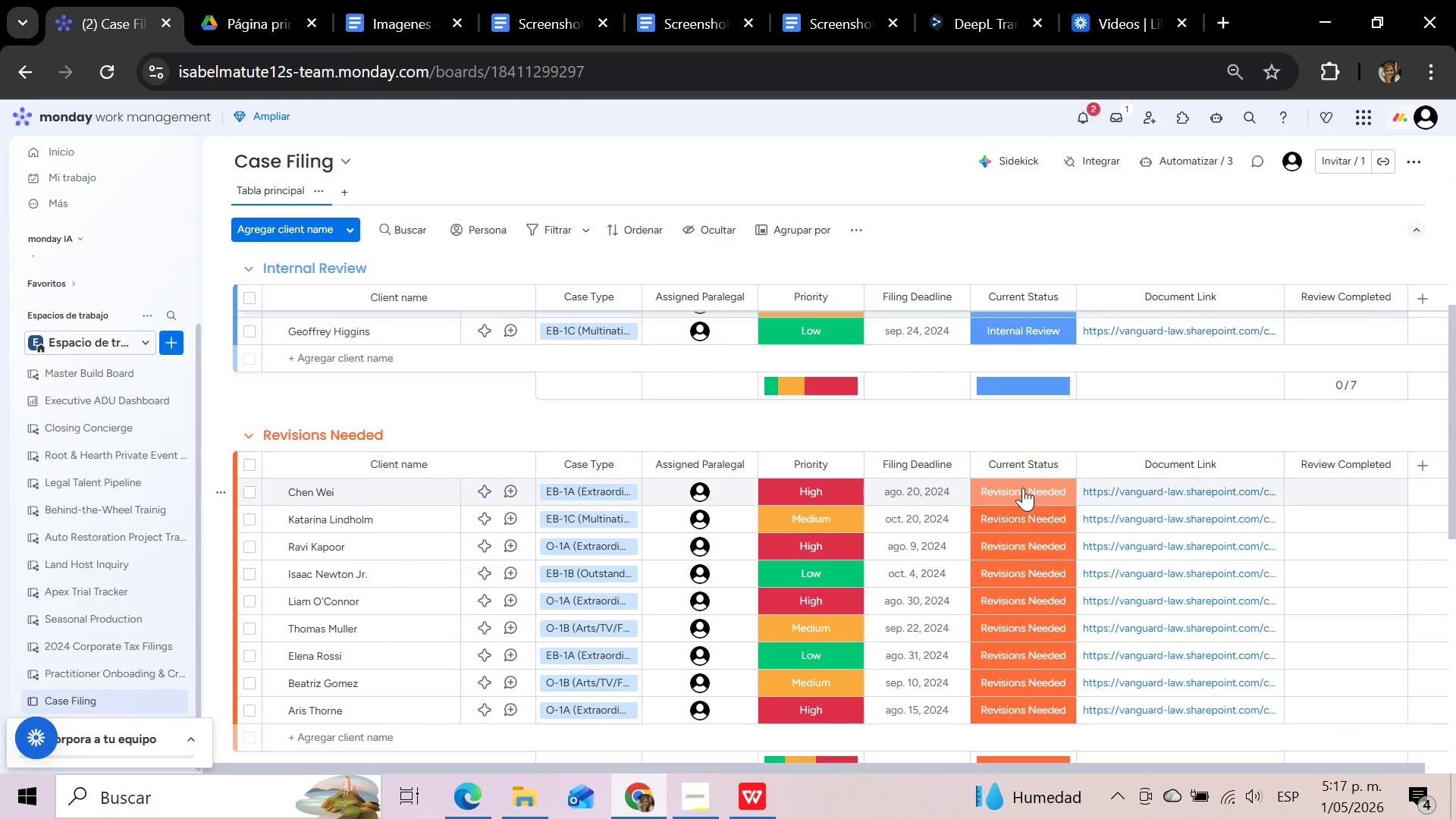 
mouse_move([702, 508])
 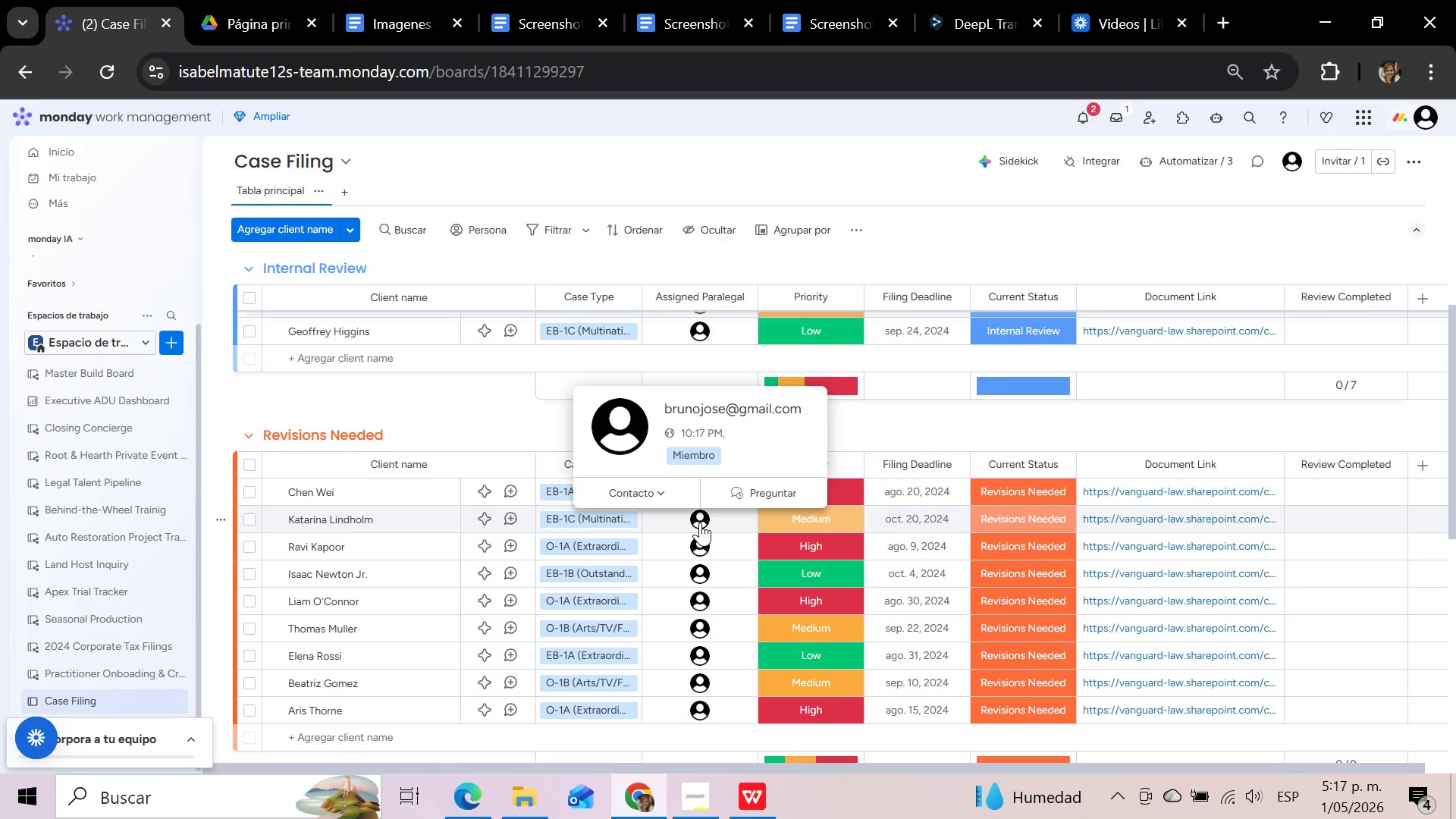 
mouse_move([698, 557])
 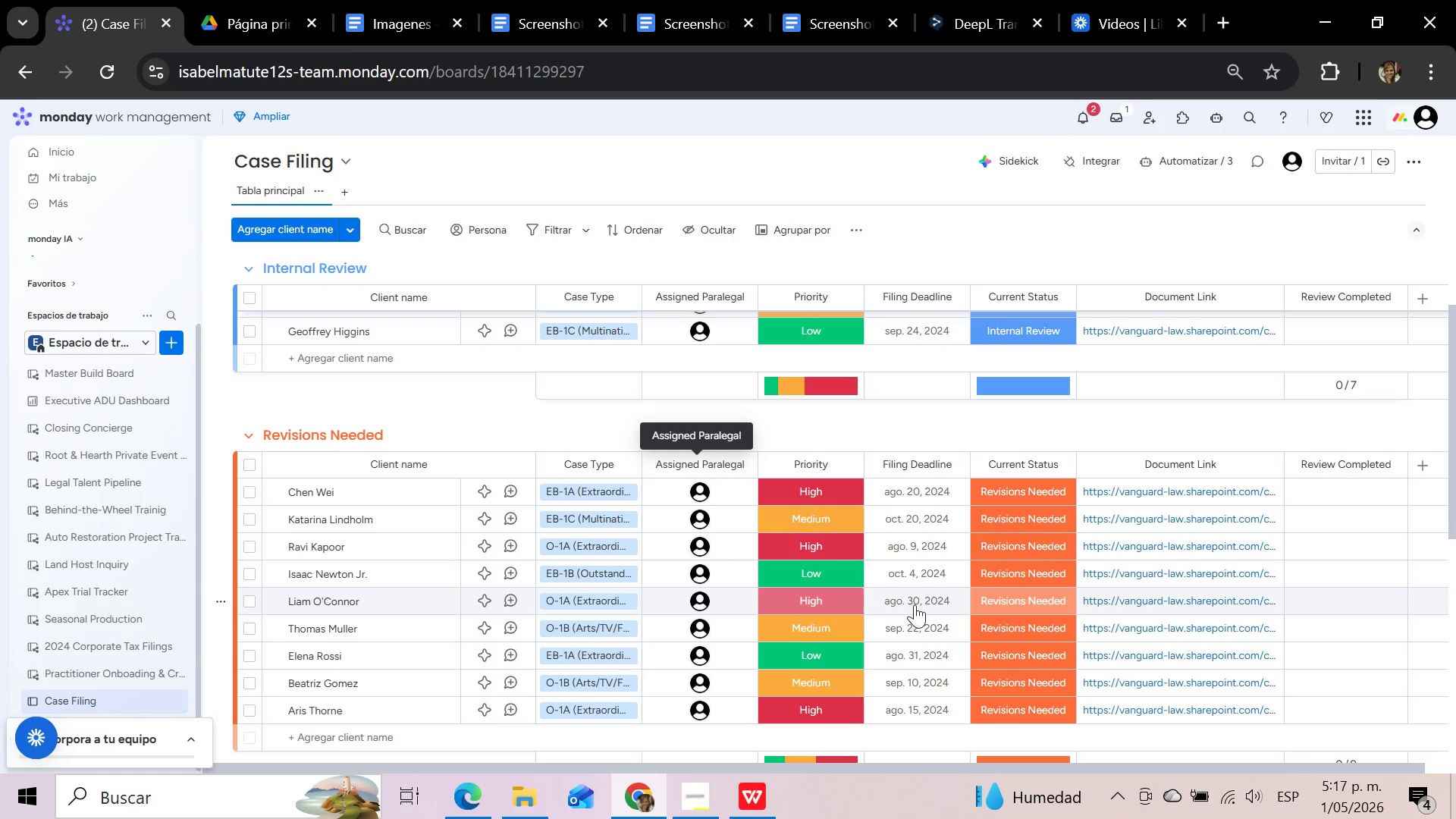 
left_click([1052, 601])
 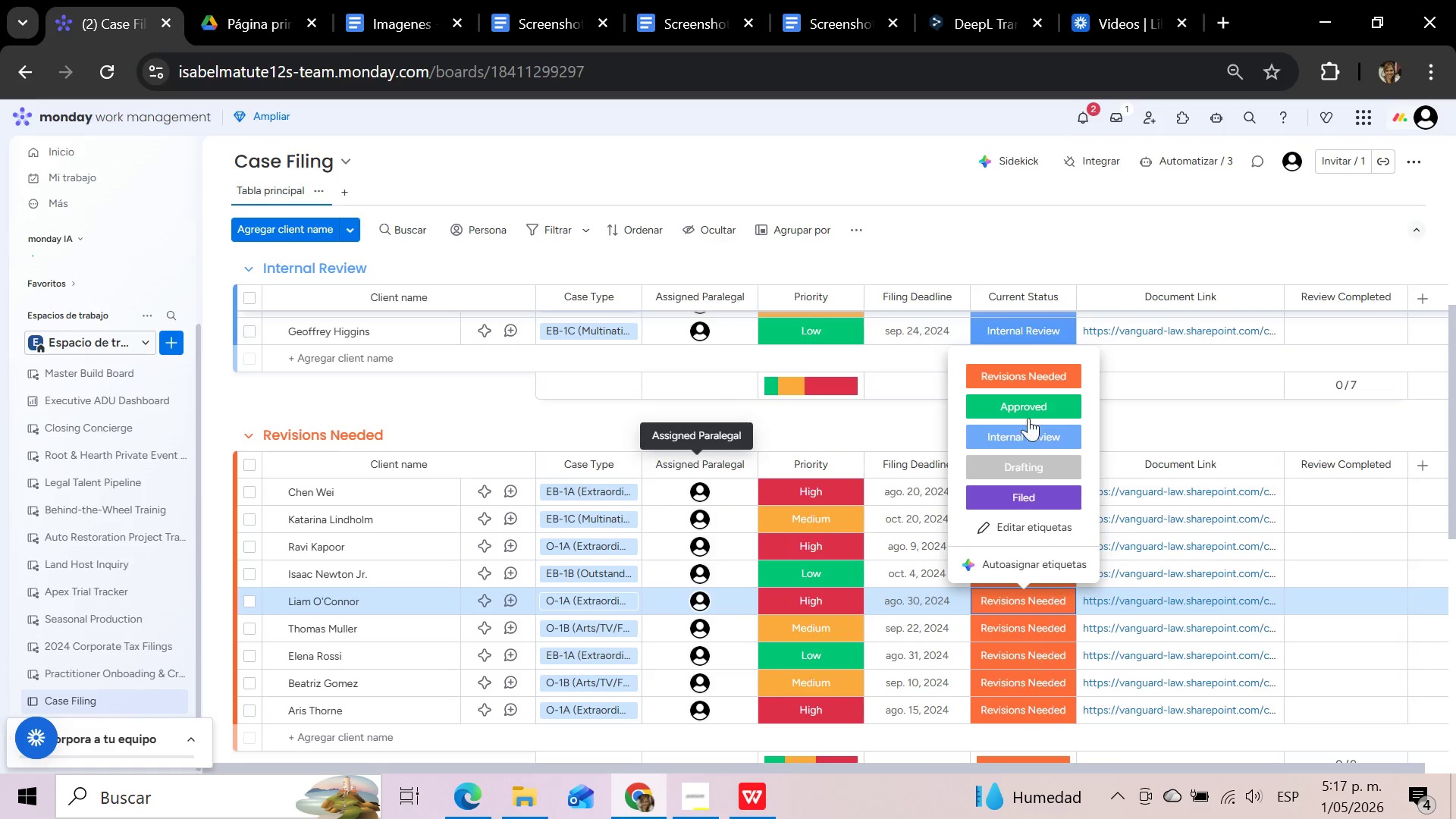 
left_click([1028, 403])
 